 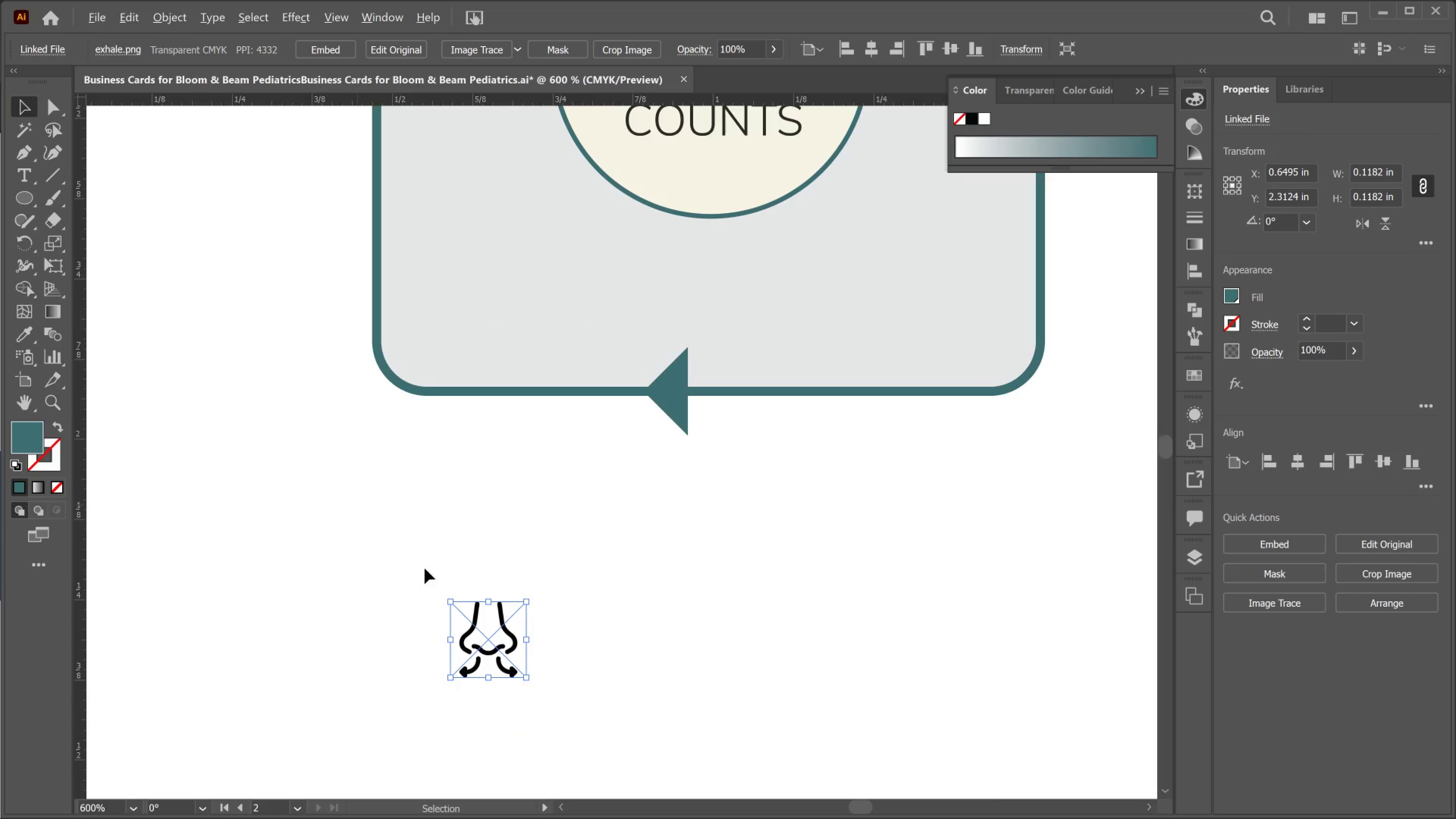 
left_click_drag(start_coordinate=[499, 653], to_coordinate=[506, 572])
 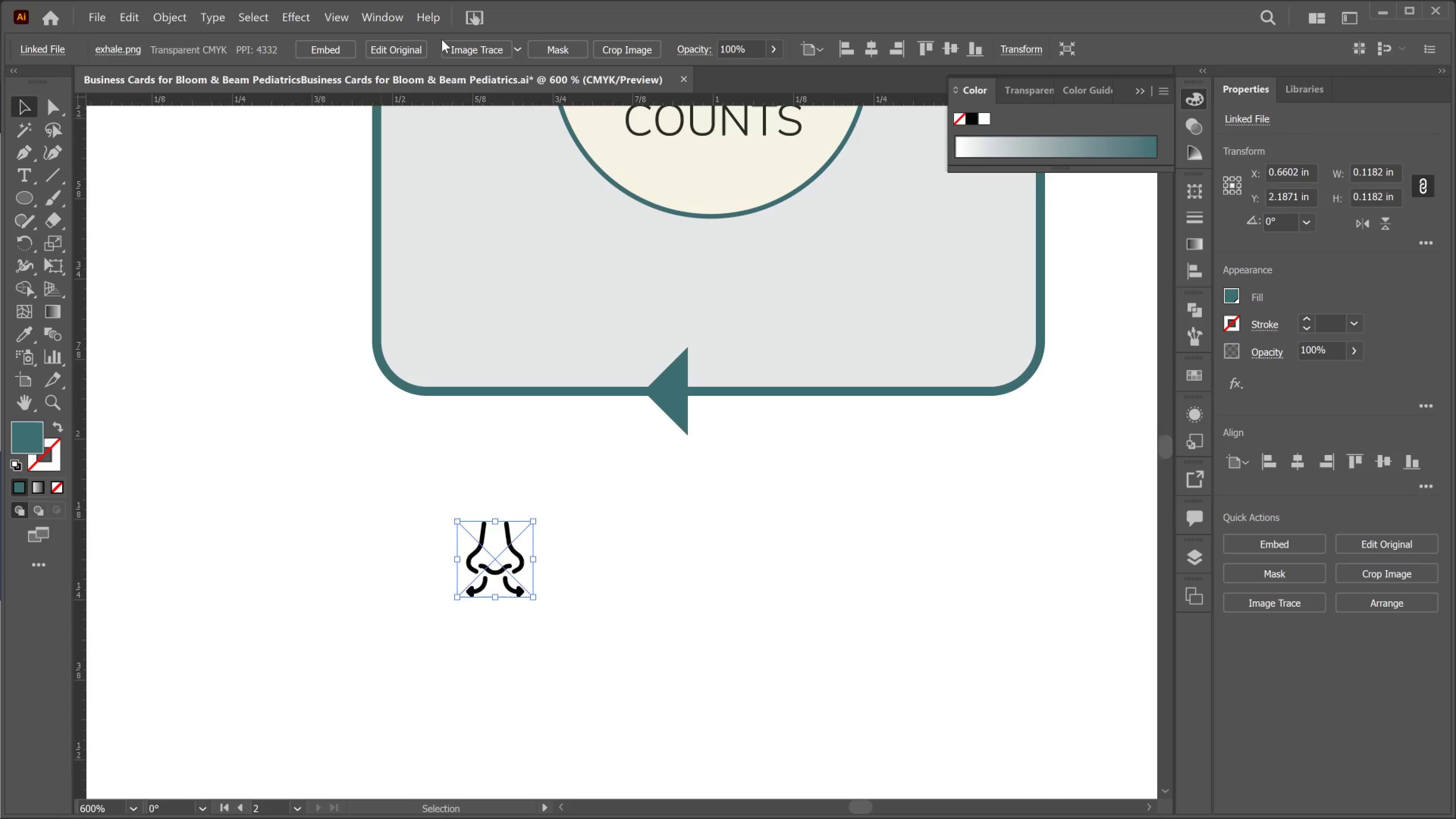 
left_click_drag(start_coordinate=[501, 51], to_coordinate=[501, 53])
 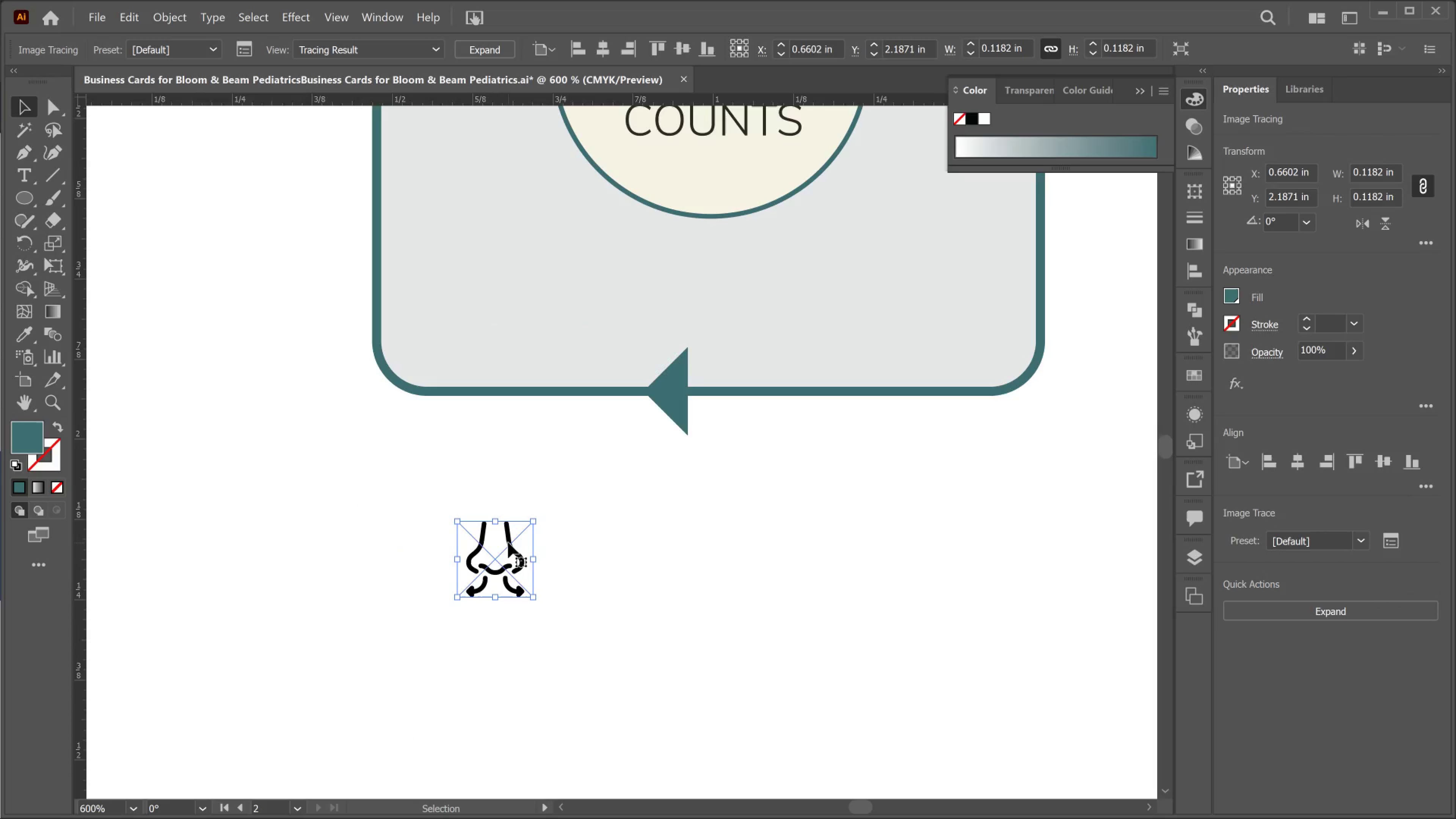 
left_click_drag(start_coordinate=[506, 543], to_coordinate=[514, 292])
 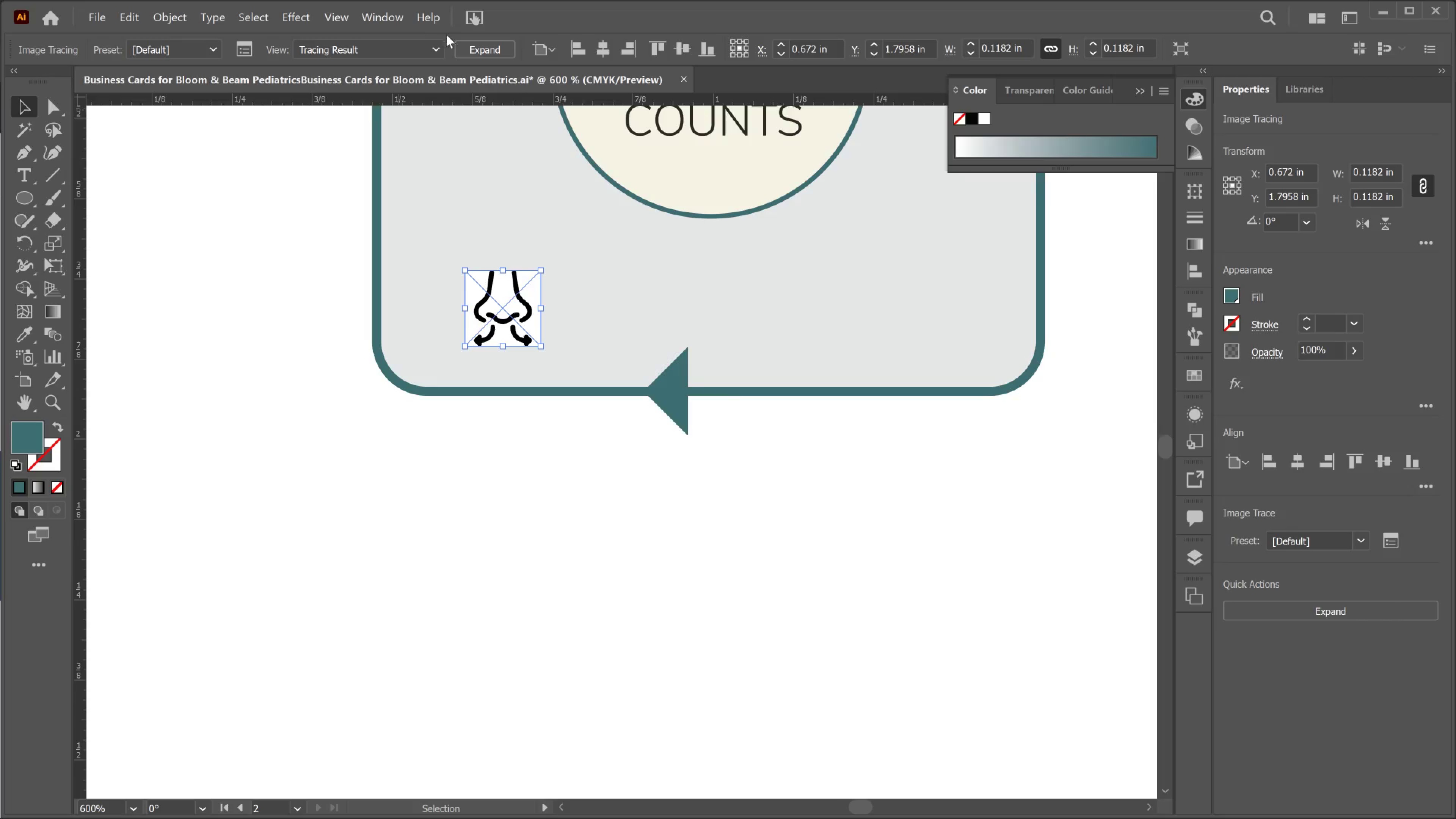 
left_click([487, 52])
 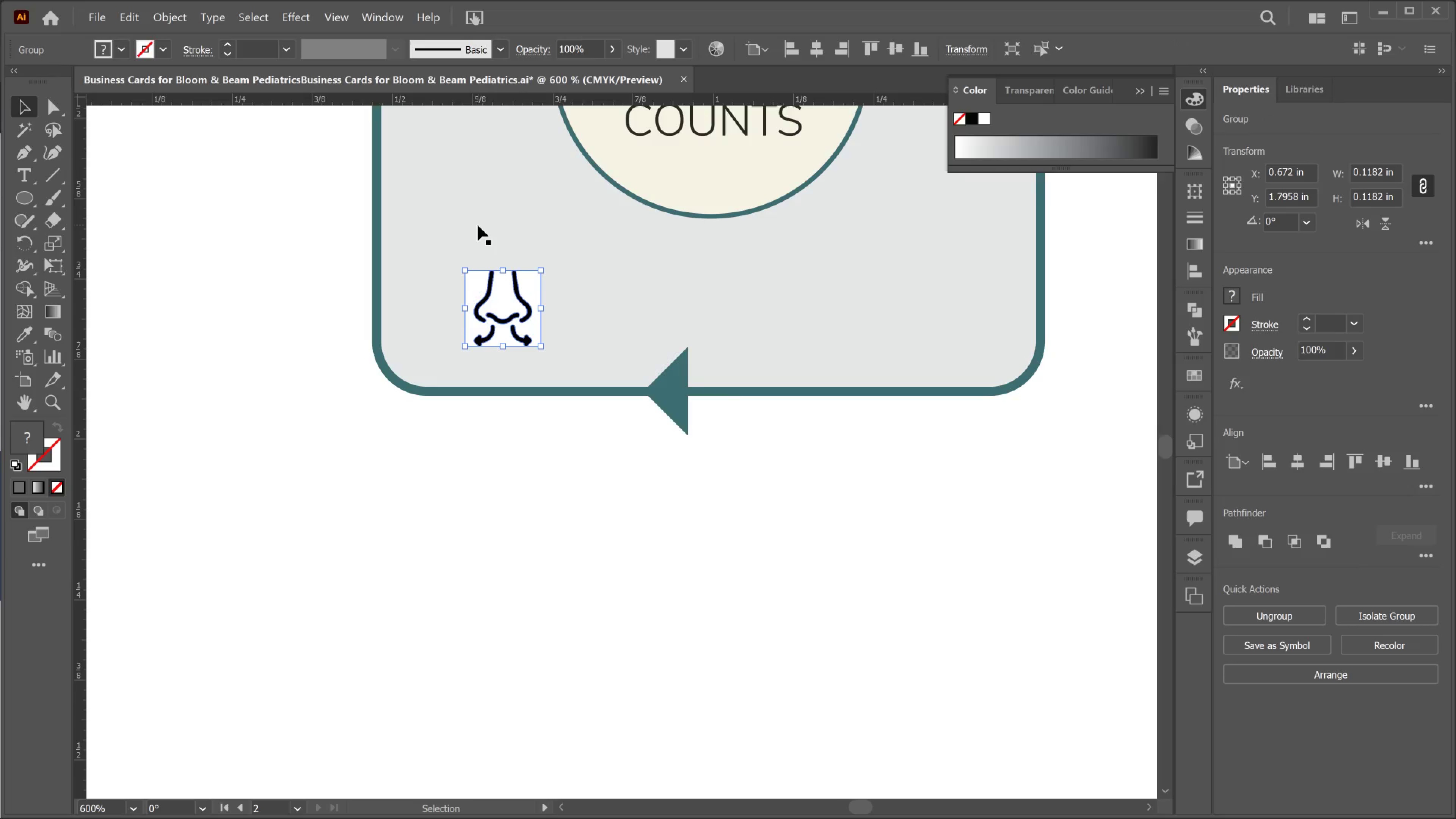 
hold_key(key=AltLeft, duration=0.34)
scroll: coordinate [478, 225], scroll_direction: up, amount: 2.0
 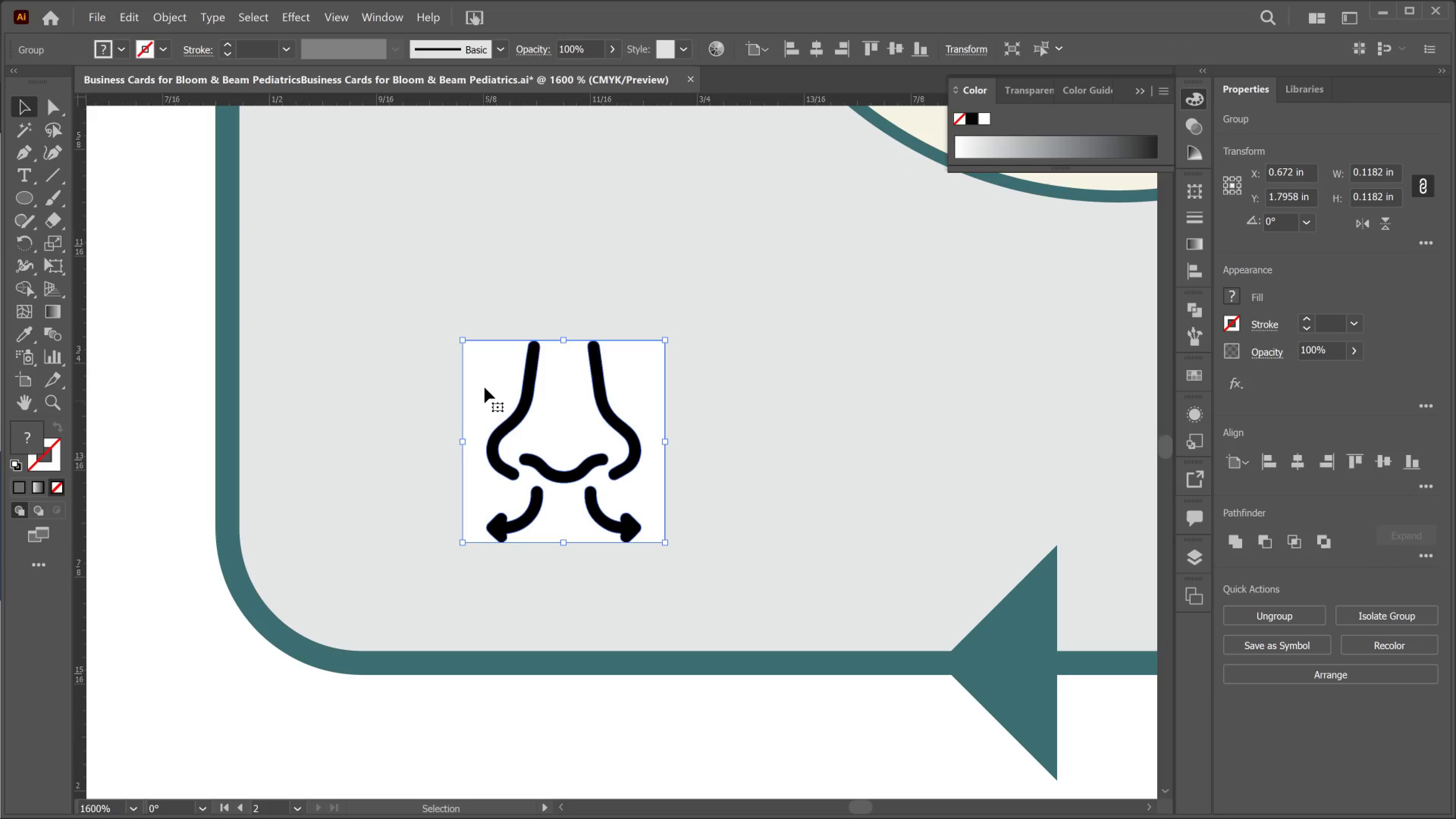 
double_click([485, 388])
 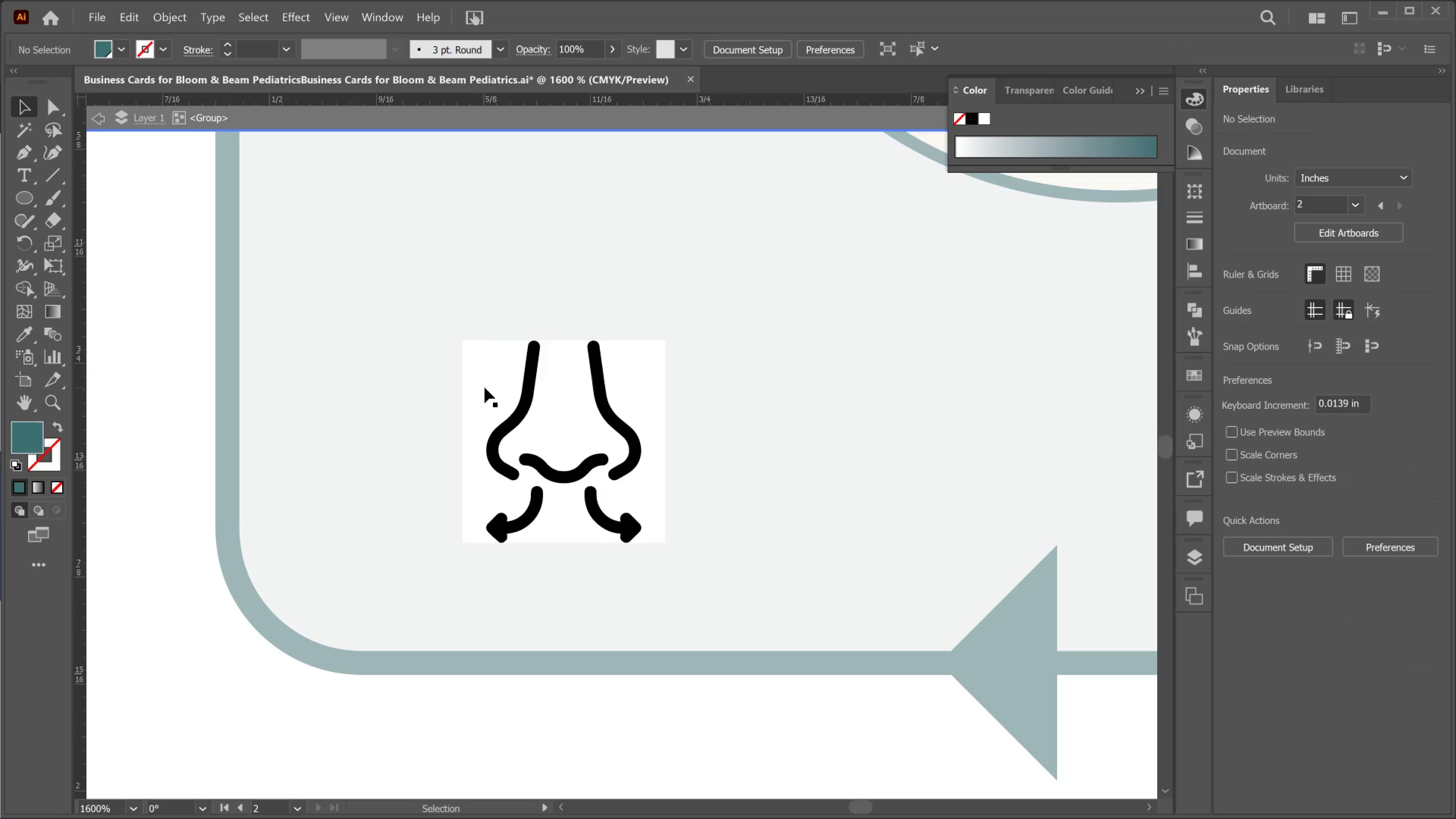 
left_click([485, 388])
 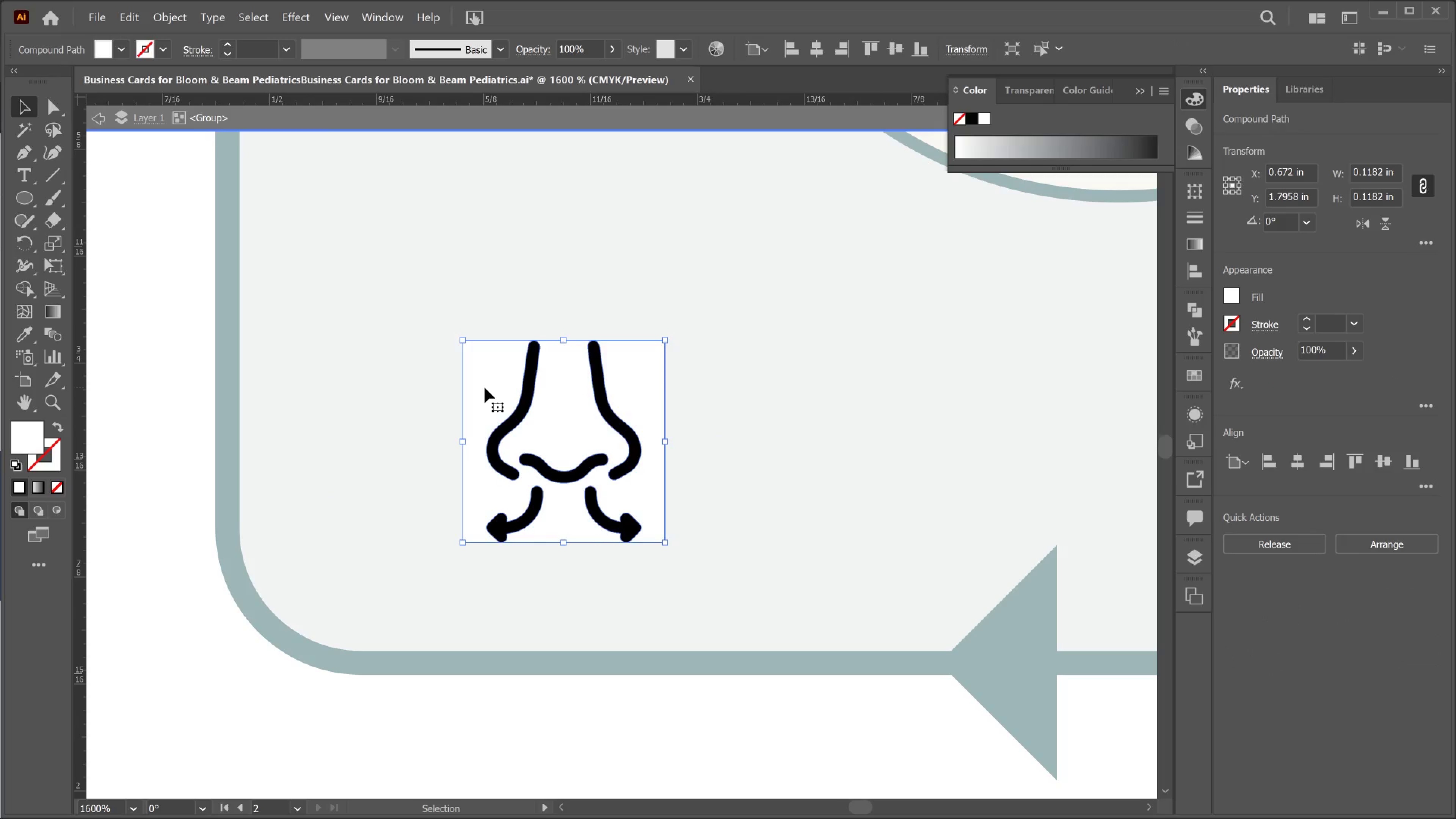 
left_click_drag(start_coordinate=[485, 388], to_coordinate=[447, 377])
 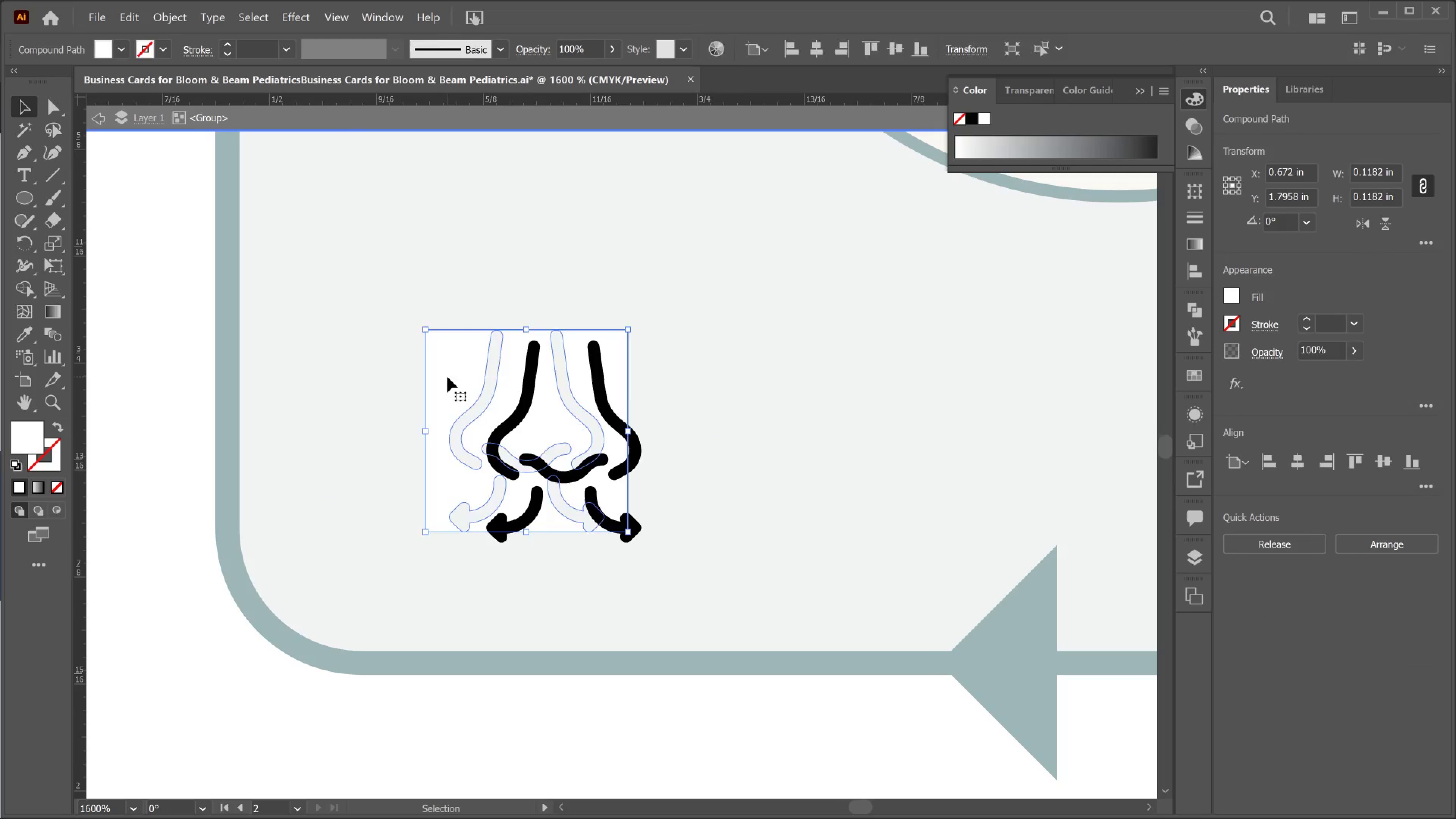 
key(Delete)
 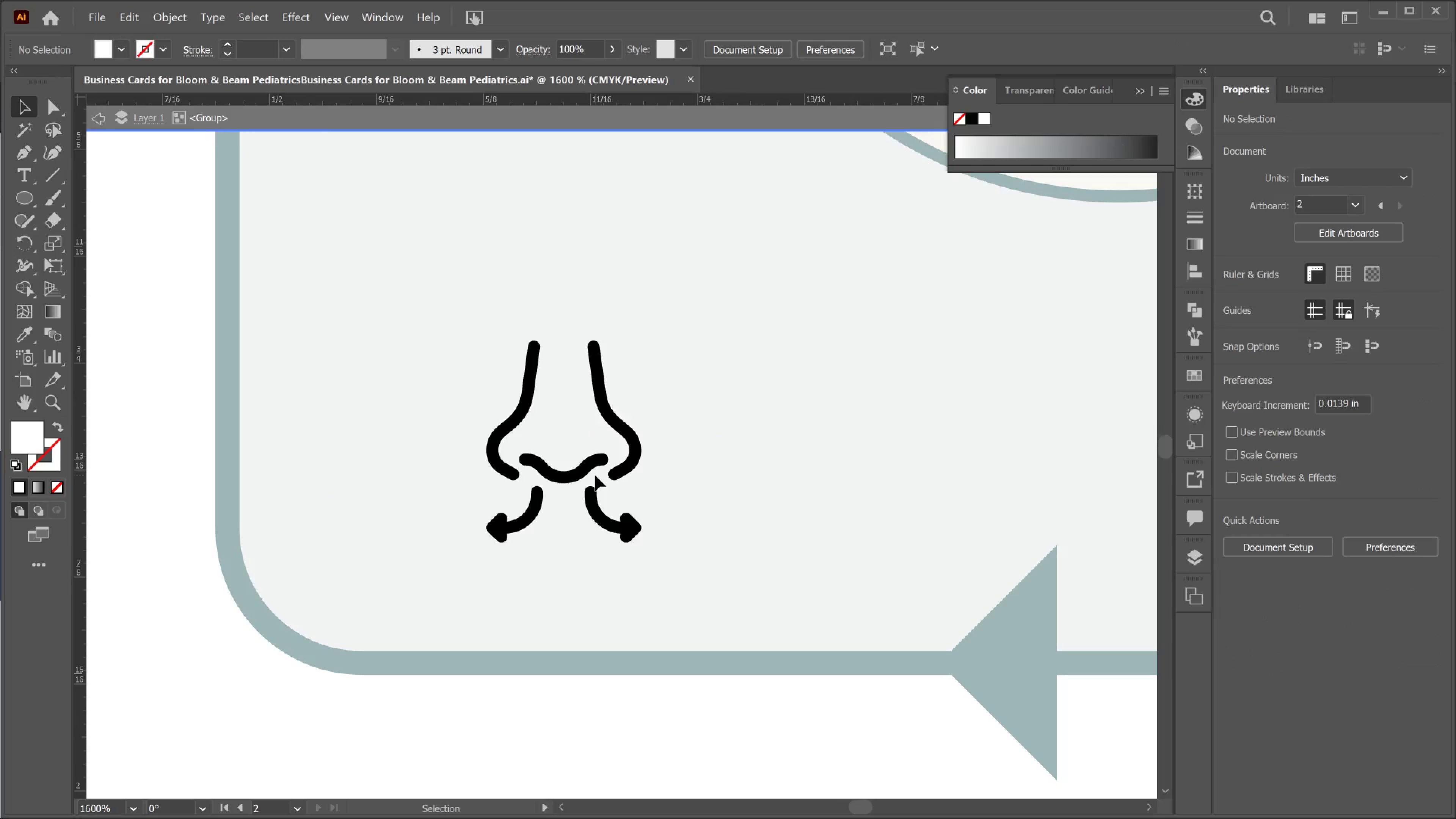 
key(V)
 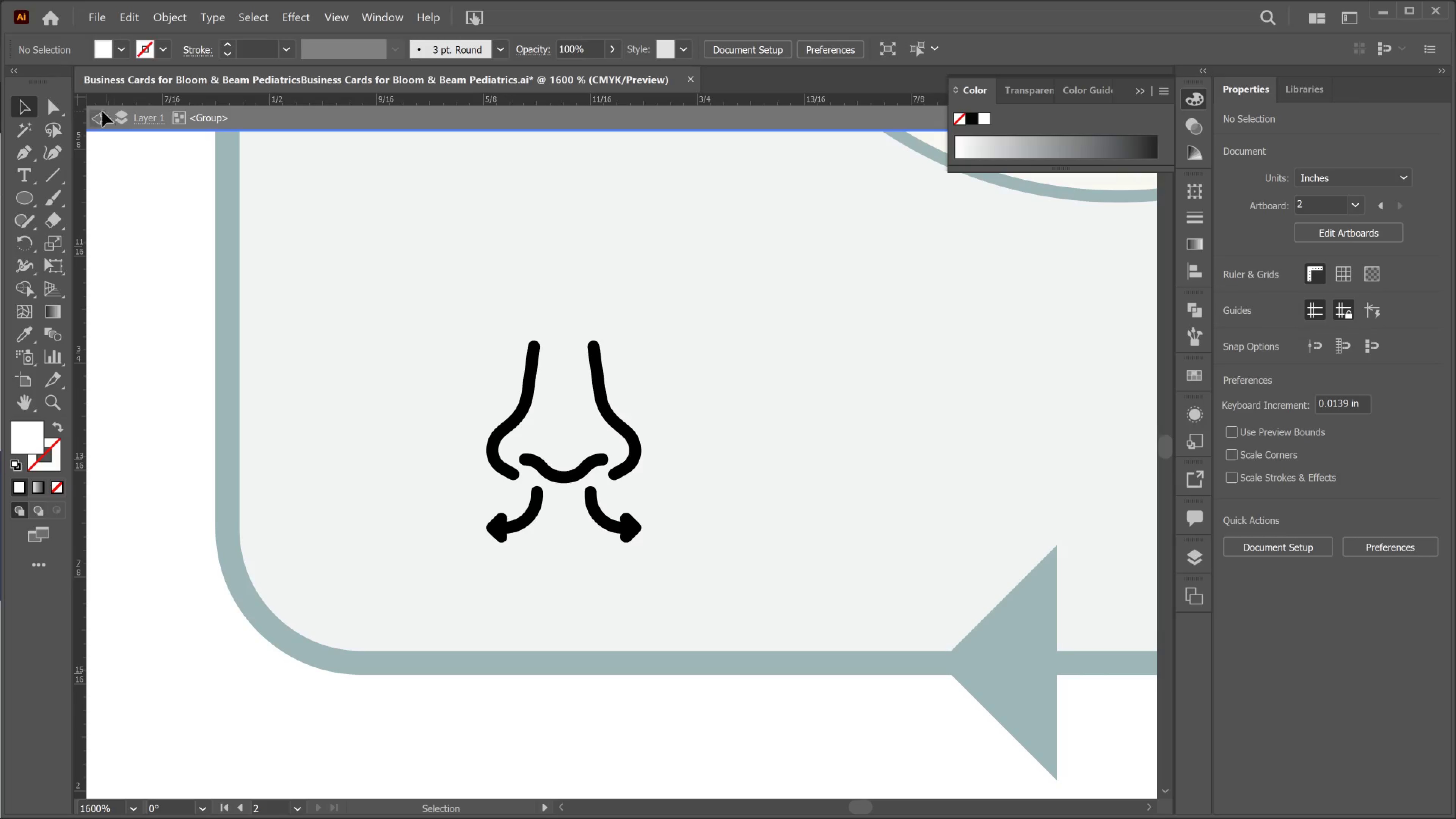 
left_click([95, 111])
 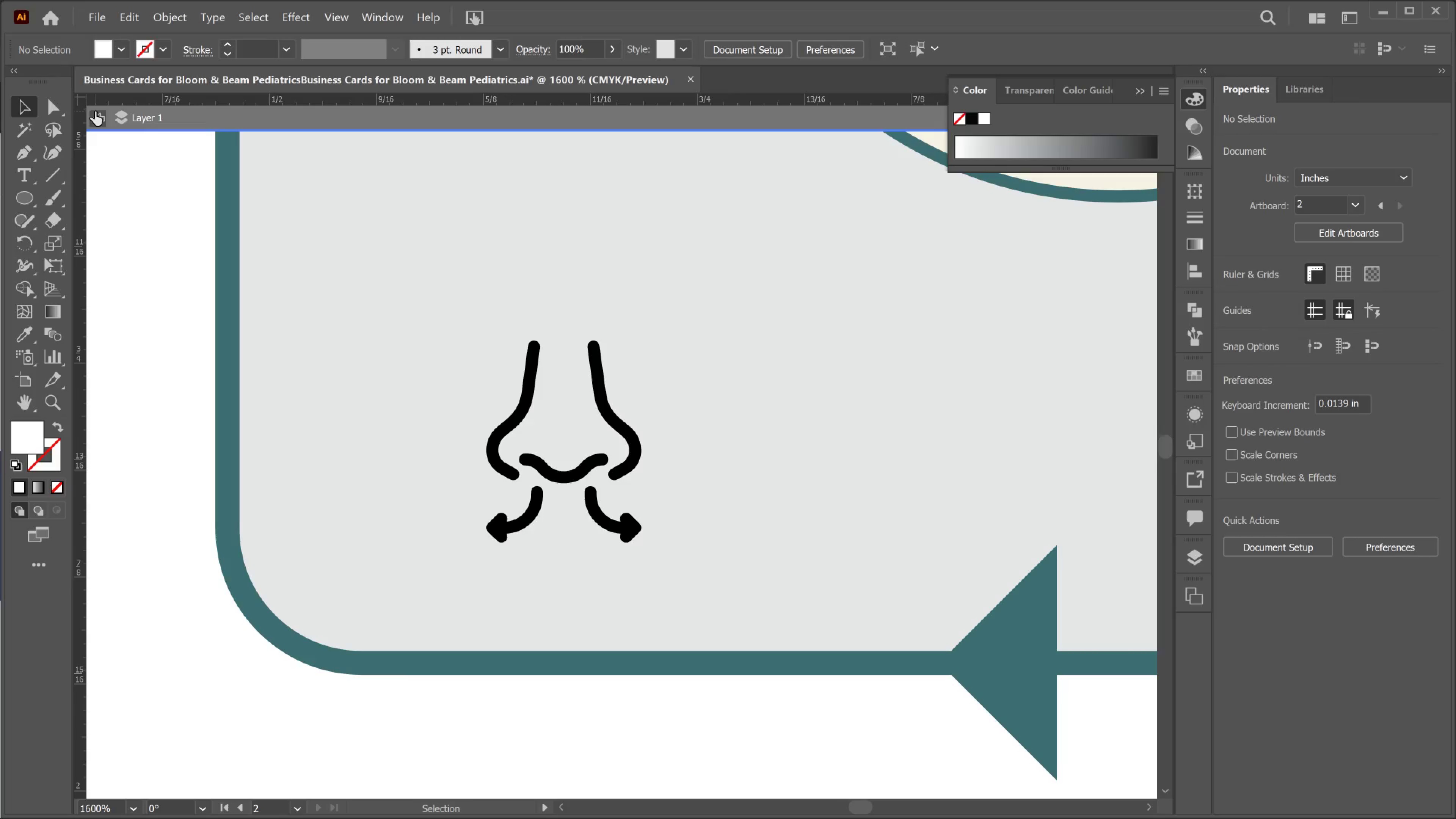 
left_click([95, 111])
 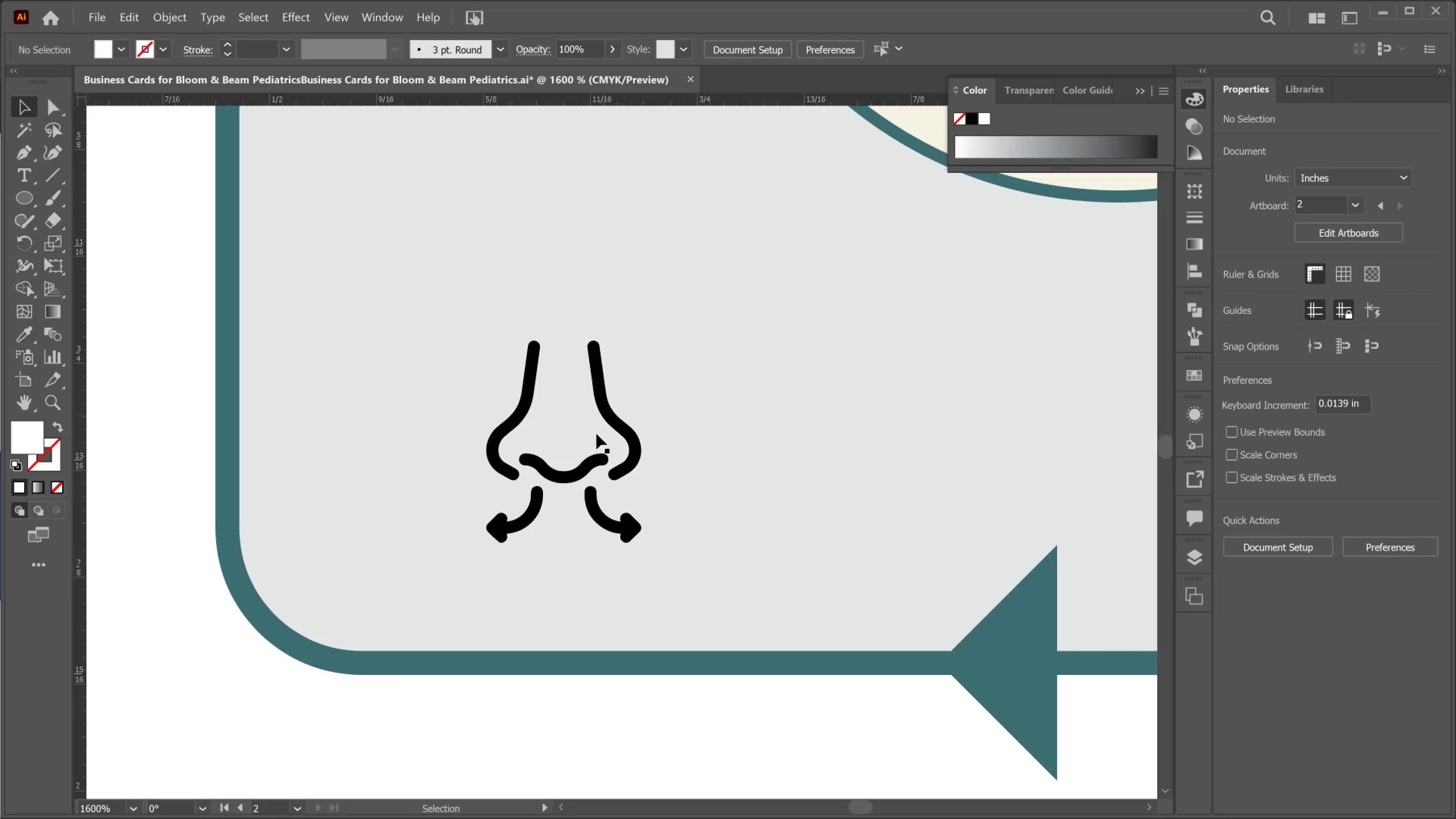 
left_click([593, 462])
 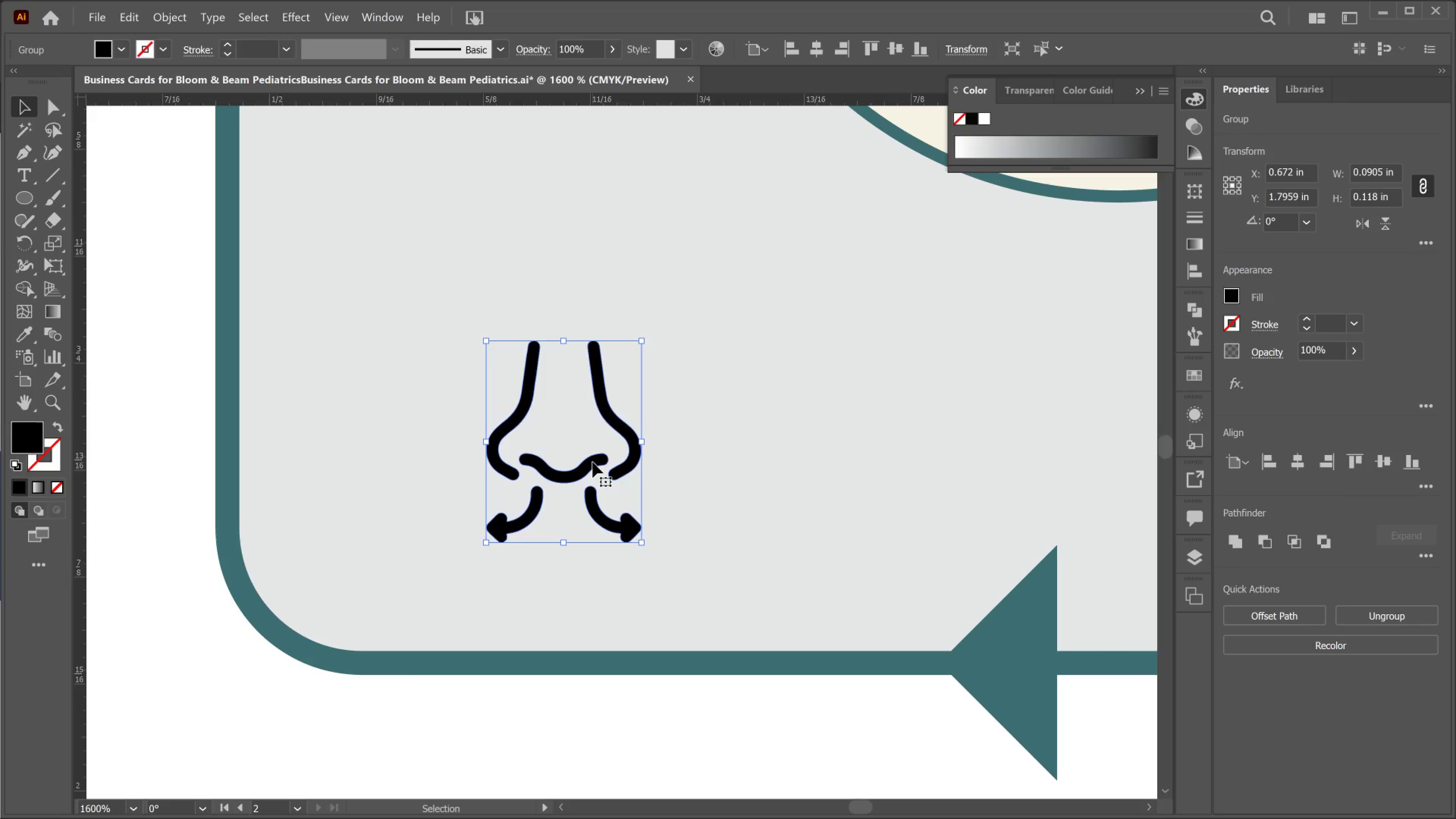 
key(I)
 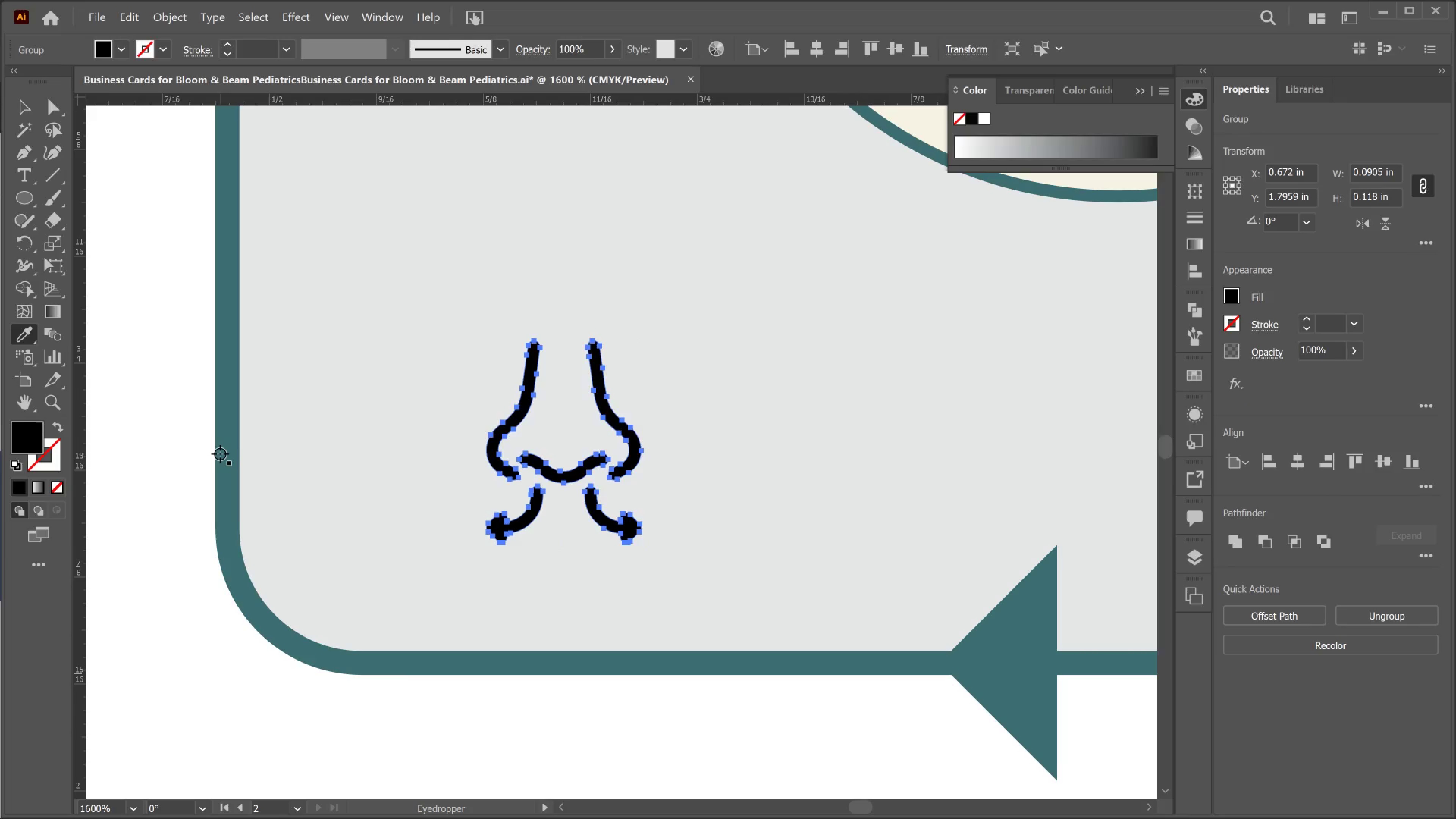 
left_click([220, 454])
 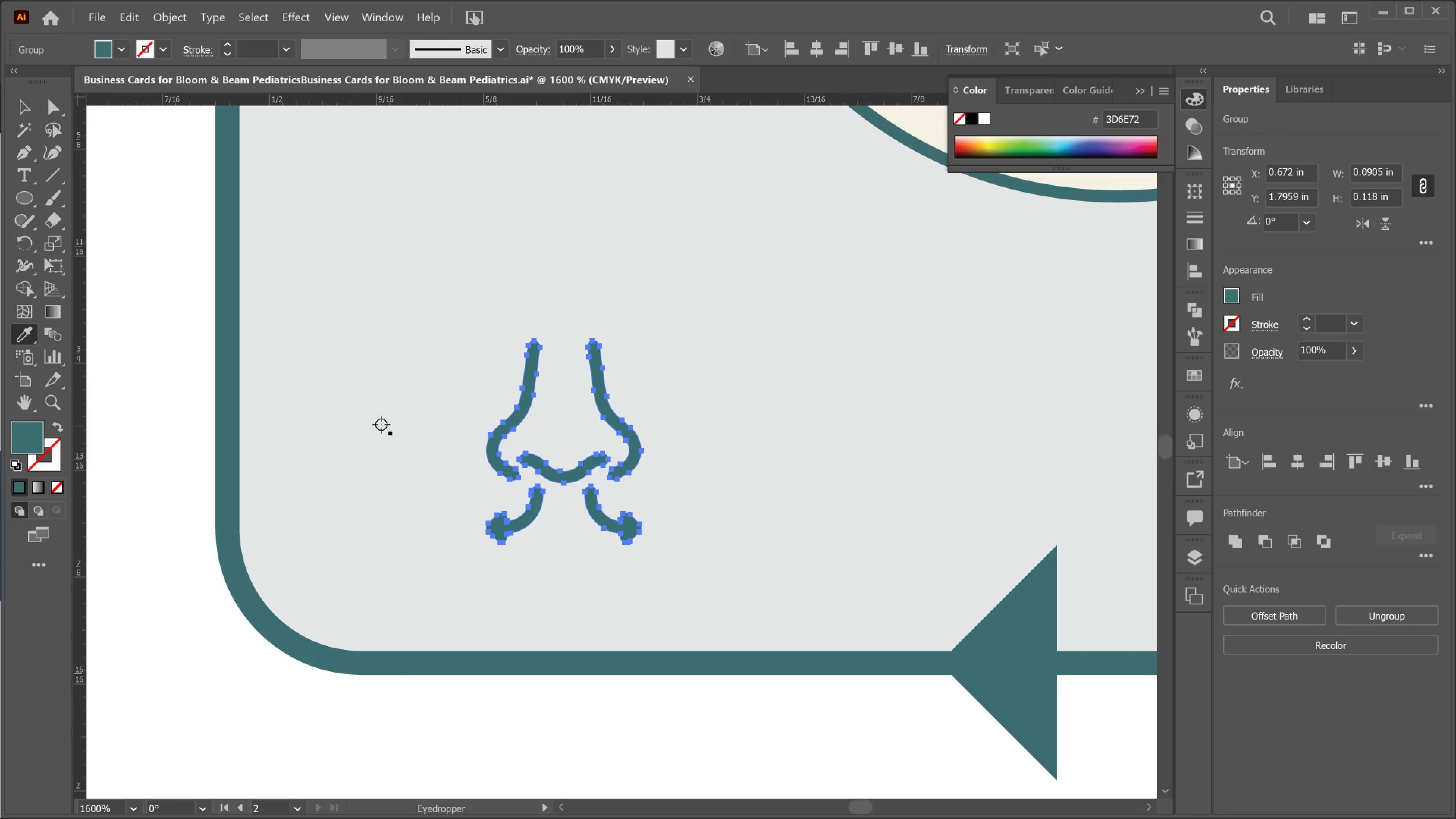 
key(V)
 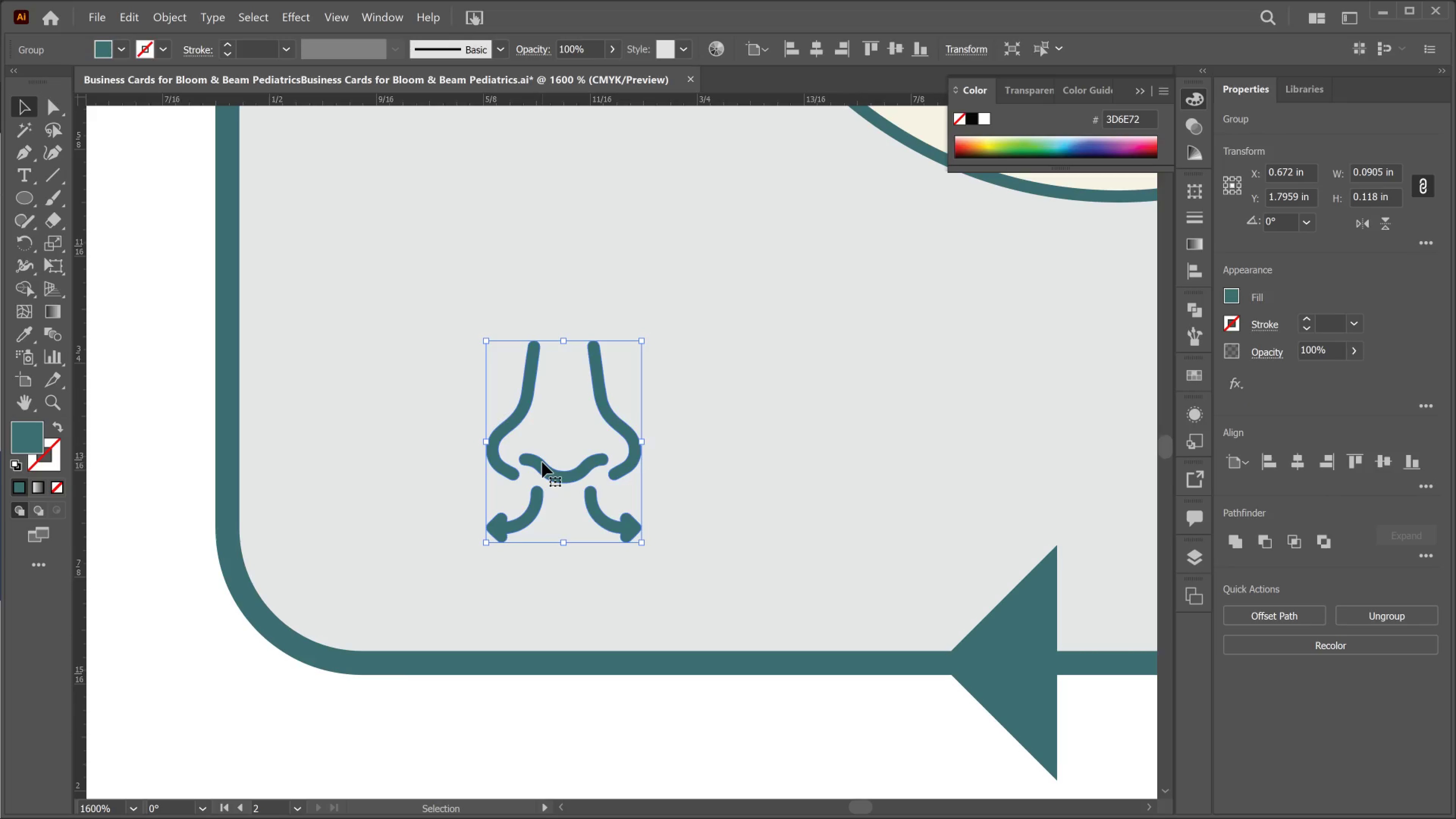 
hold_key(key=AltLeft, duration=0.41)
scroll: coordinate [542, 462], scroll_direction: down, amount: 4.0
 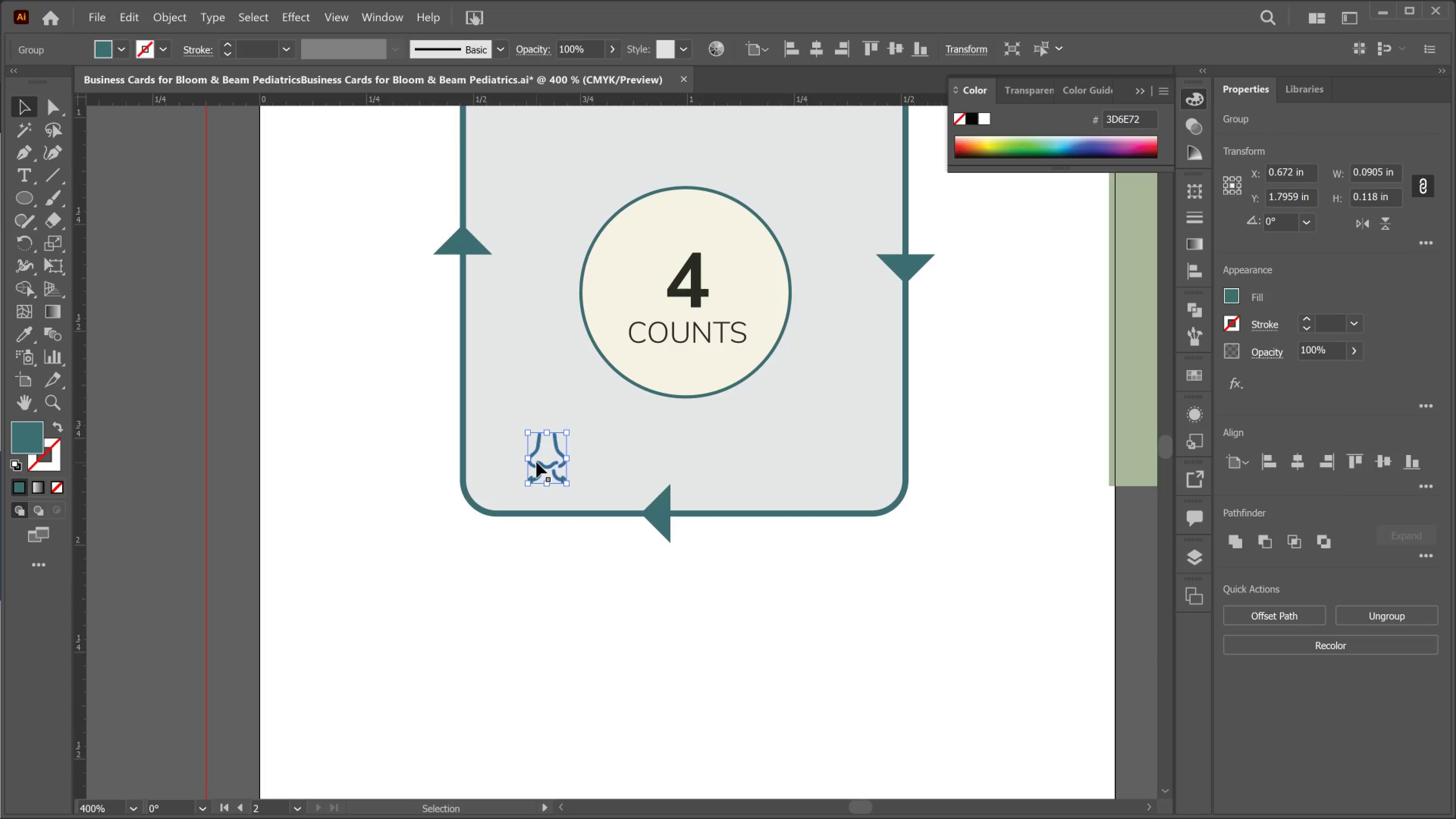 
wait(49.85)
 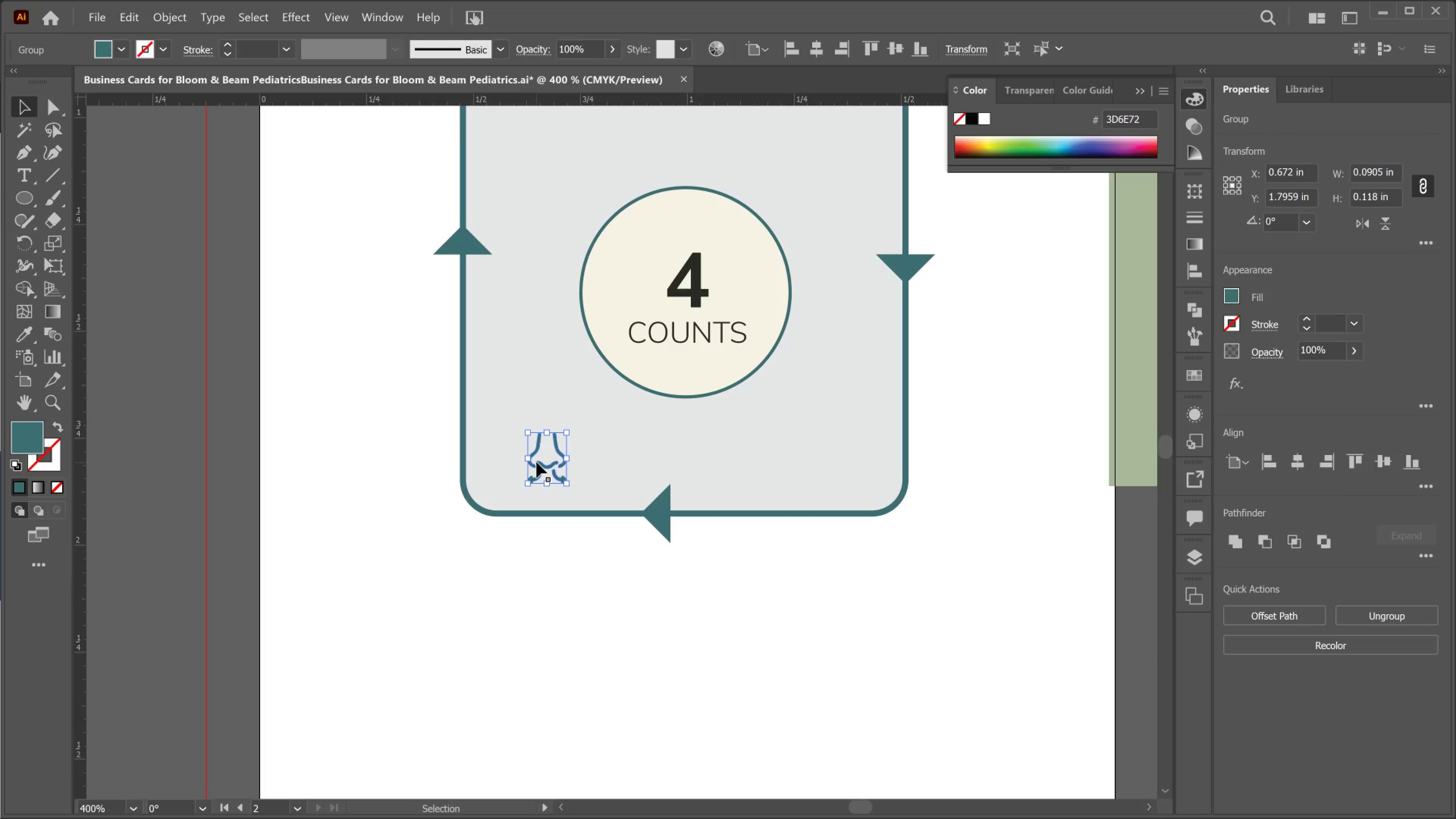 
left_click([708, 377])
 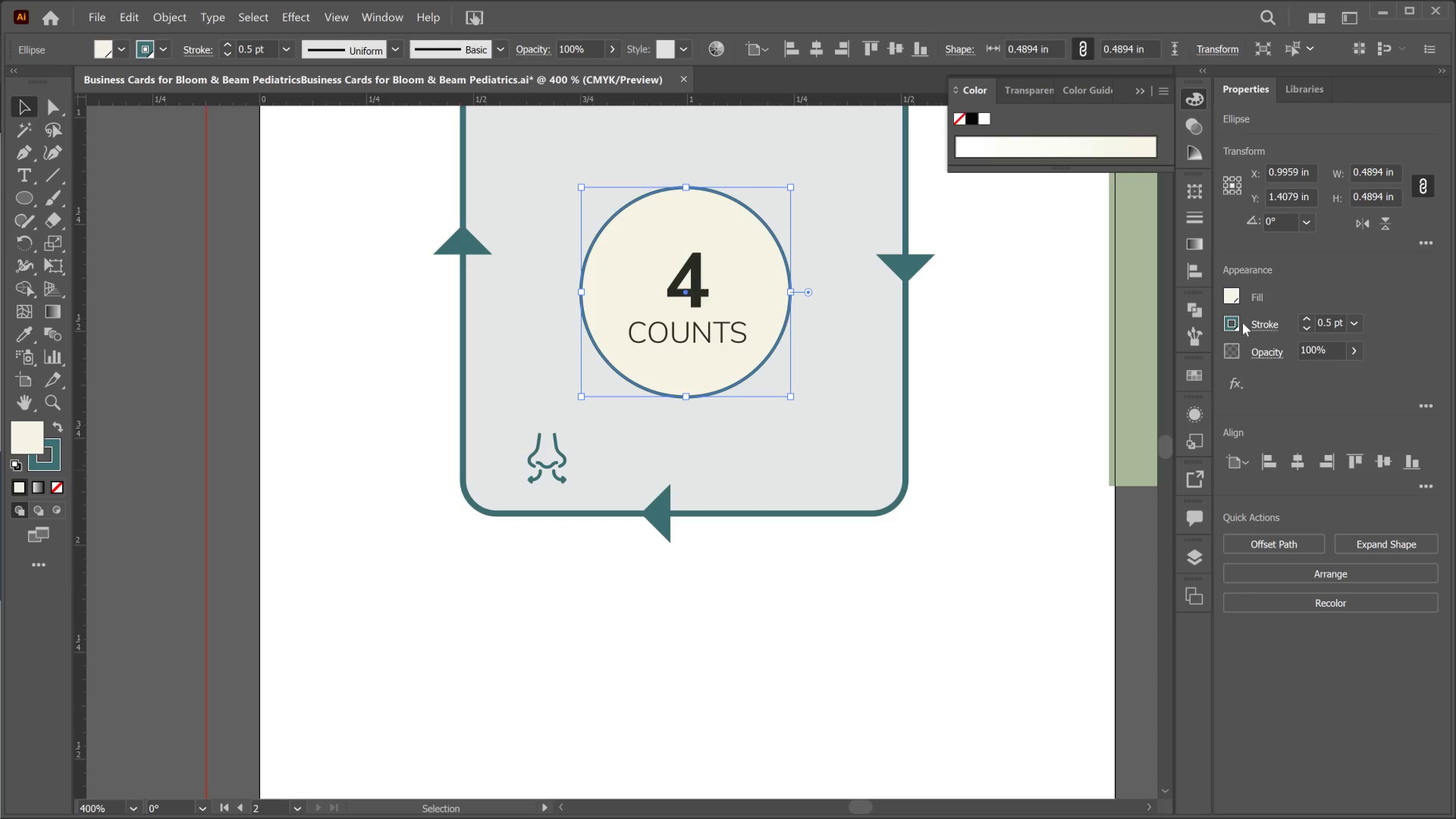 
left_click([1233, 321])
 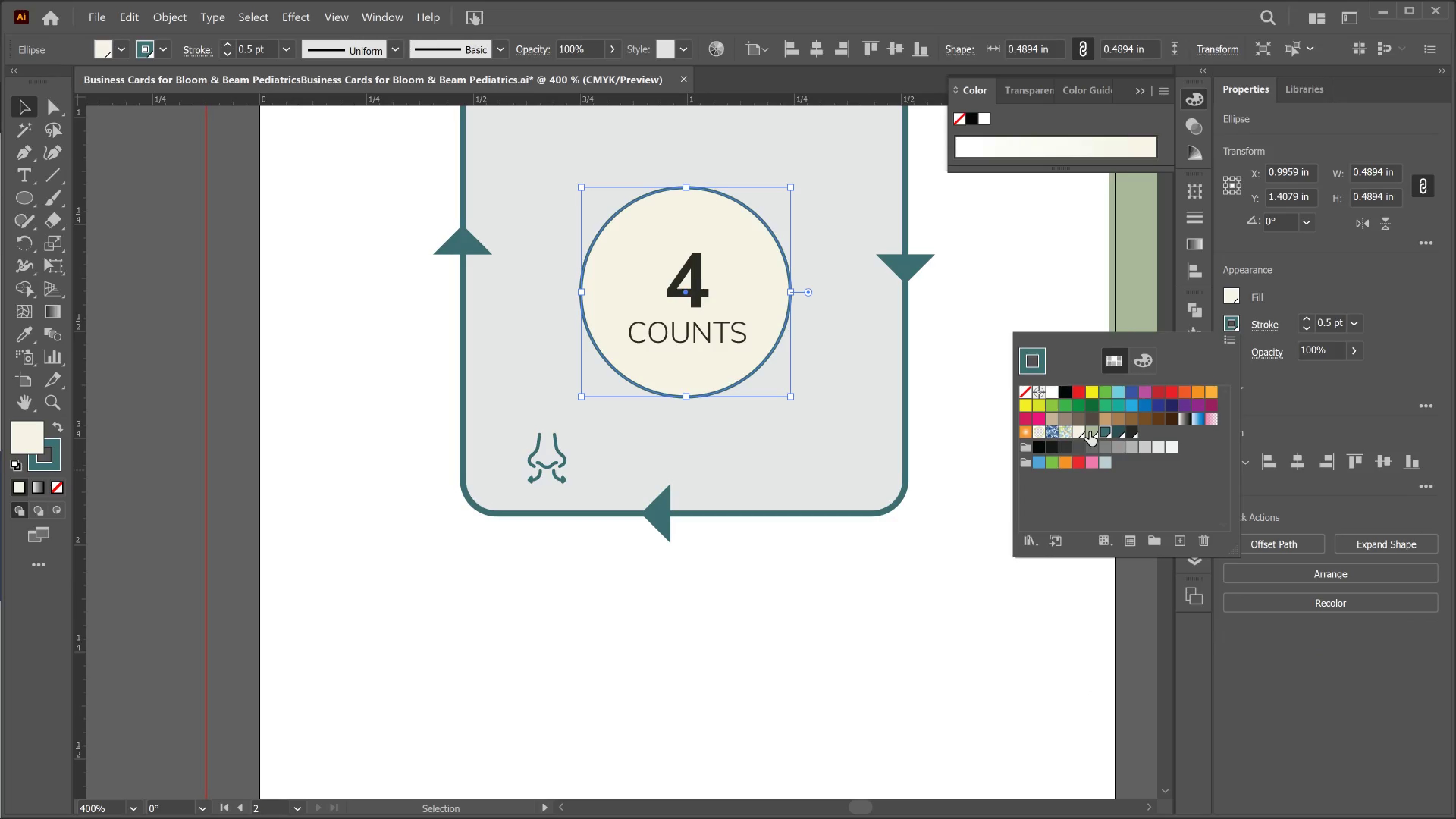 
left_click([1089, 432])
 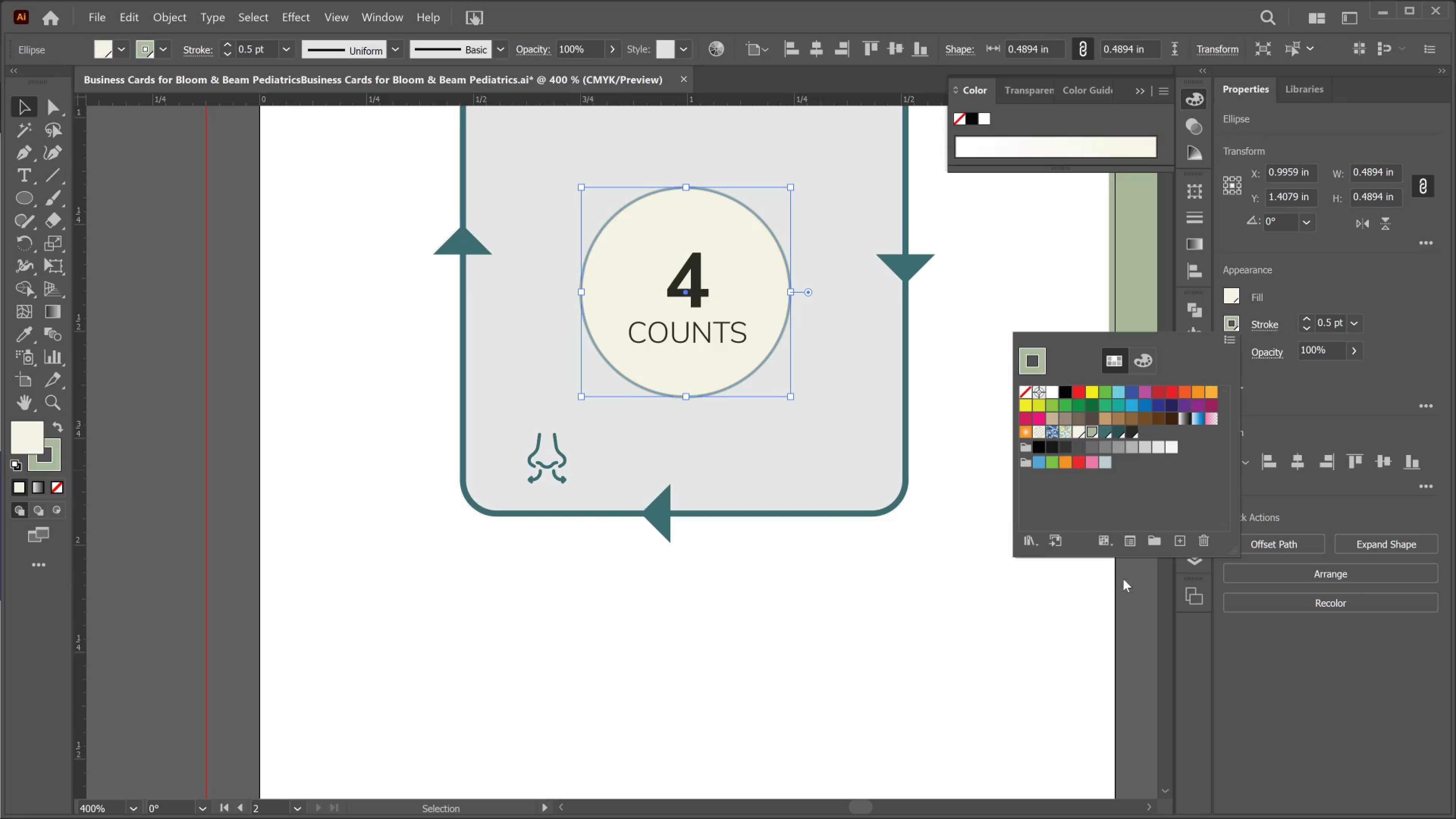 
left_click([1146, 586])
 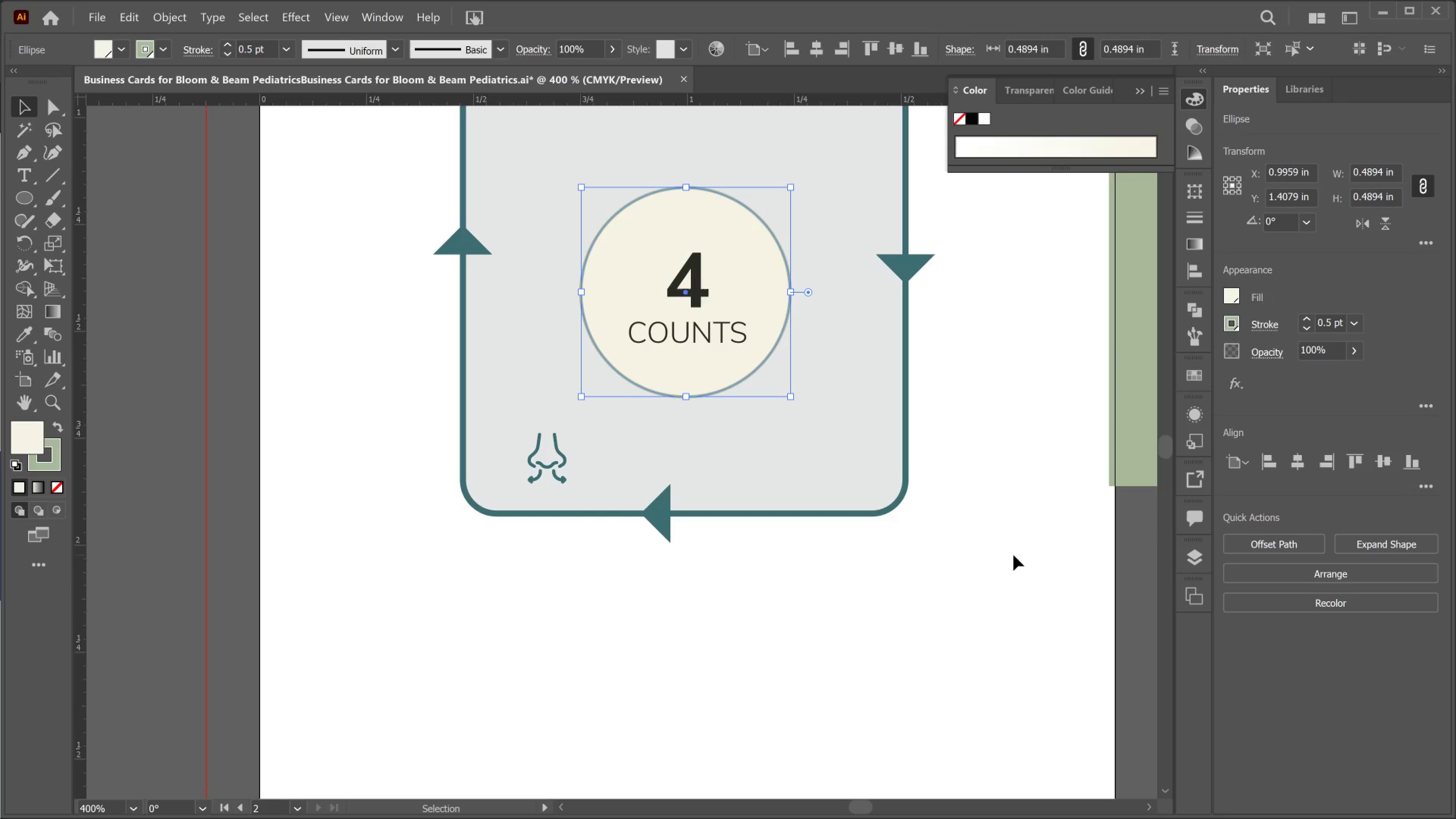 
left_click([1014, 555])
 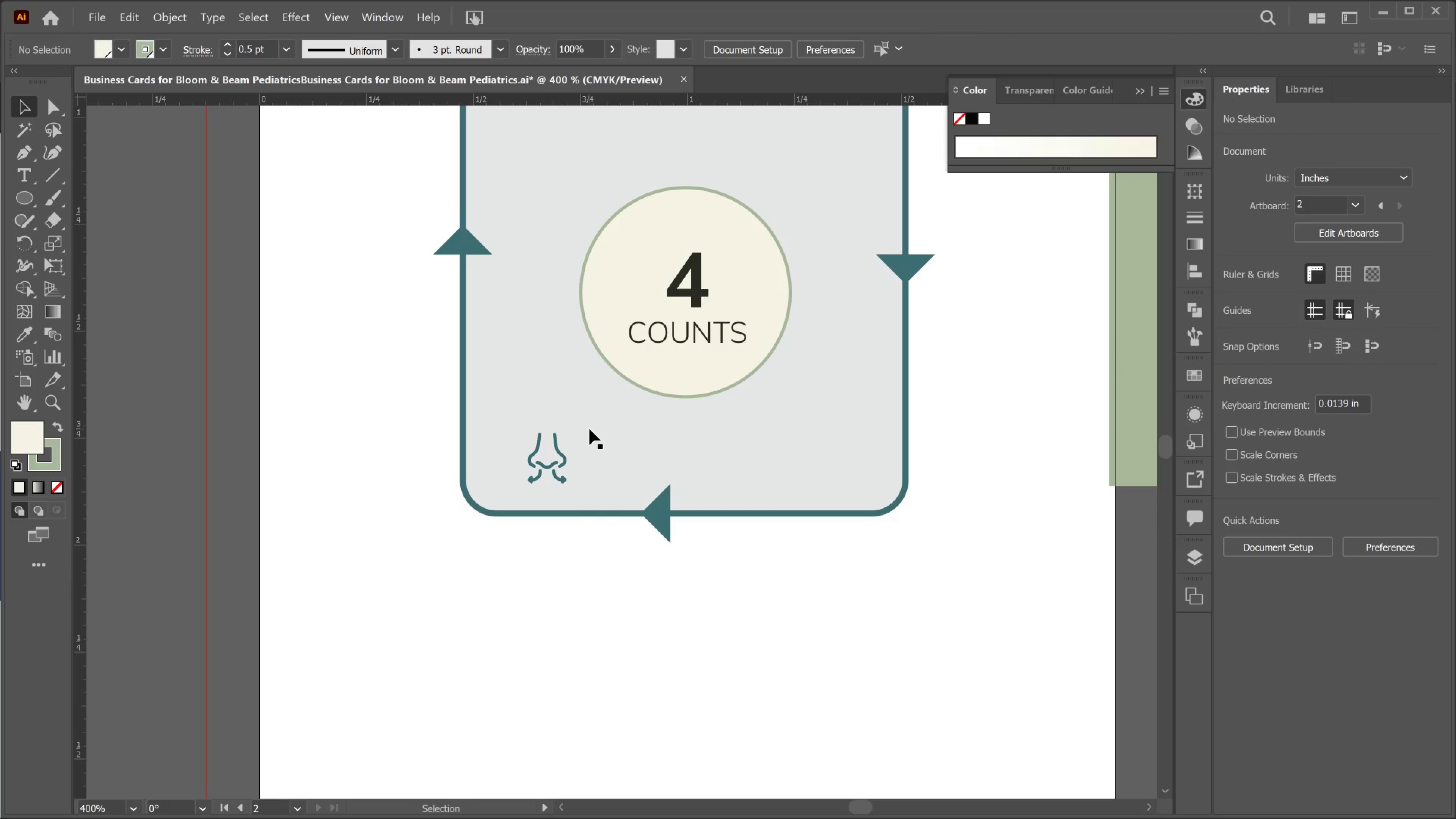 
left_click([560, 447])
 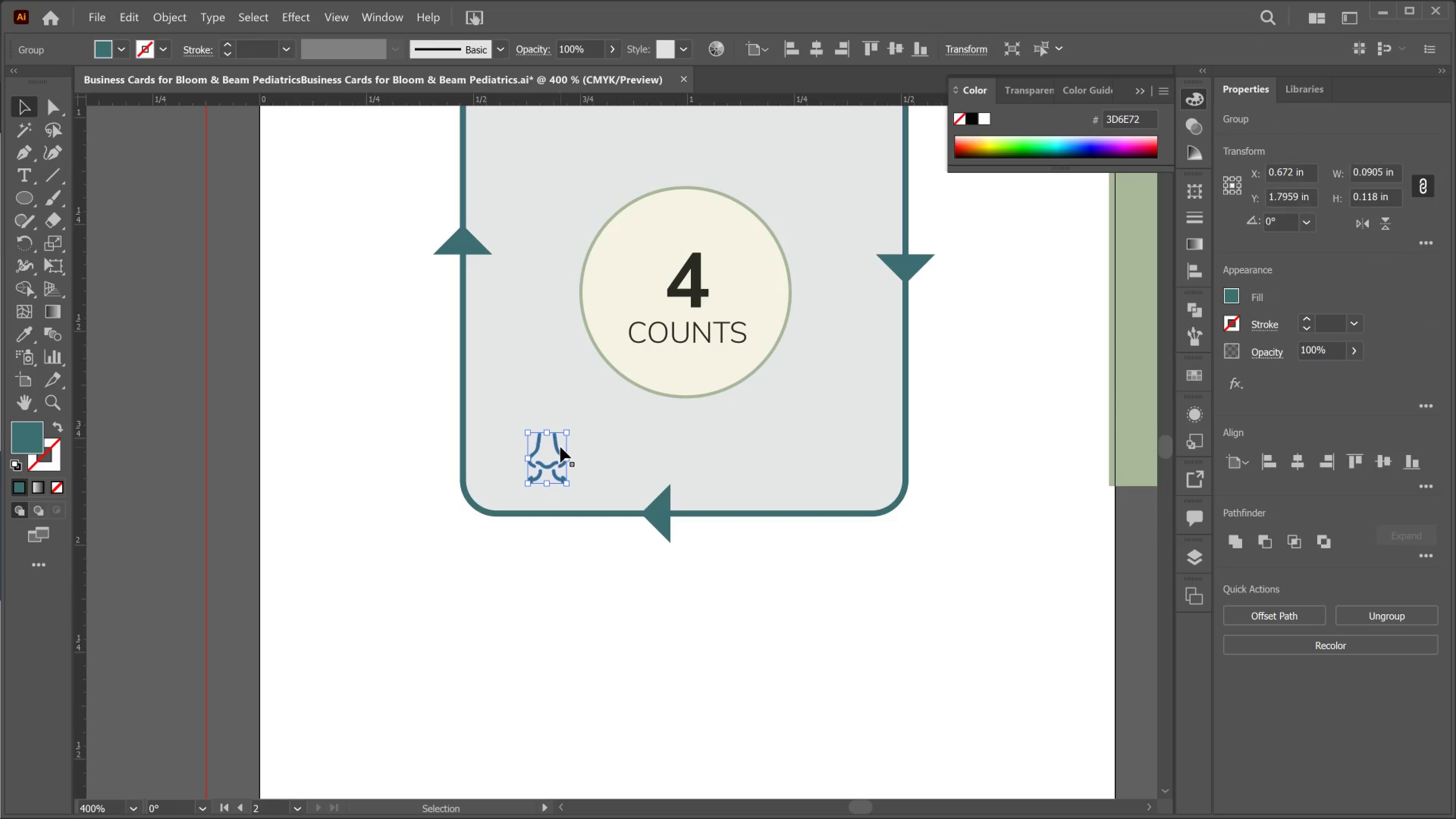 
left_click_drag(start_coordinate=[560, 447], to_coordinate=[569, 579])
 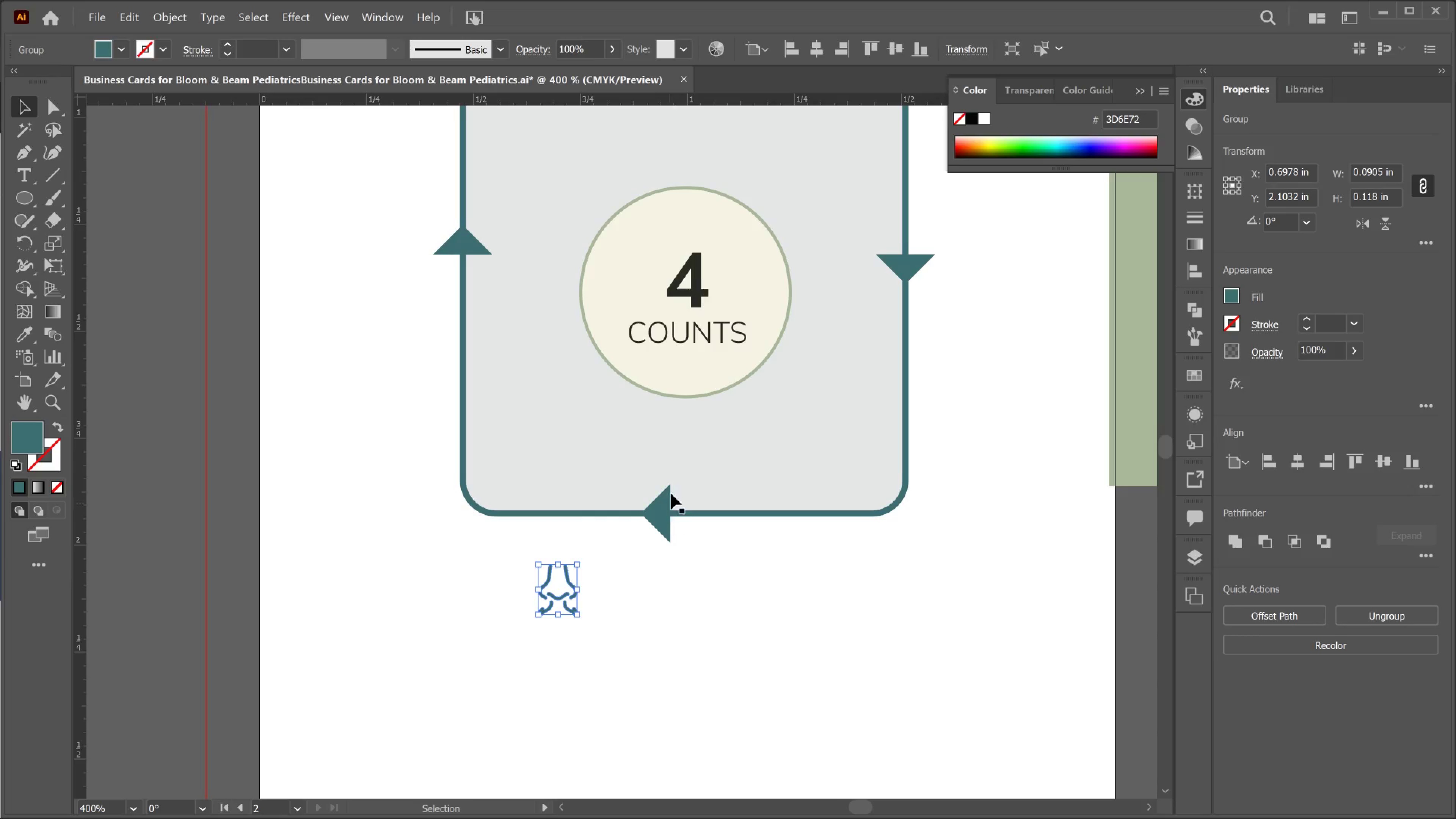 
hold_key(key=AltLeft, duration=0.39)
scroll: coordinate [695, 415], scroll_direction: up, amount: 5.0
 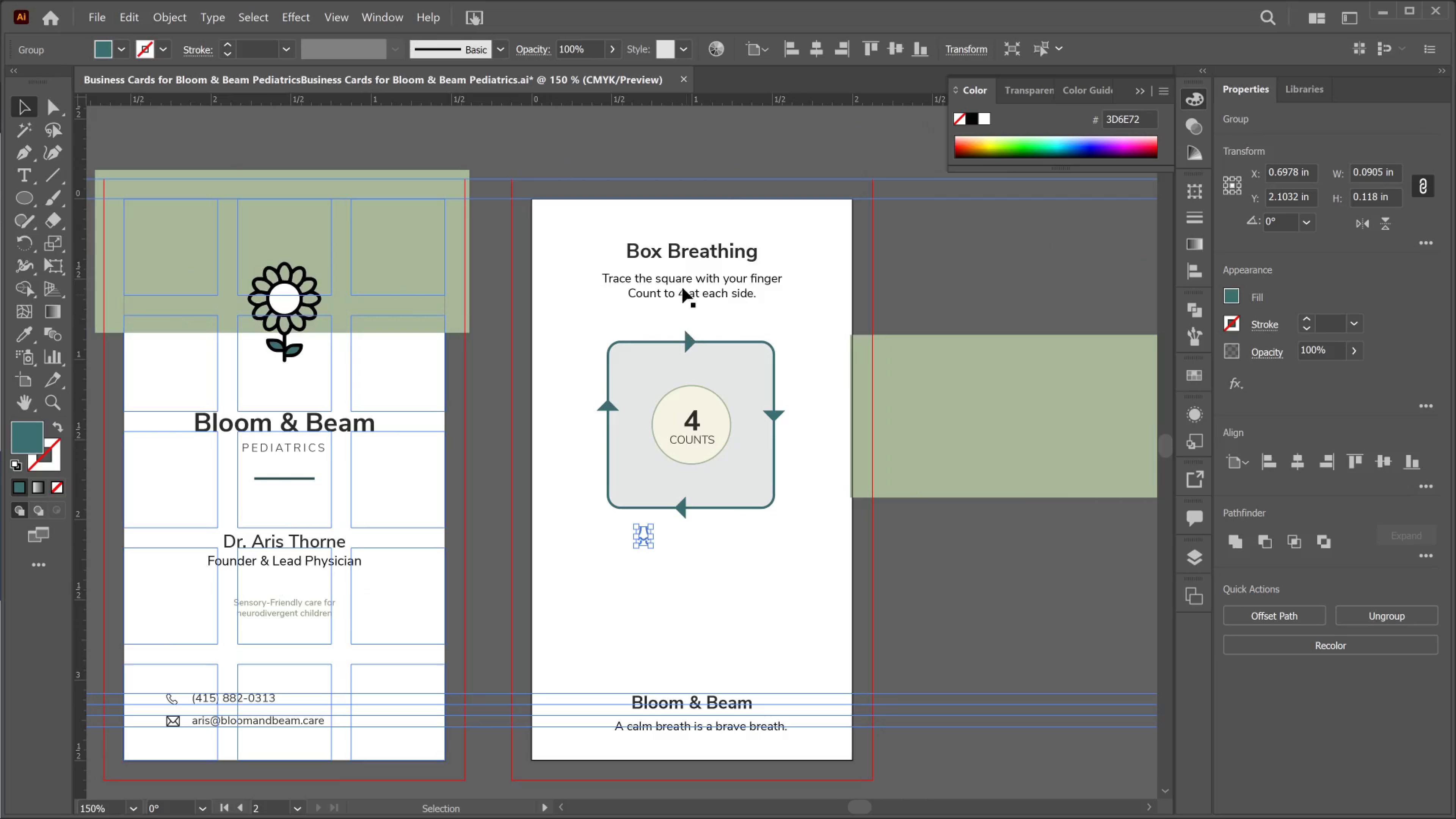 
left_click_drag(start_coordinate=[682, 251], to_coordinate=[682, 249])
 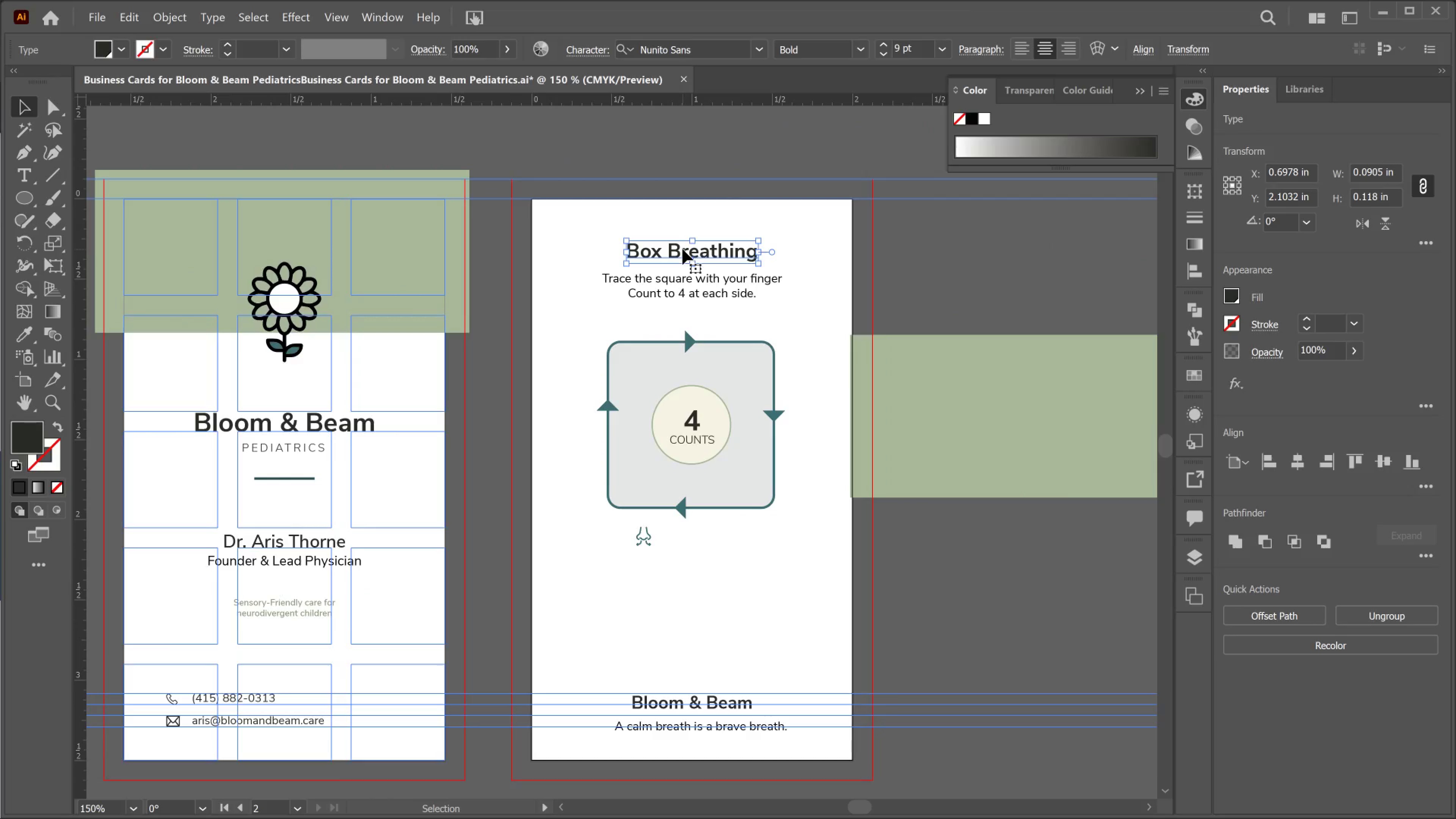 
hold_key(key=AltLeft, duration=1.7)
left_click_drag(start_coordinate=[682, 249], to_coordinate=[714, 548])
 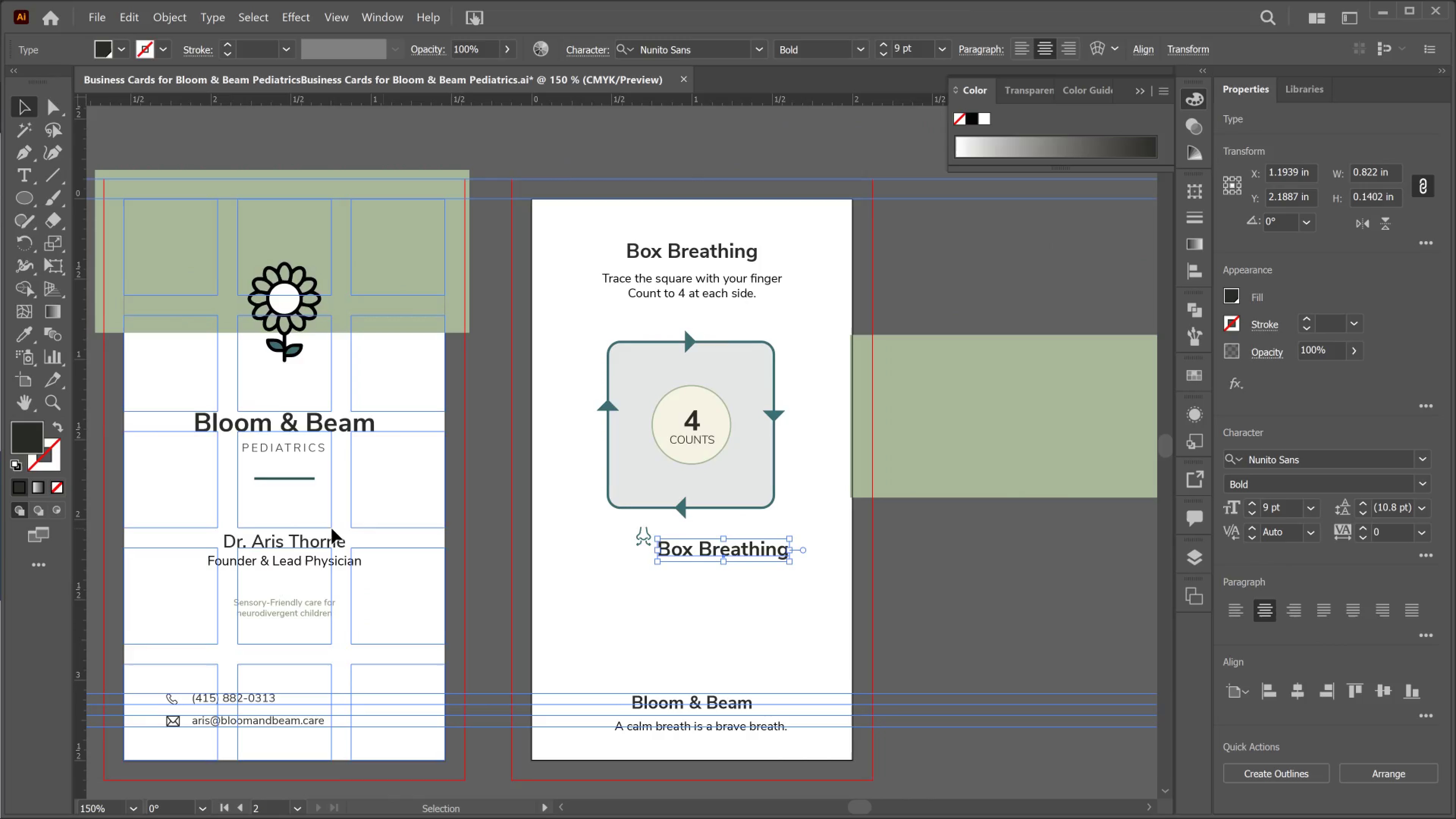 
key(Alt+AltLeft)
 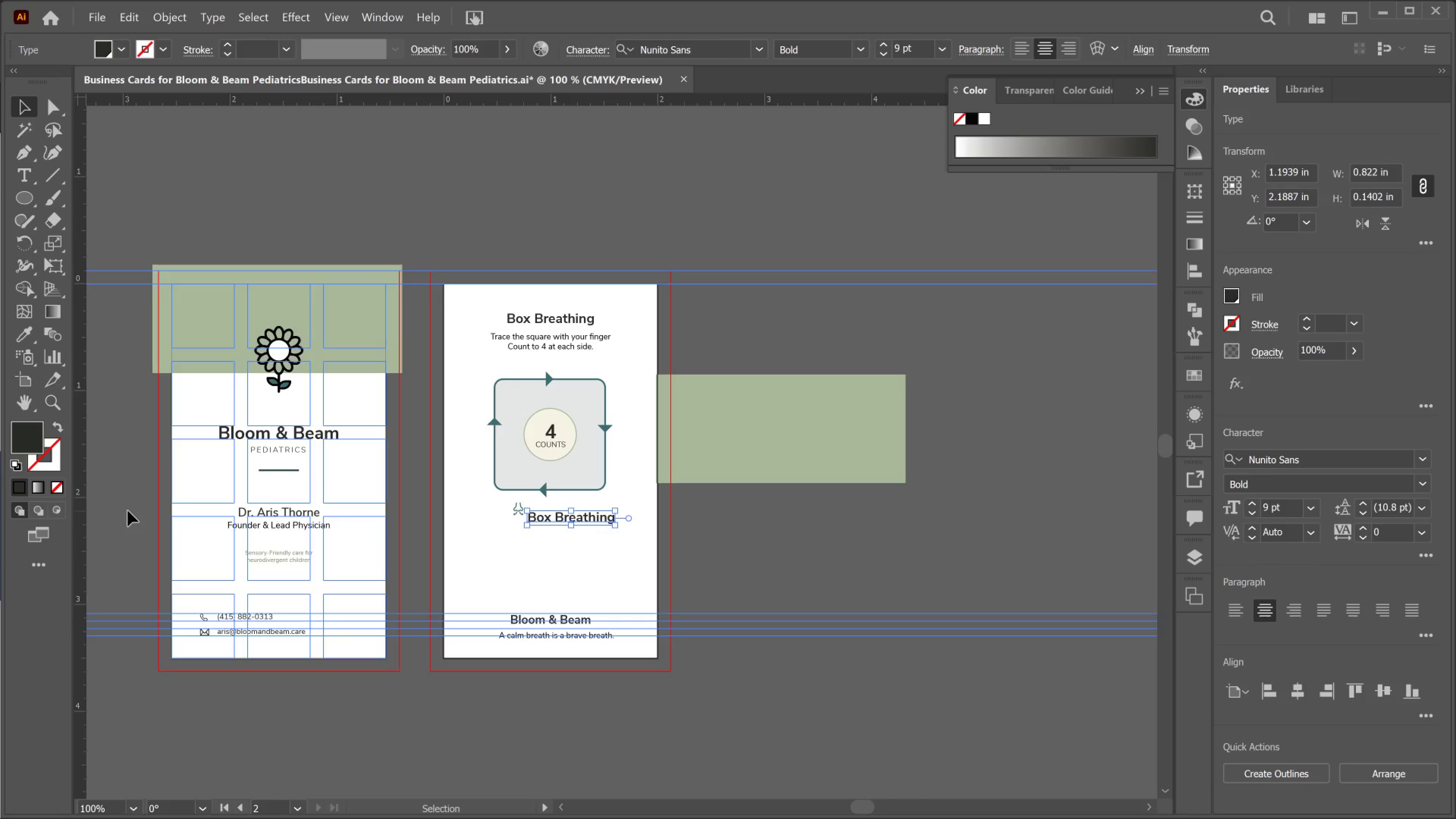 
scroll: coordinate [265, 529], scroll_direction: down, amount: 3.0
 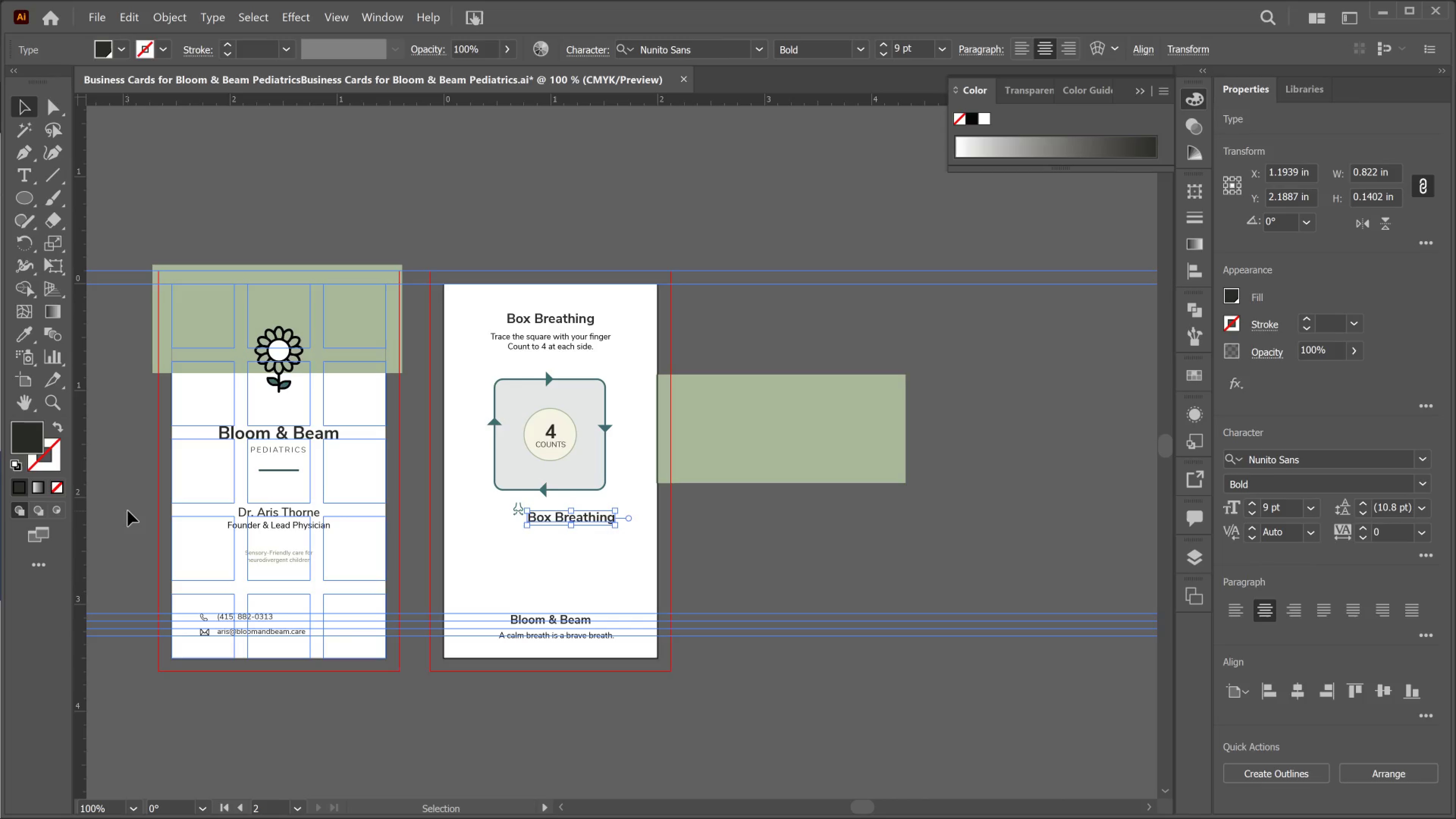 
hold_key(key=AltLeft, duration=1.45)
scroll: coordinate [593, 455], scroll_direction: up, amount: 3.0
 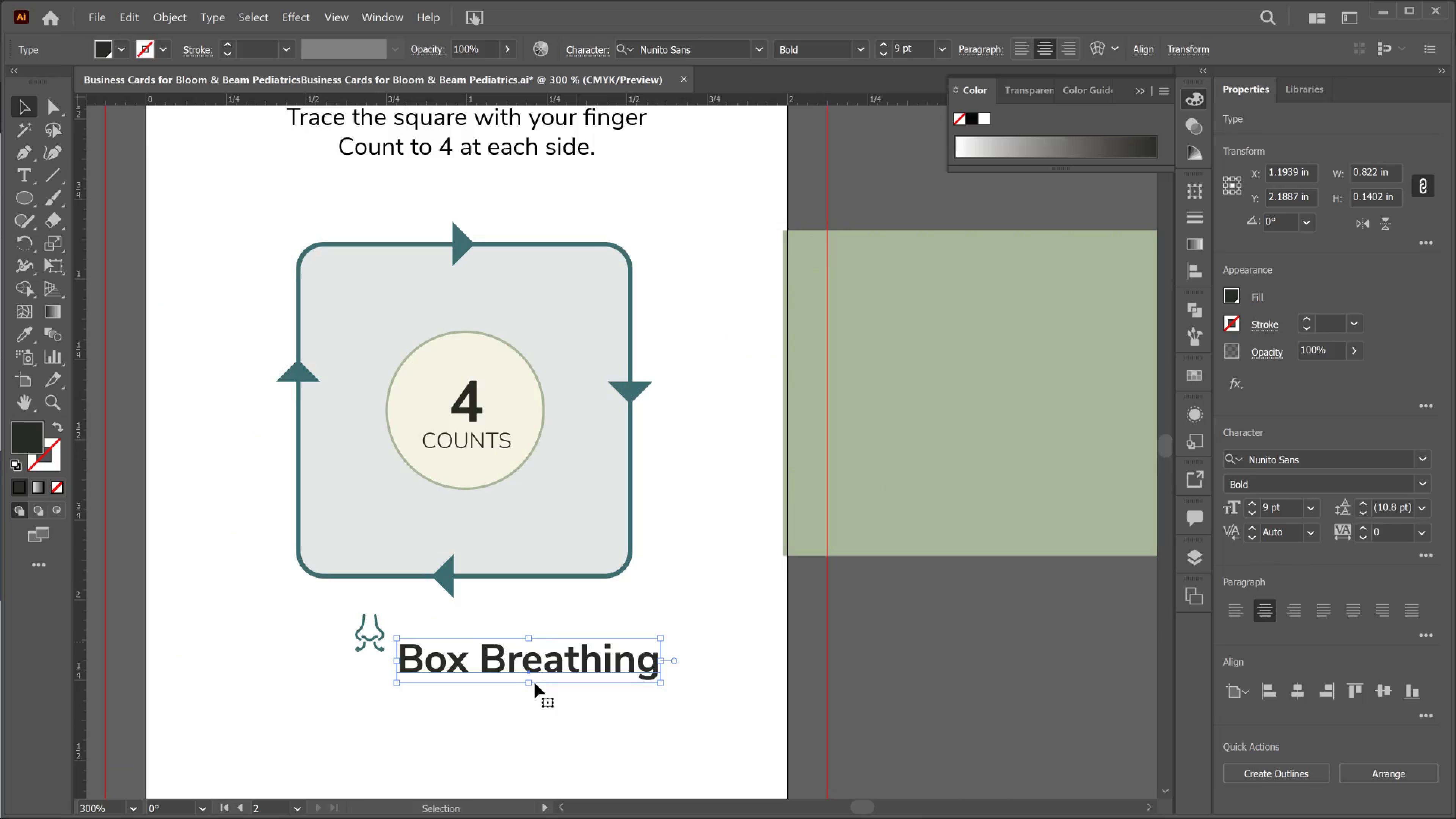 
key(Alt+AltLeft)
 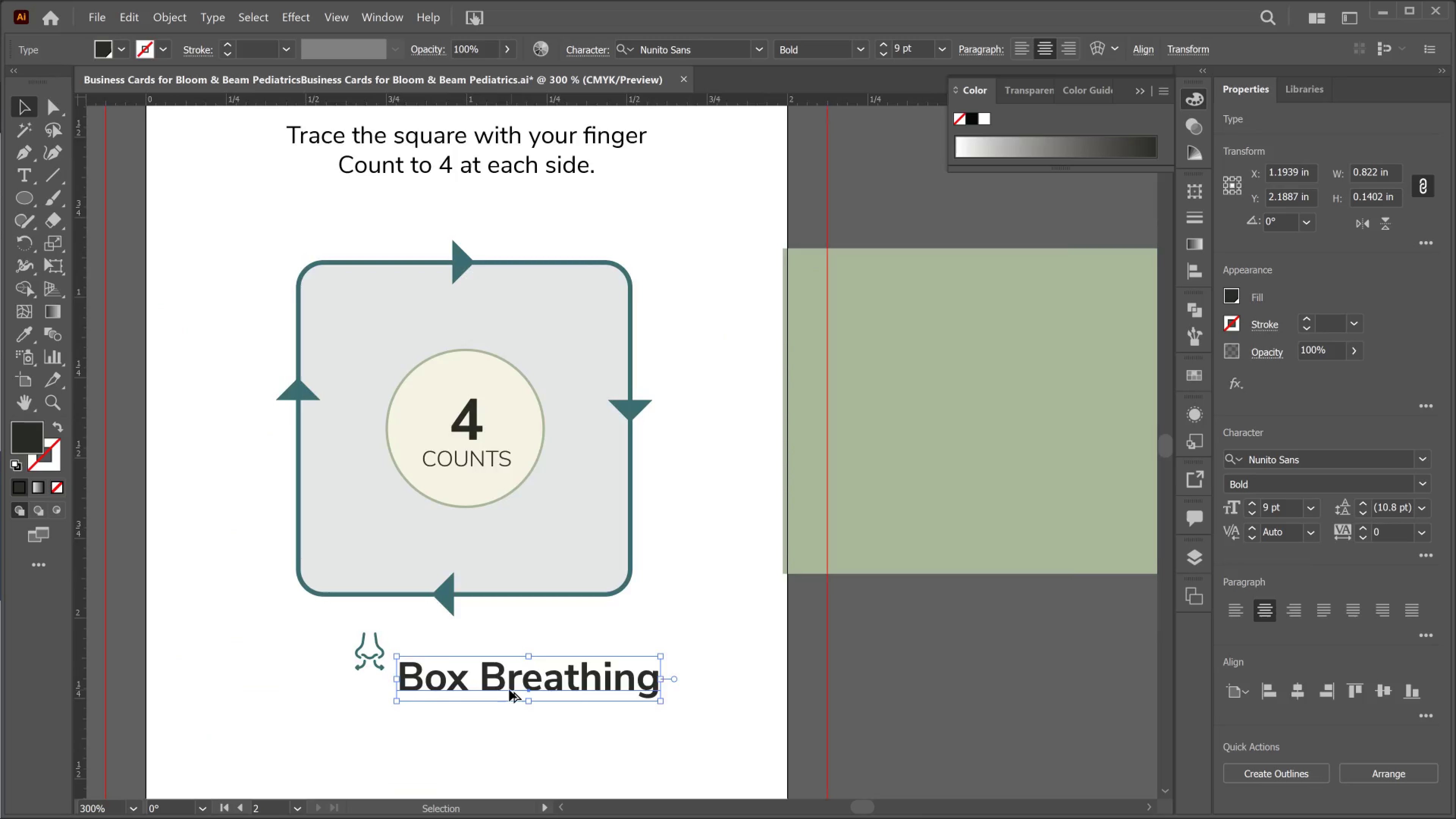 
scroll: coordinate [509, 690], scroll_direction: up, amount: 3.0
 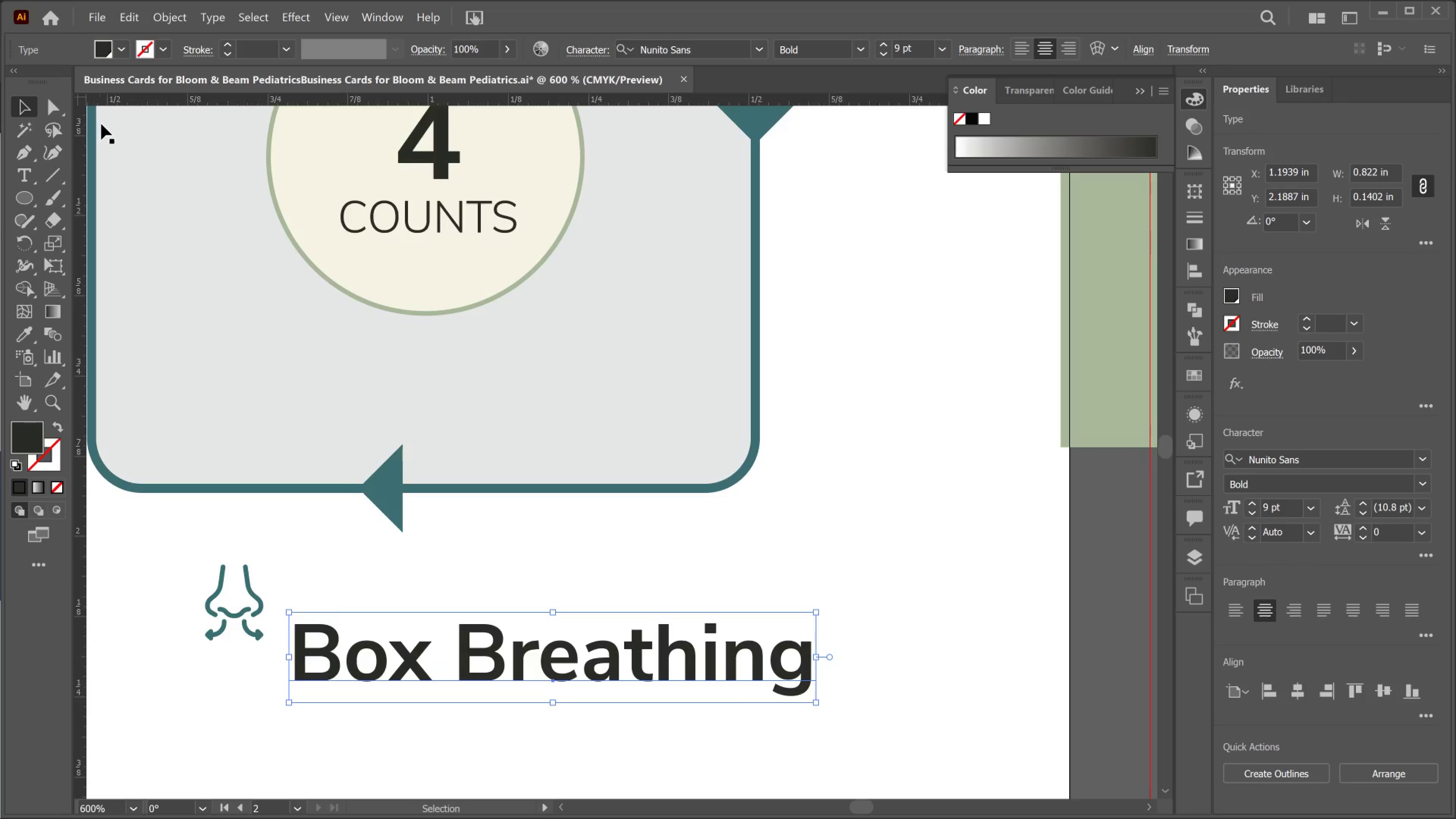 
scroll: coordinate [463, 644], scroll_direction: down, amount: 2.0
 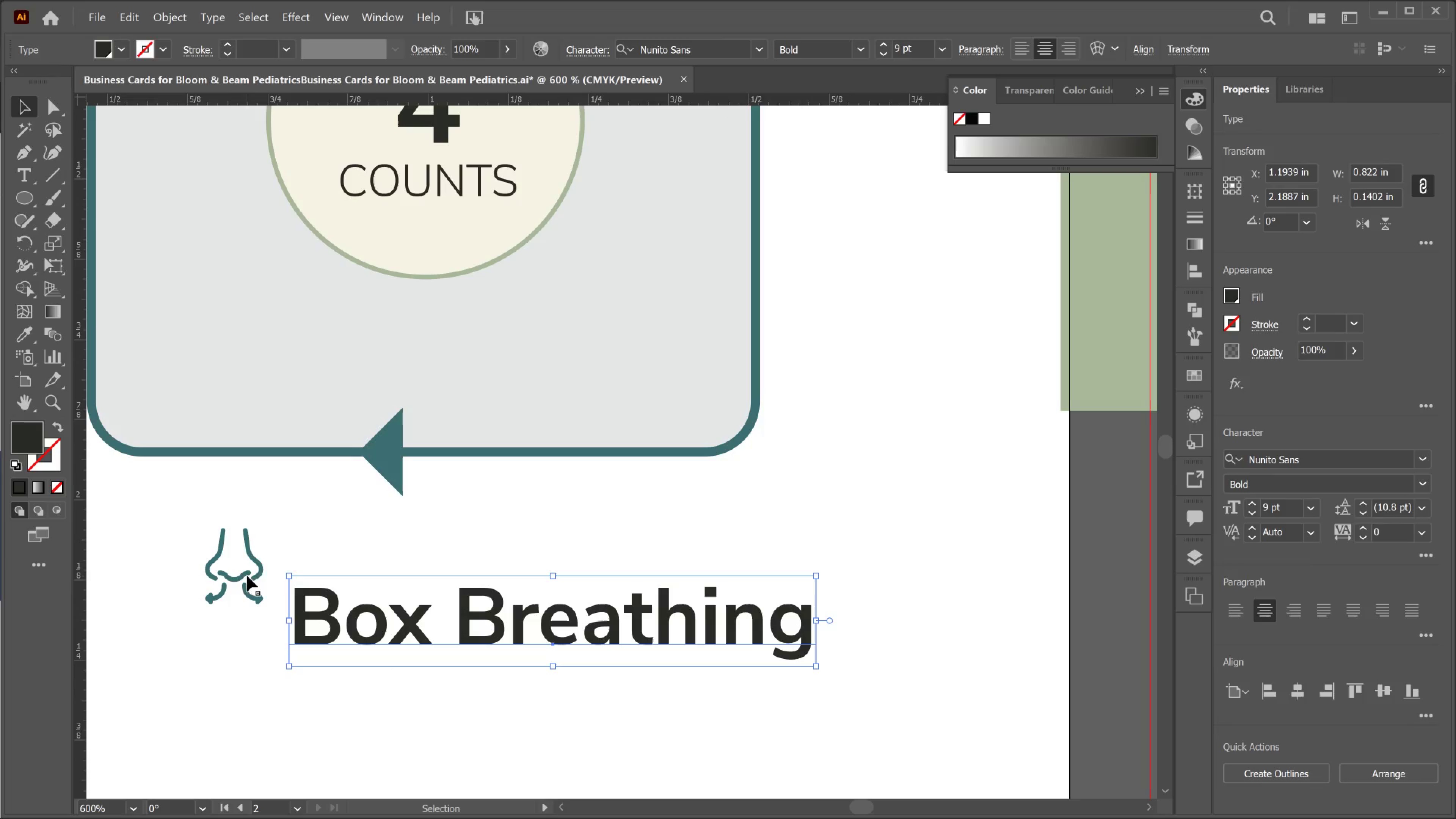 
left_click([251, 572])
 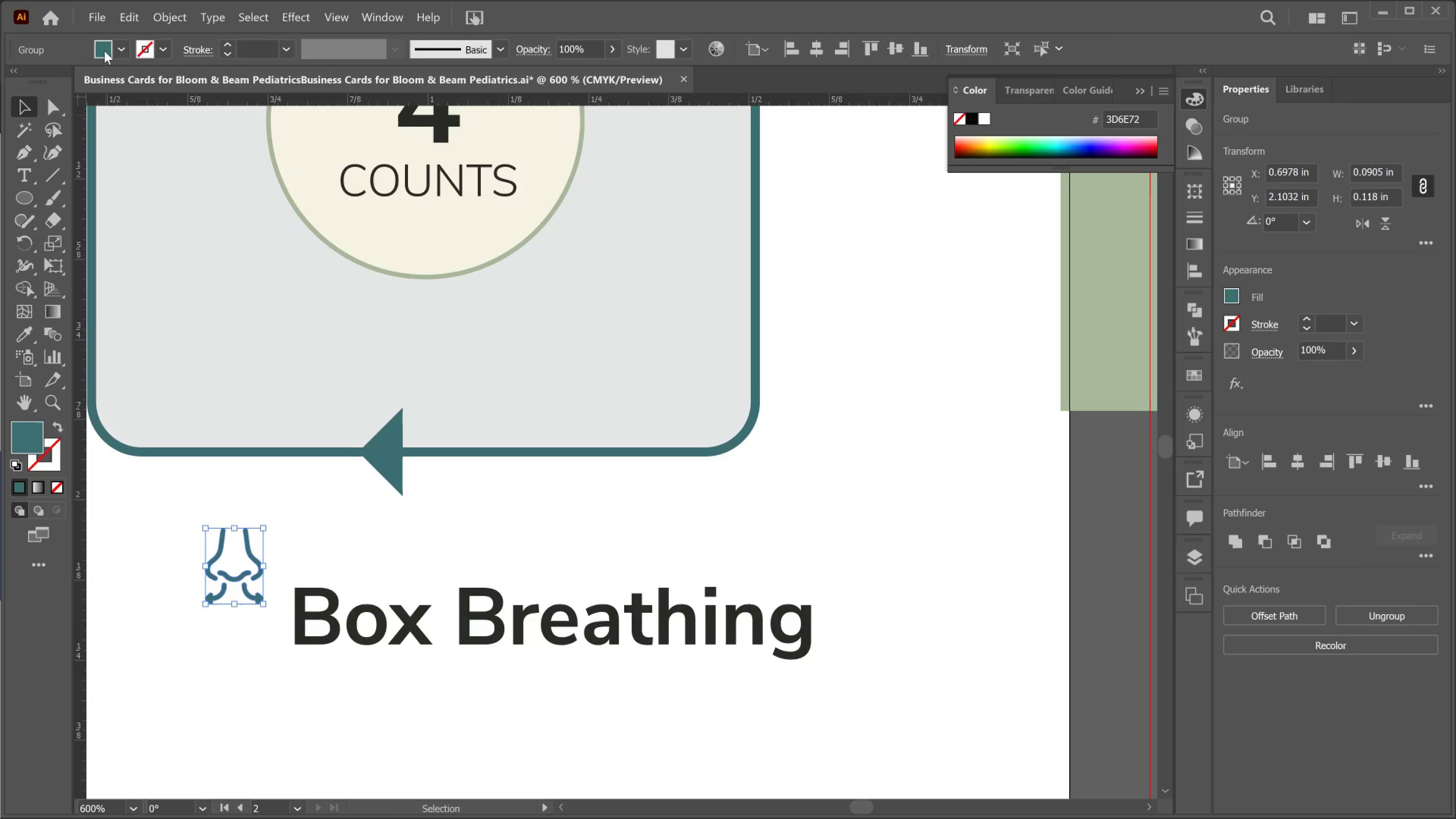 
left_click([118, 49])
 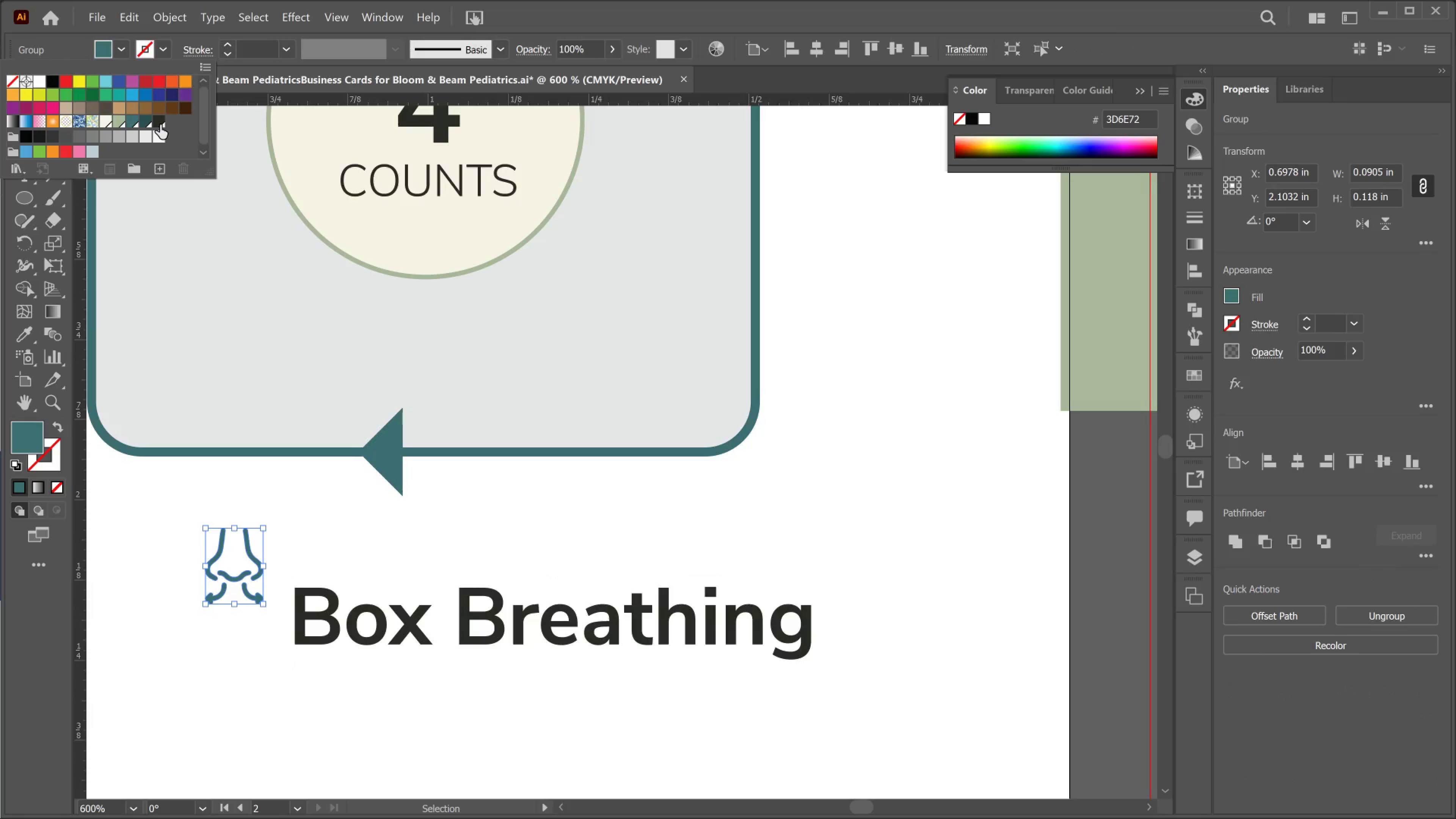 
left_click([160, 125])
 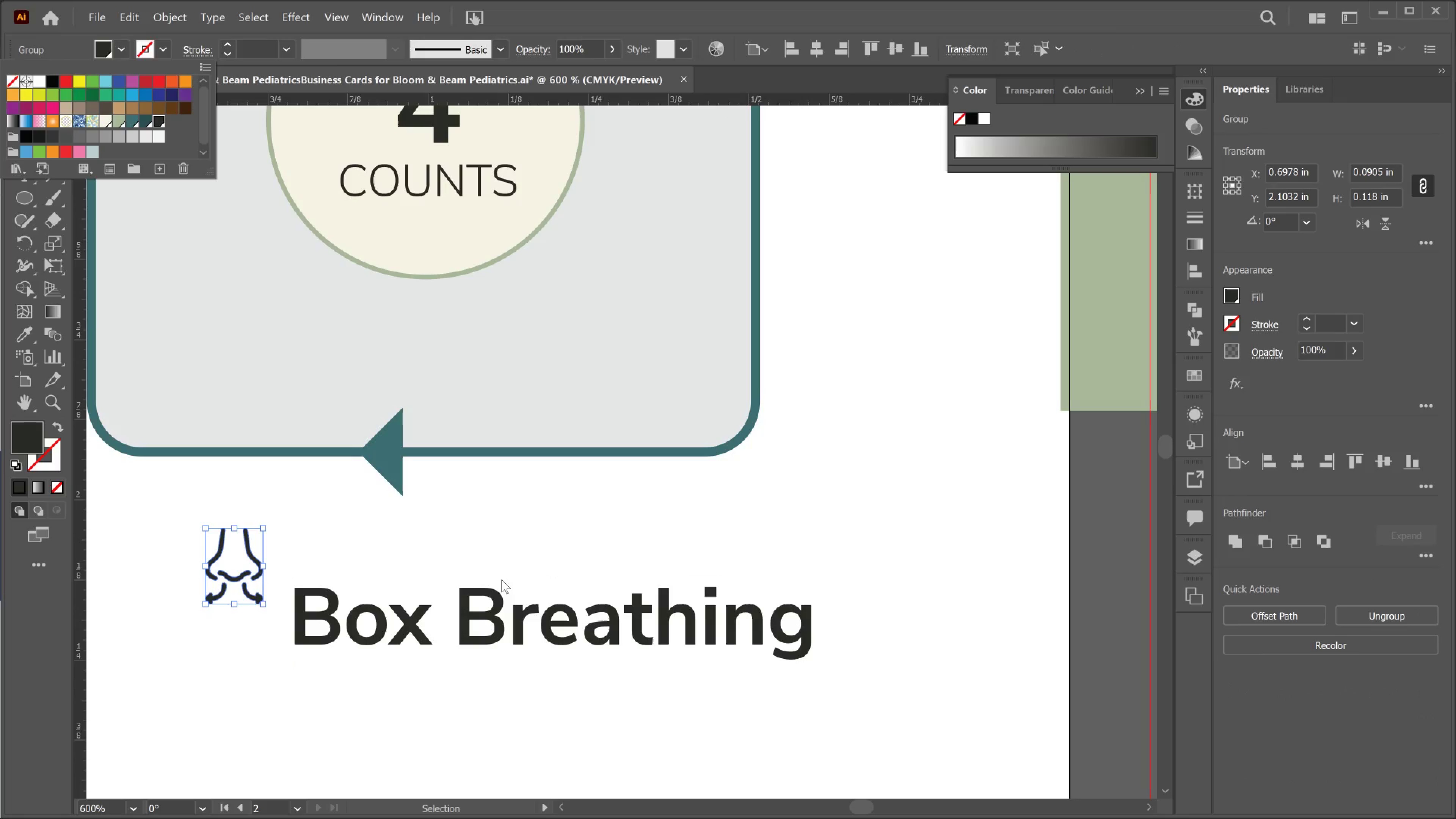 
hold_key(key=Space, duration=1.41)
 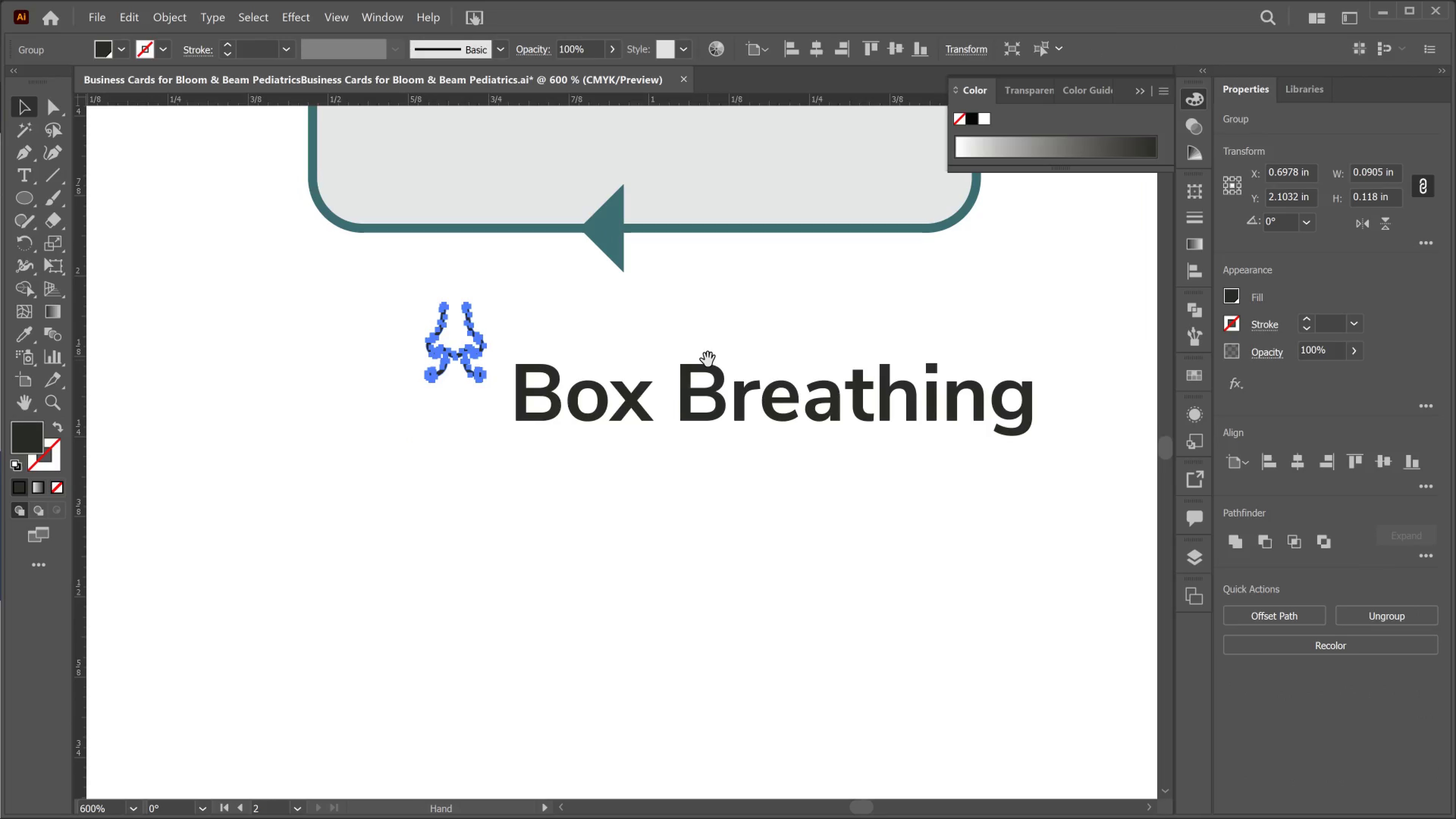 
left_click_drag(start_coordinate=[487, 584], to_coordinate=[708, 360])
 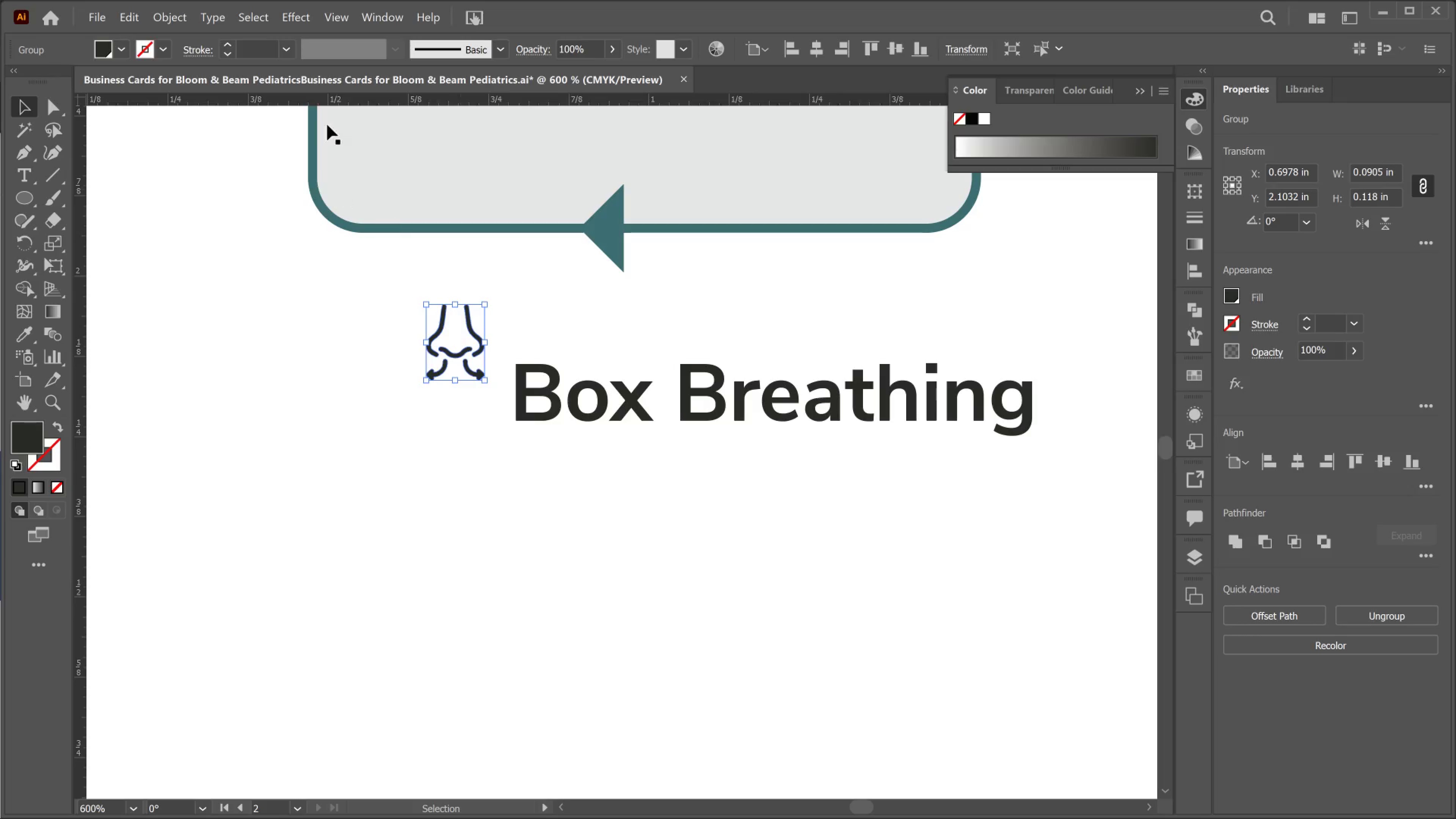 
left_click([124, 45])
 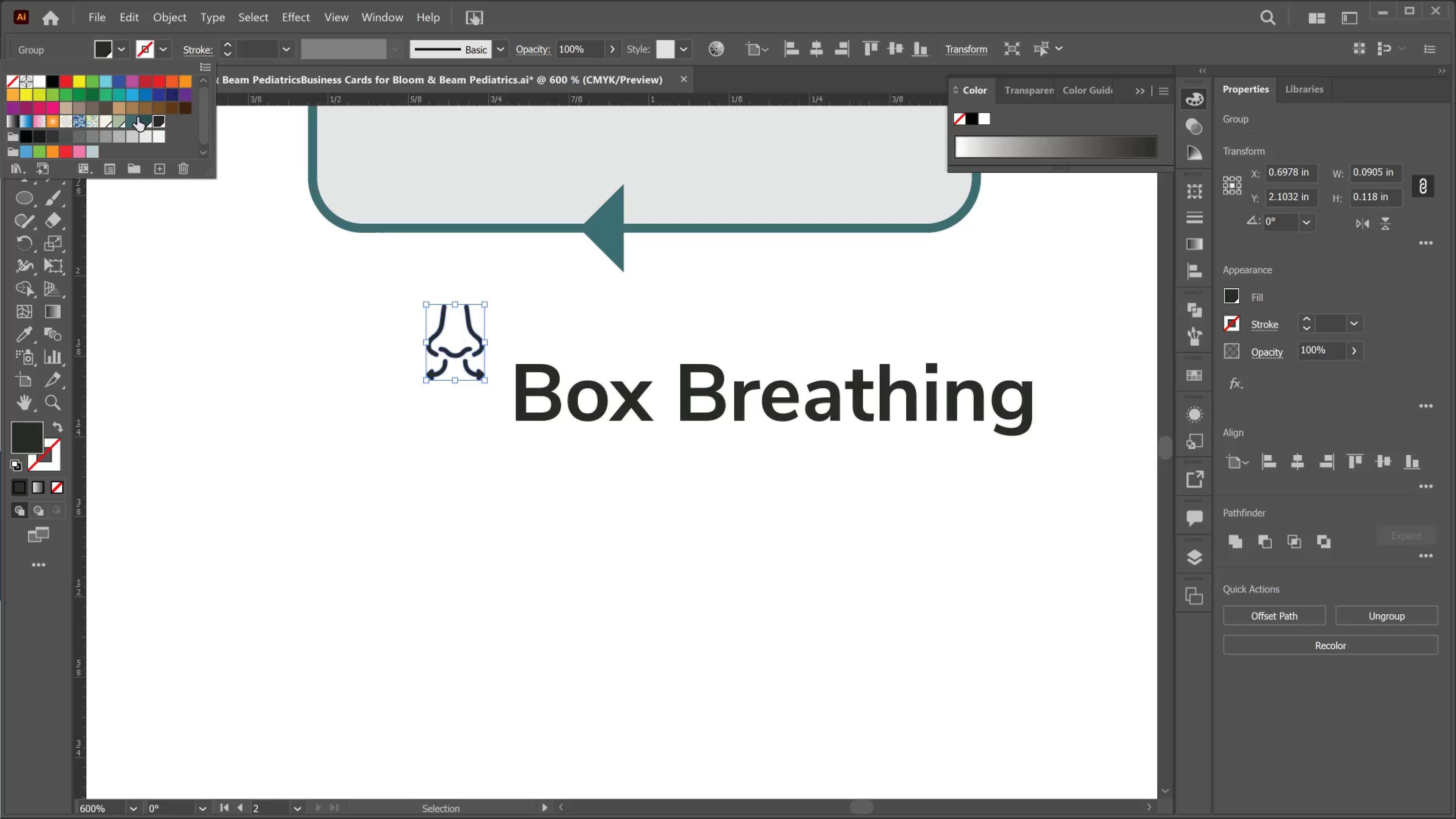 
left_click([141, 119])
 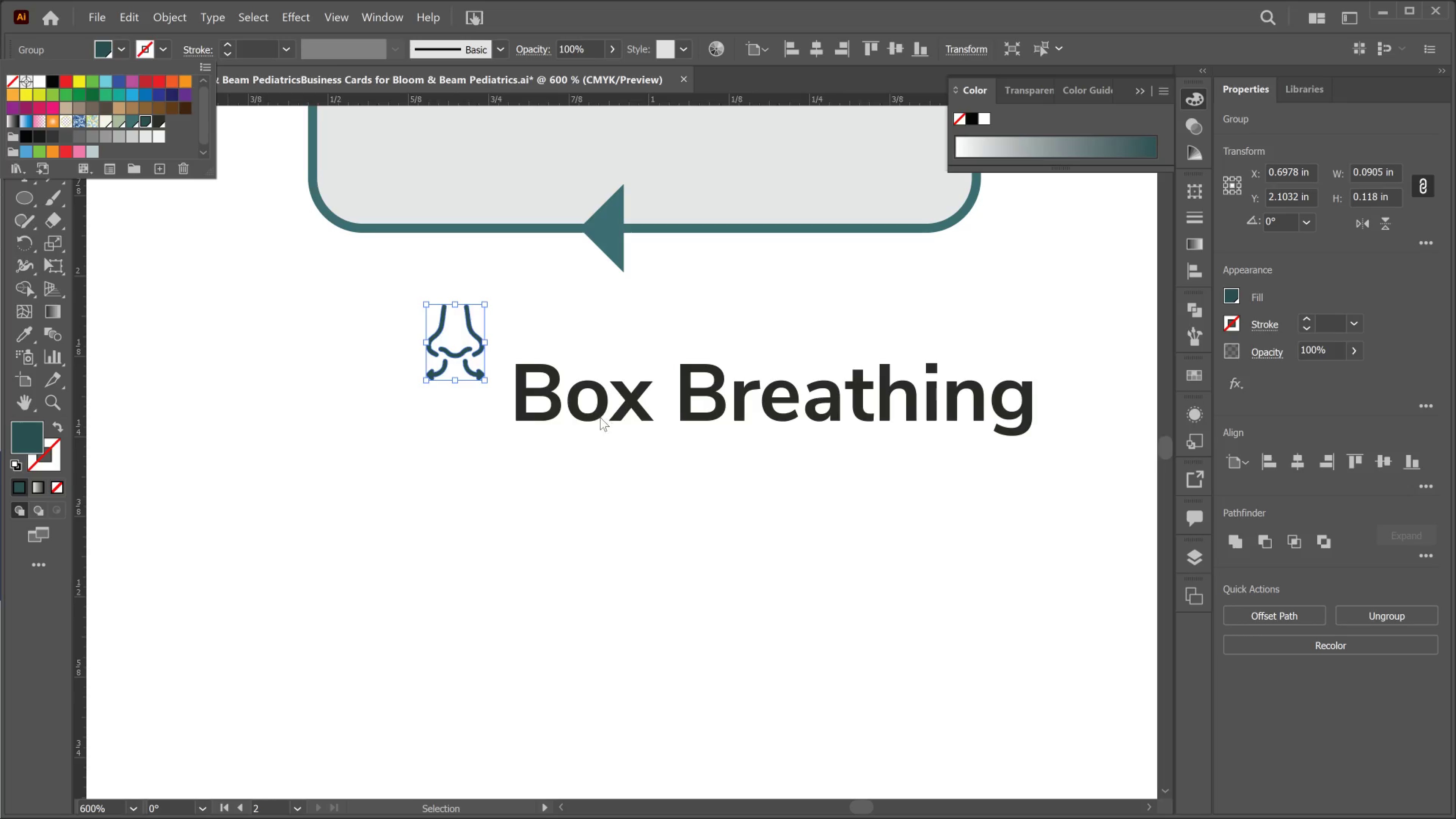 
left_click([568, 412])
 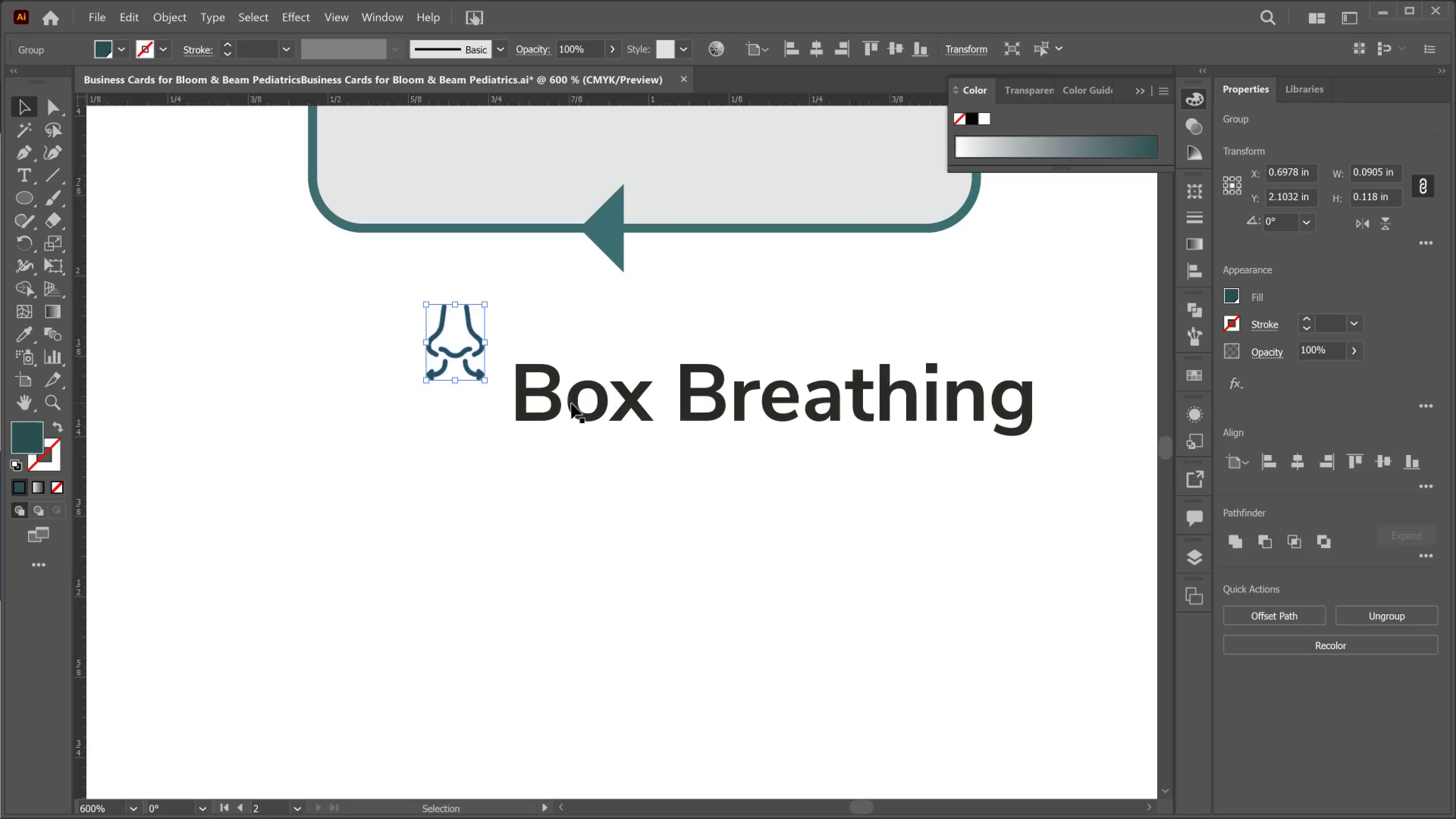 
left_click_drag(start_coordinate=[571, 403], to_coordinate=[573, 403])
 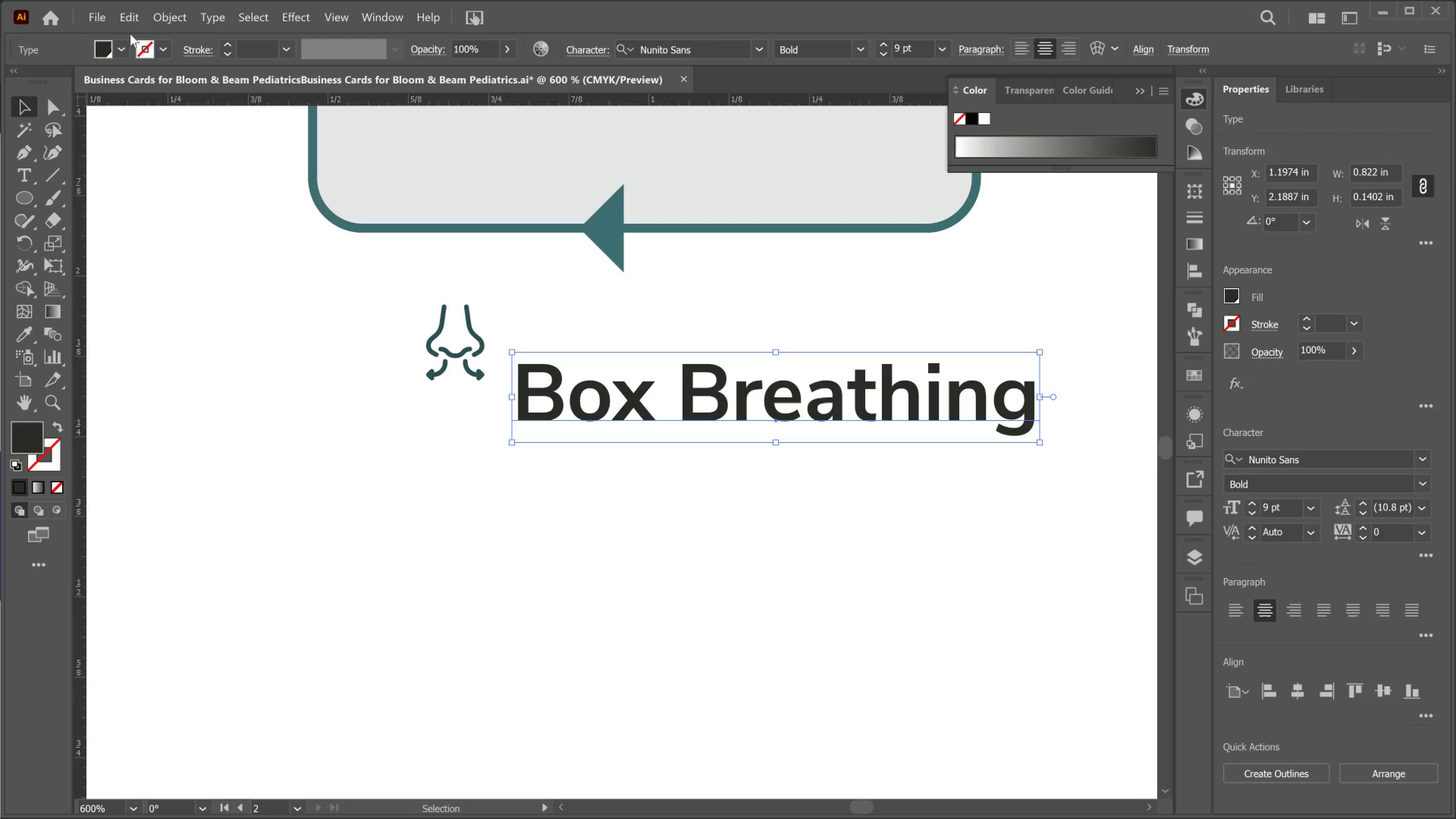 
left_click([125, 47])
 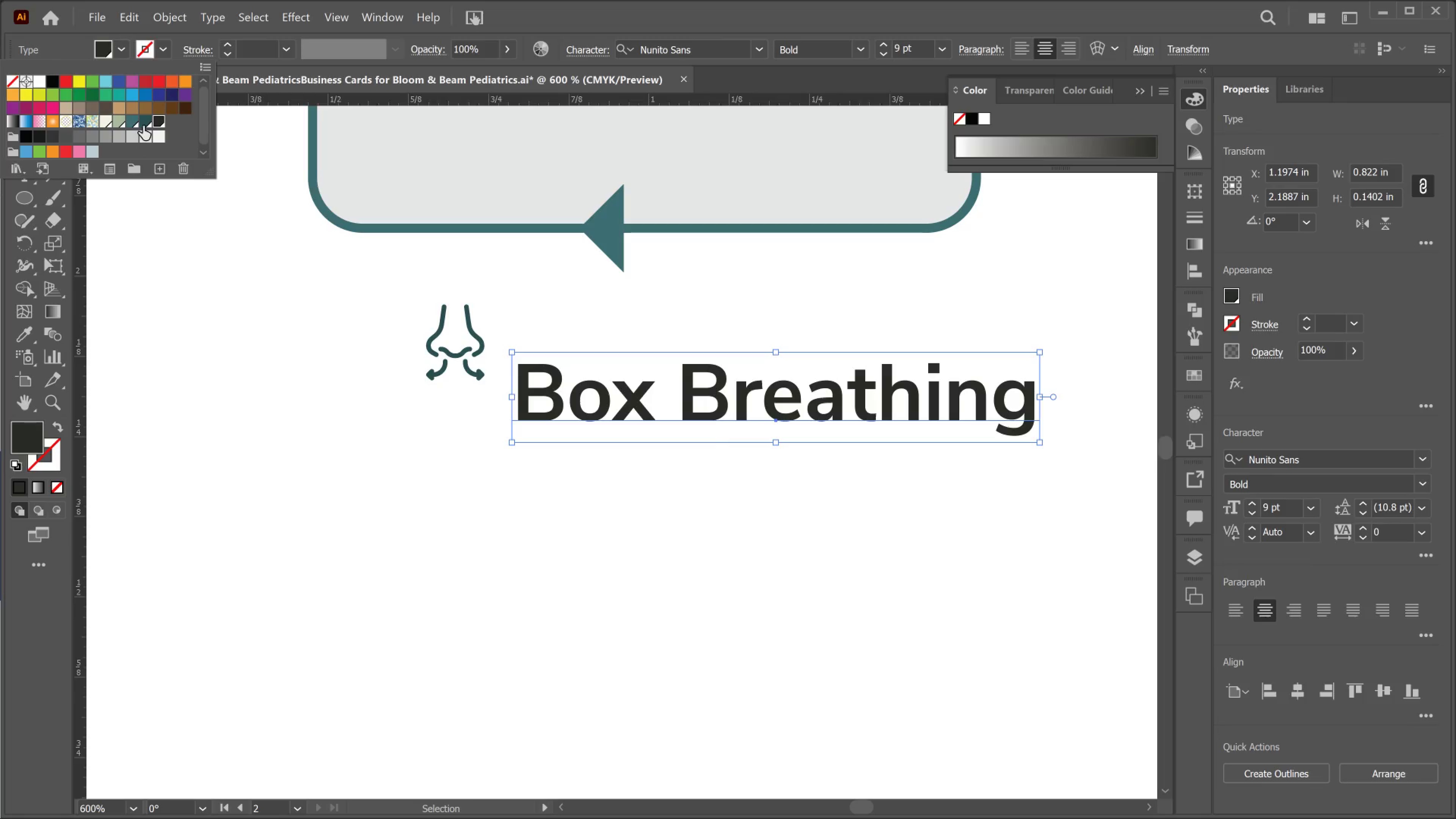 
left_click([143, 124])
 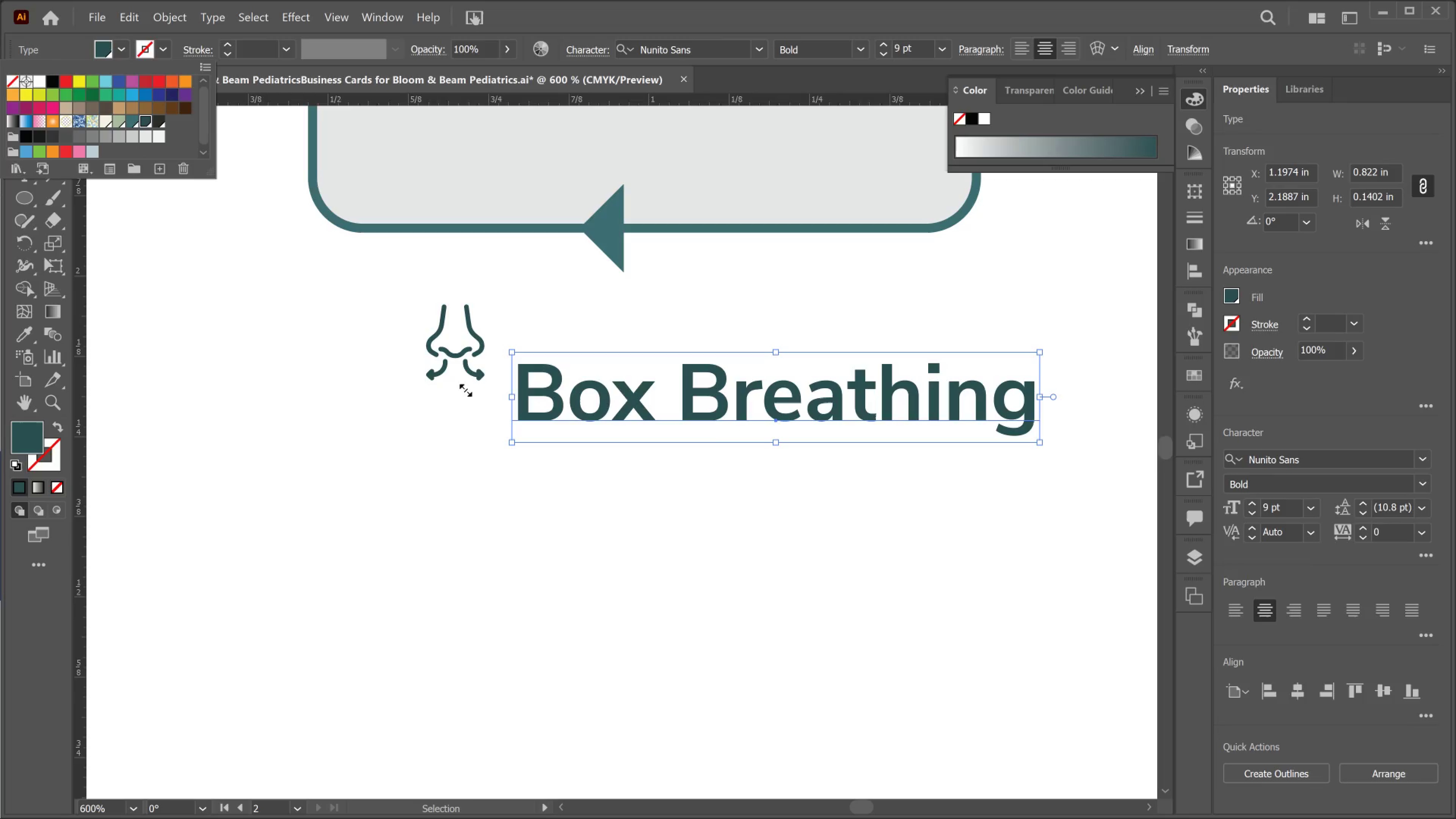 
left_click([233, 301])
 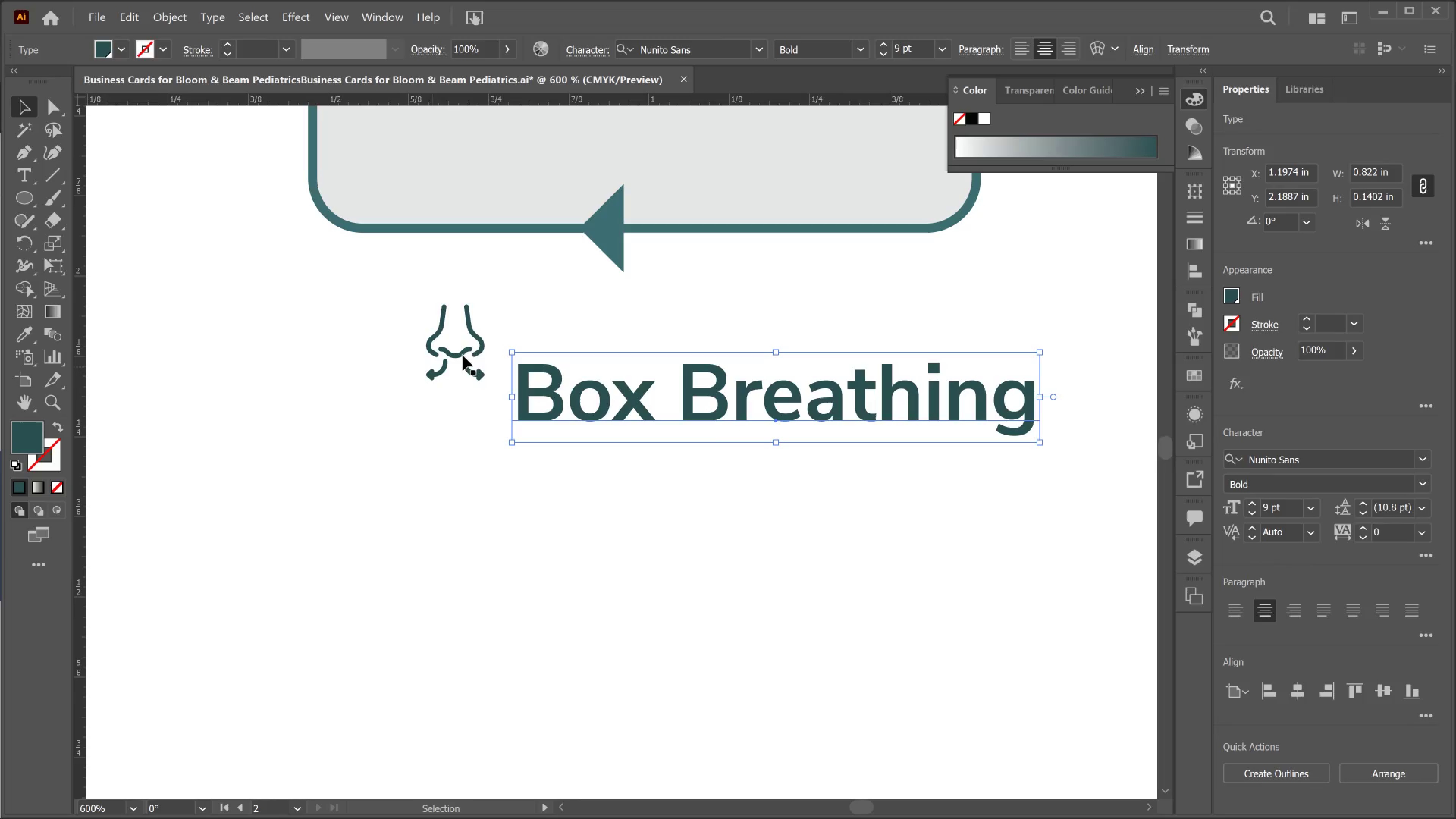 
left_click_drag(start_coordinate=[472, 353], to_coordinate=[420, 433])
 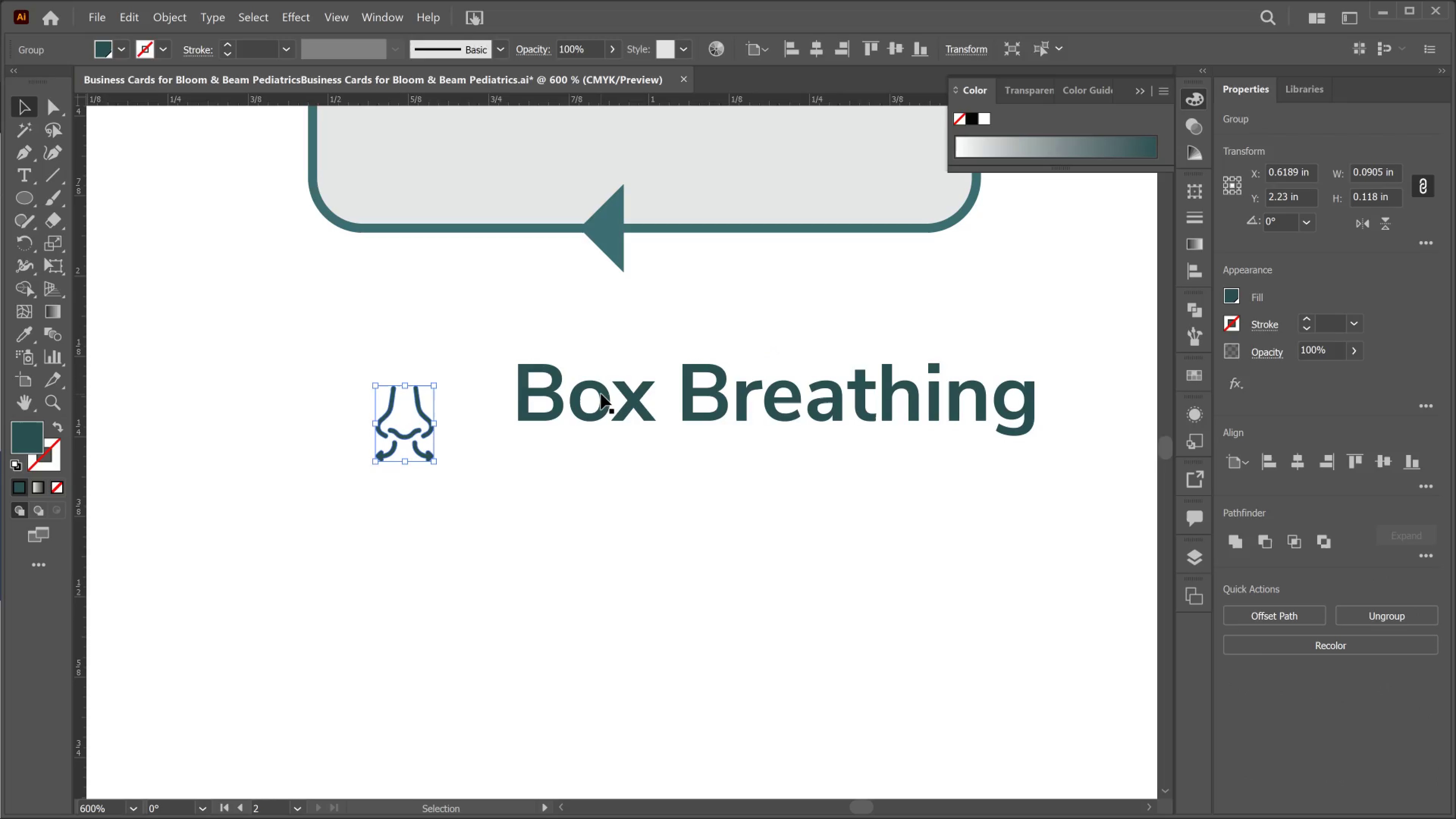 
left_click([601, 394])
 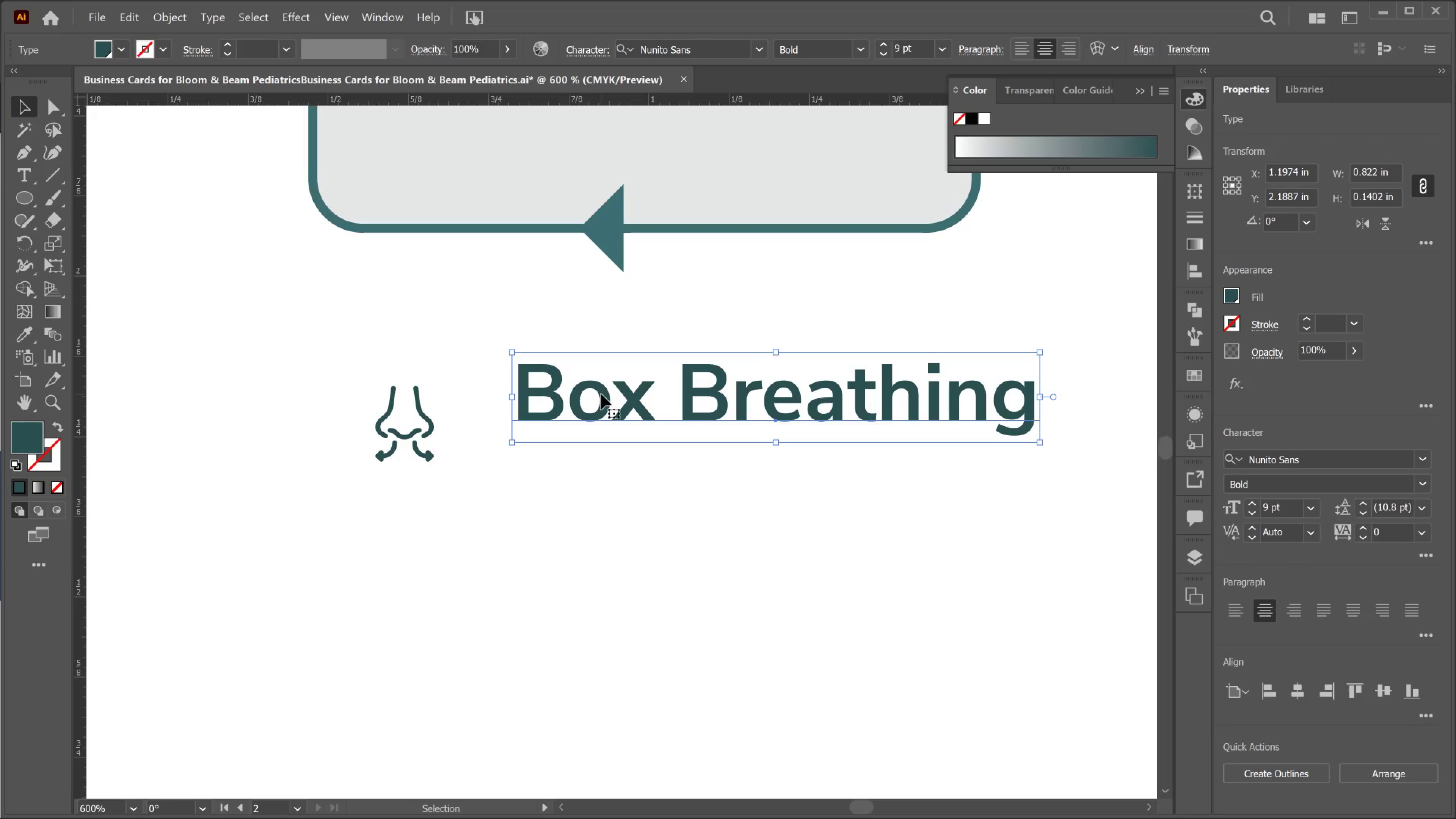 
left_click([601, 394])
 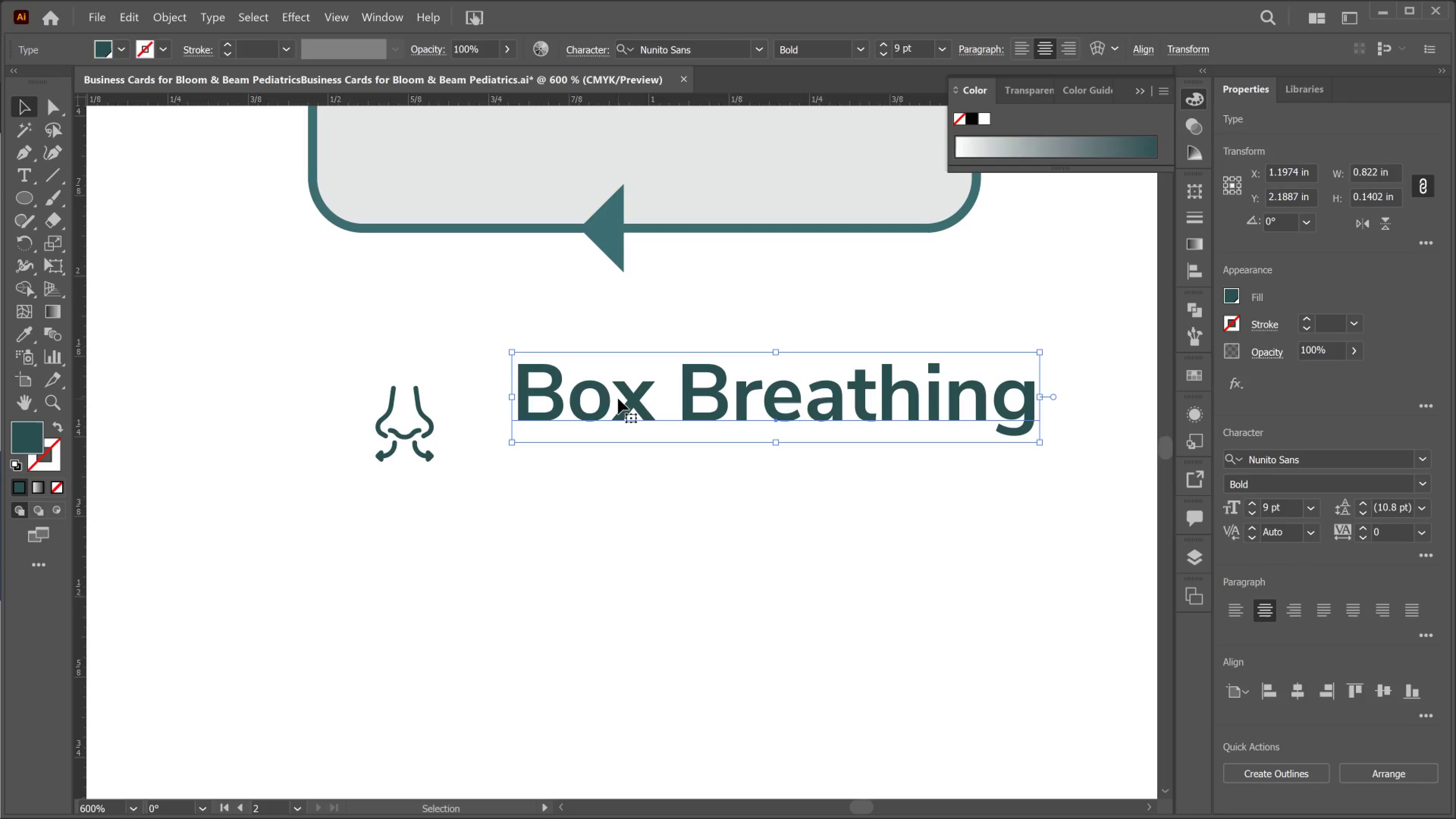 
double_click([618, 399])
 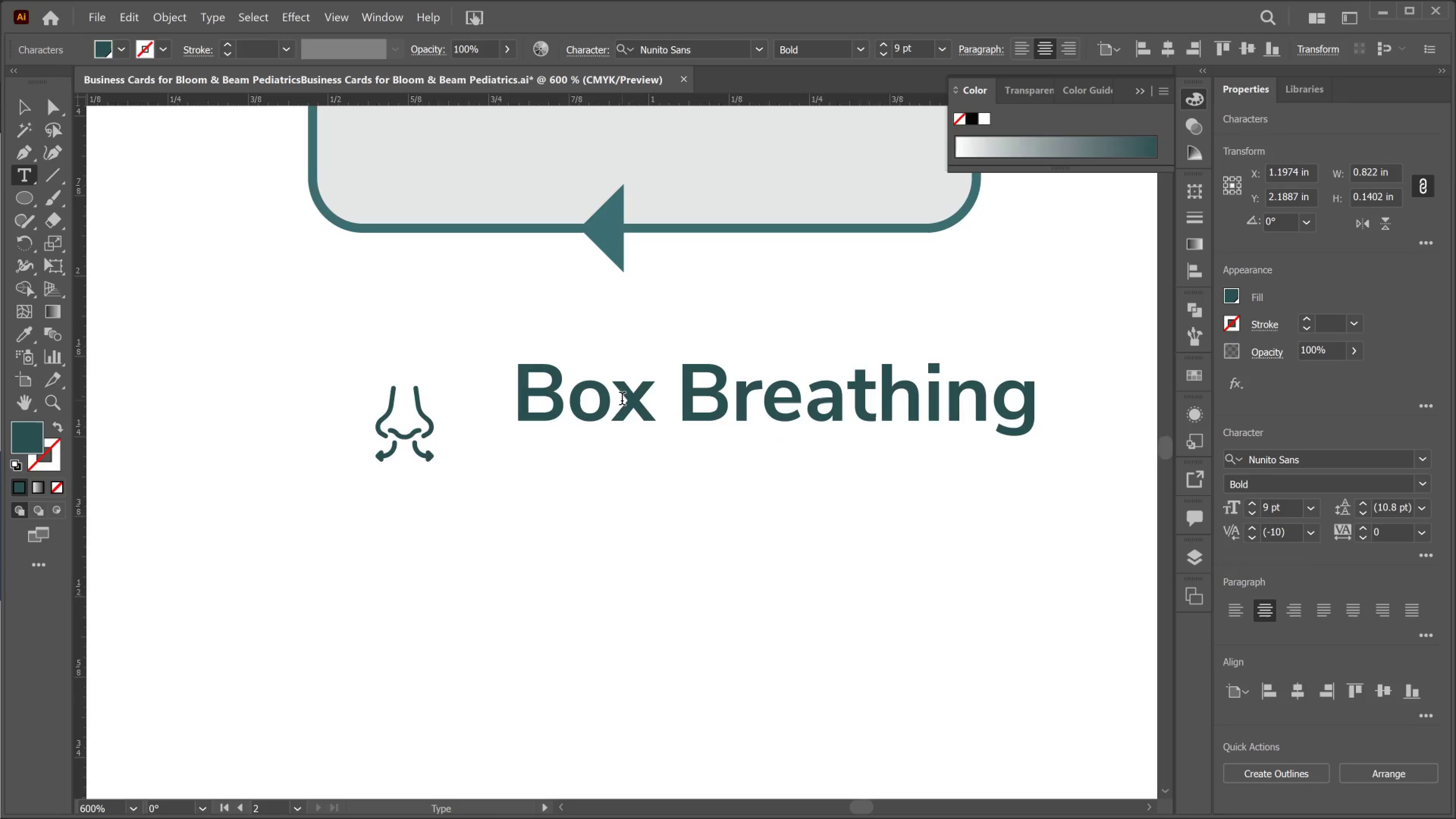 
key(Control+A)
 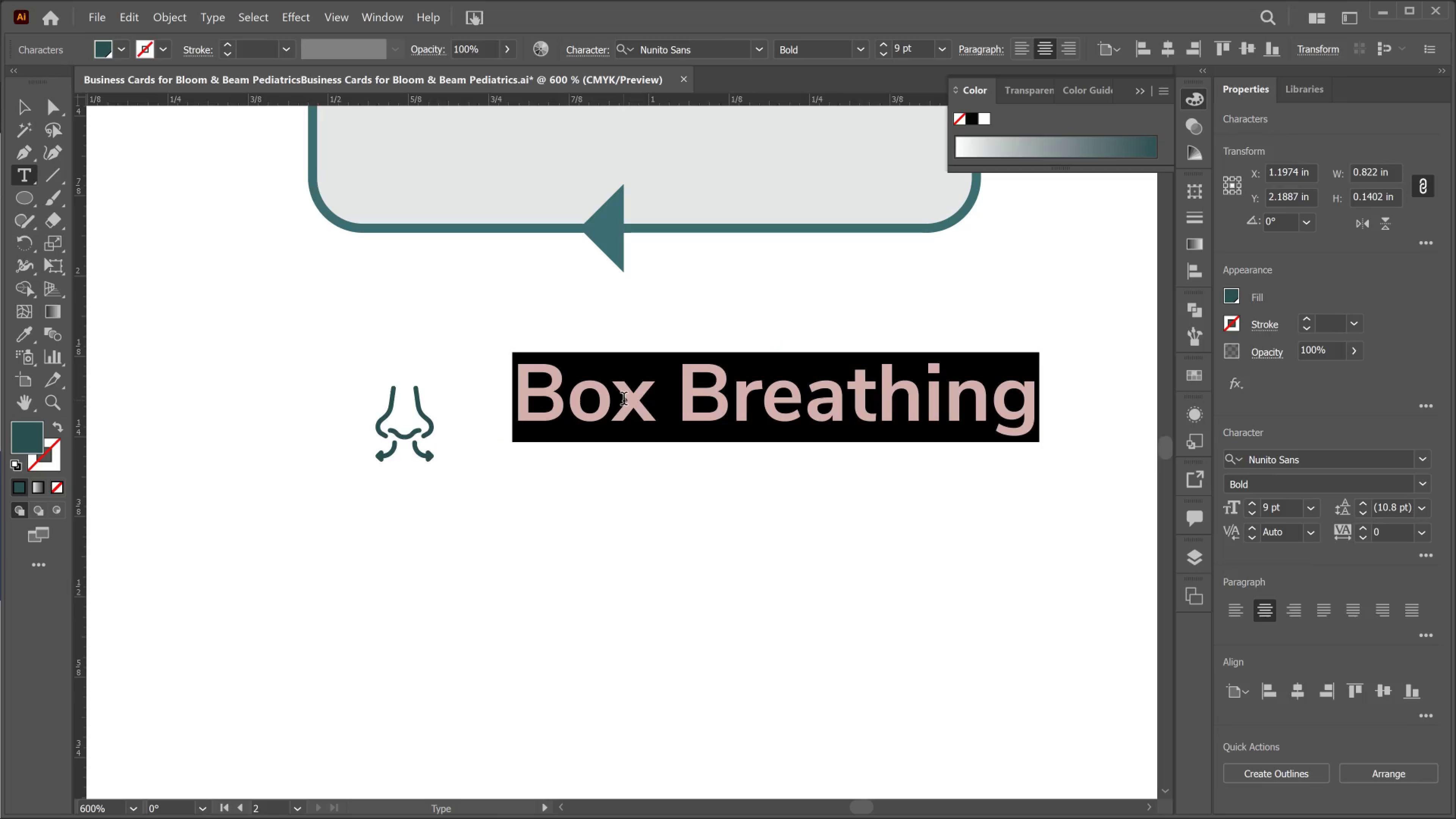 
type(EXHALE)
 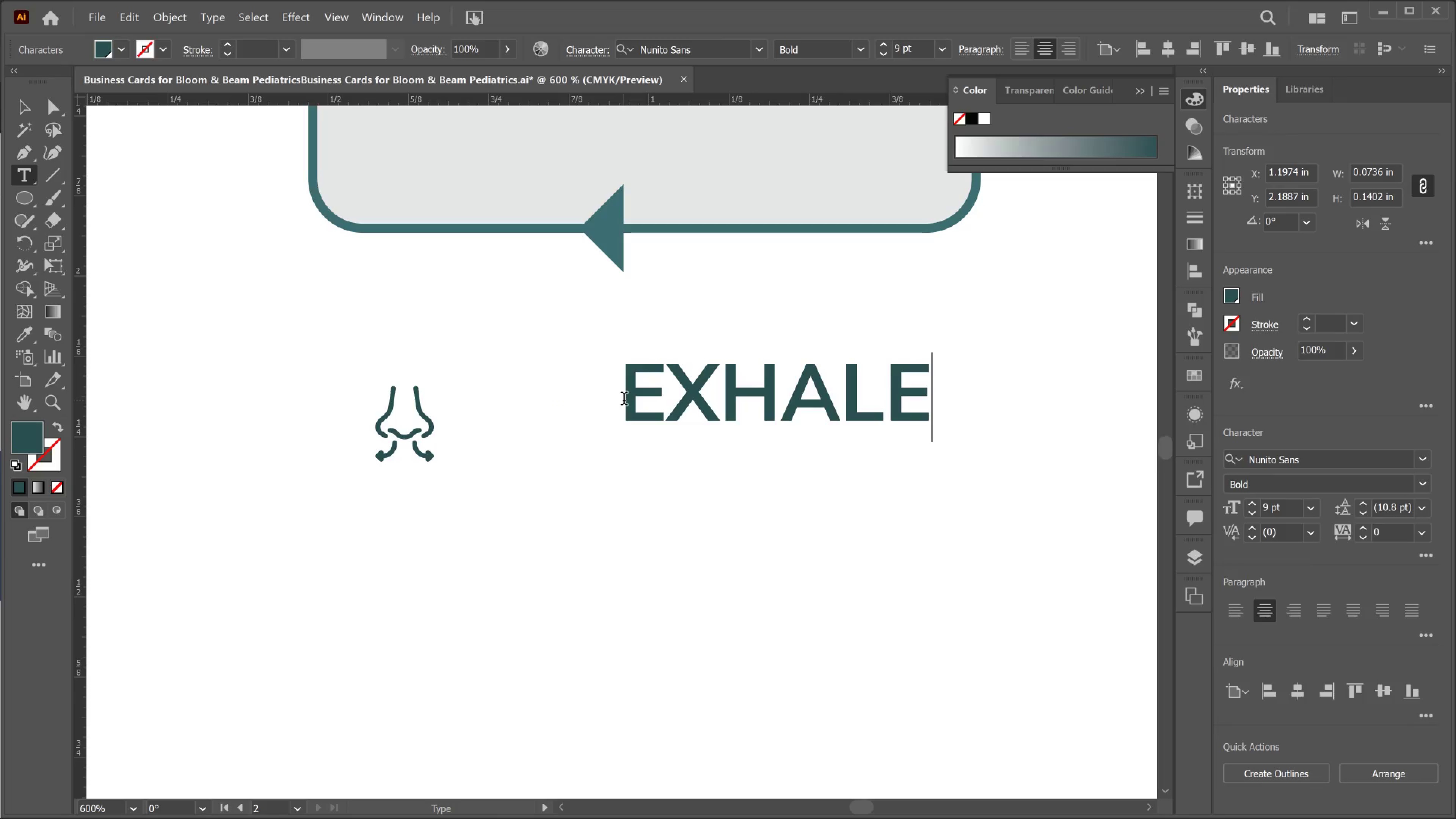 
key(Control+A)
 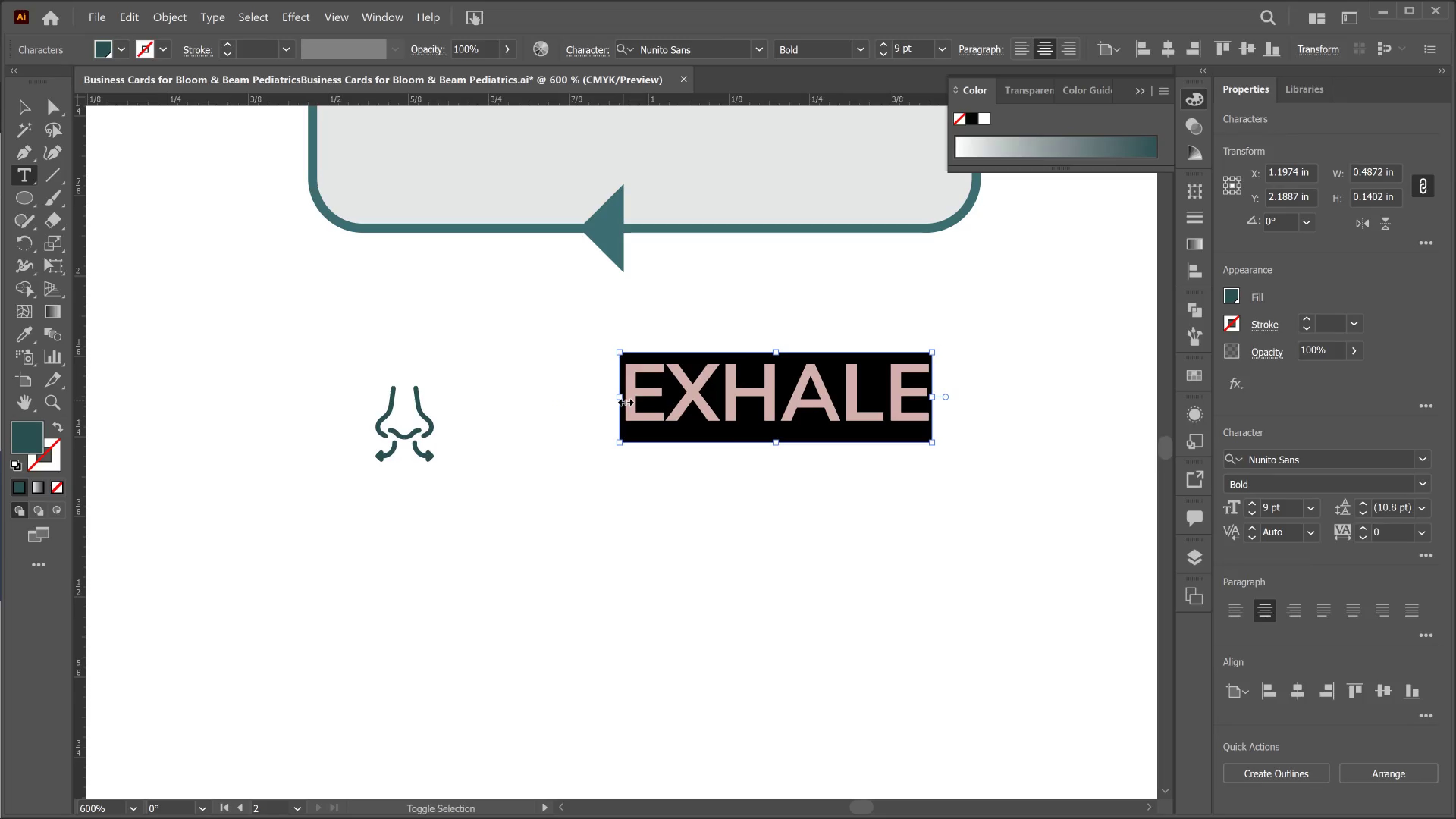 
key(Control+Shift+Comma)
 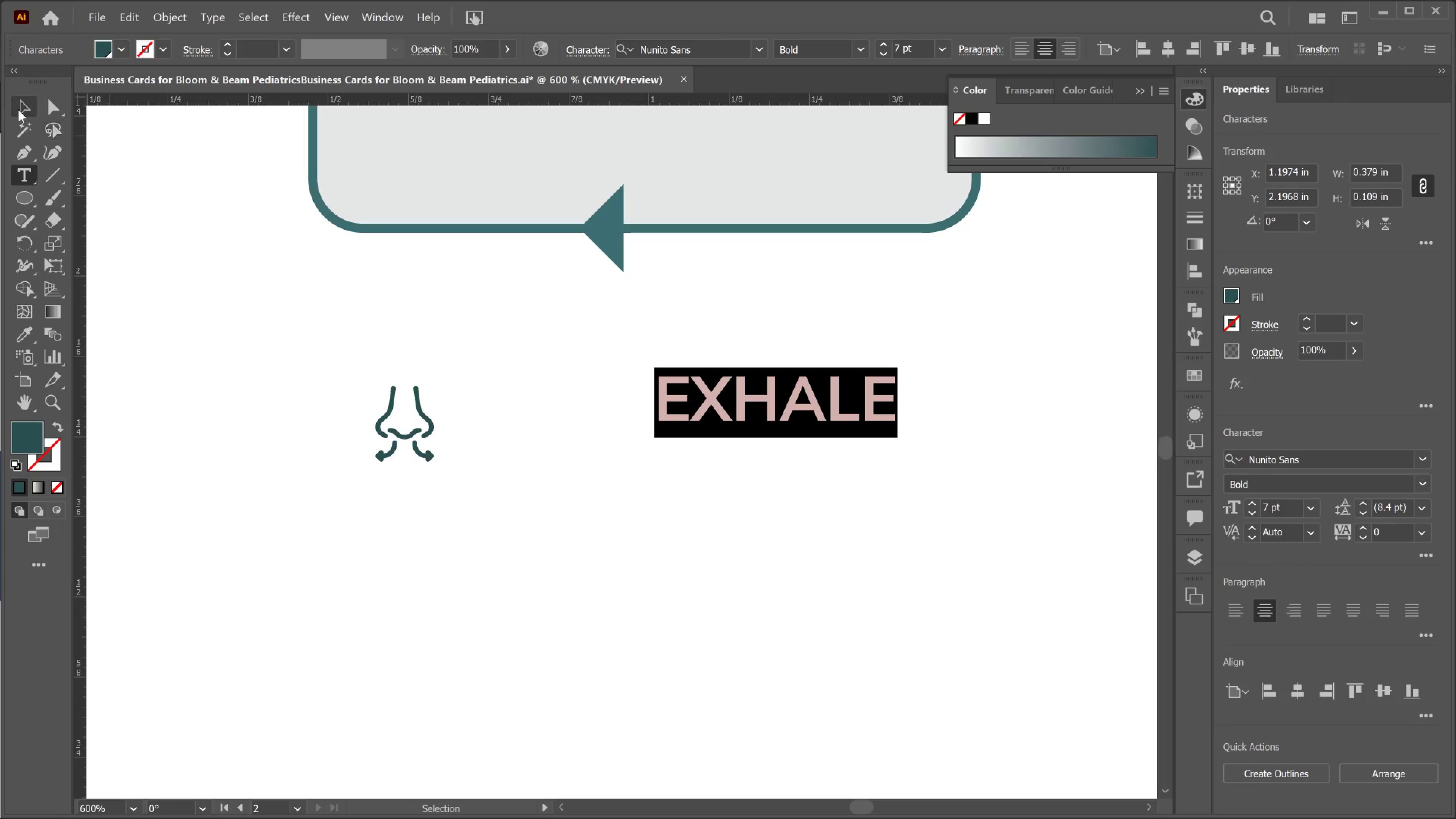 
left_click([27, 105])
 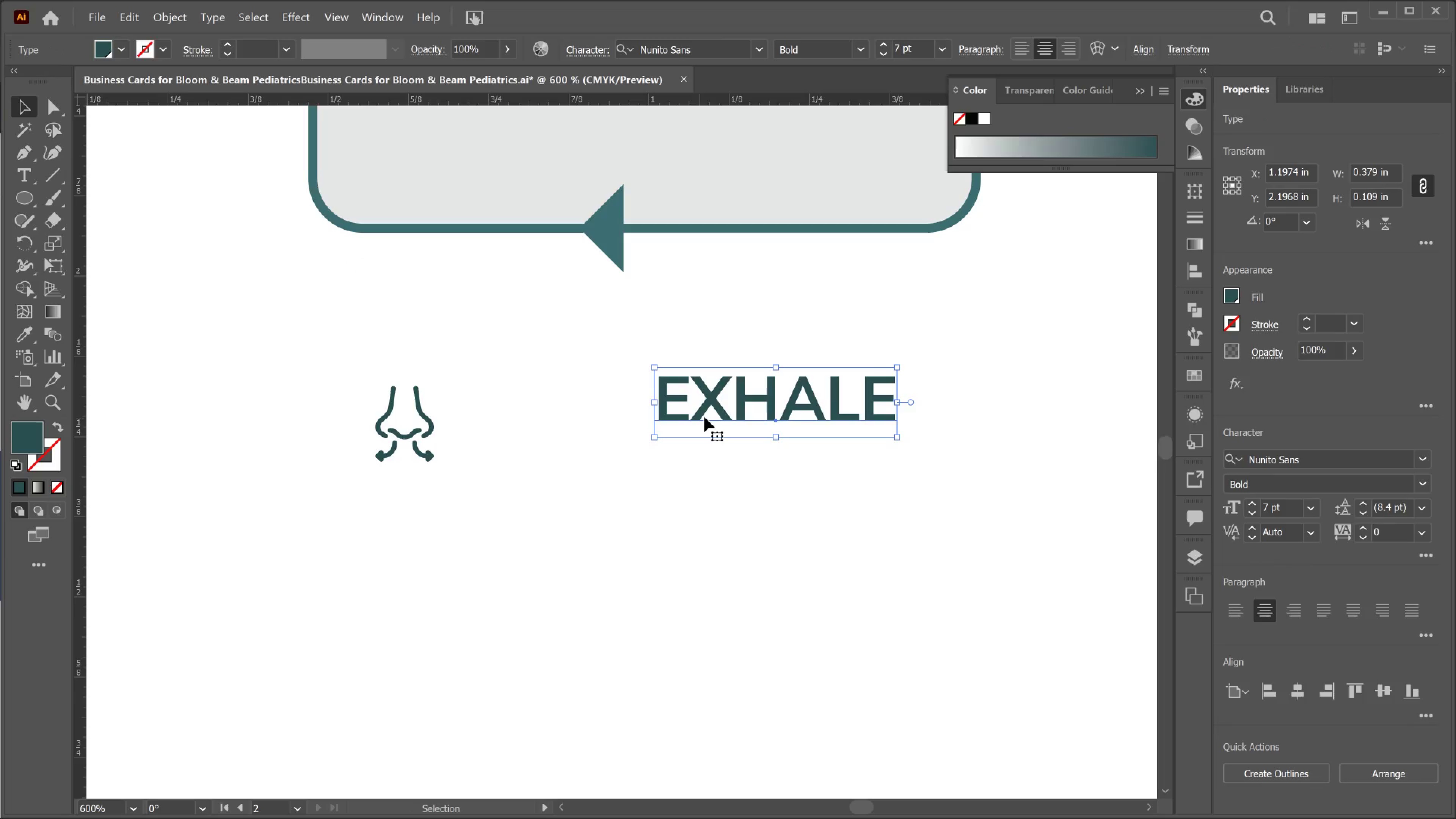 
left_click_drag(start_coordinate=[704, 417], to_coordinate=[618, 435])
 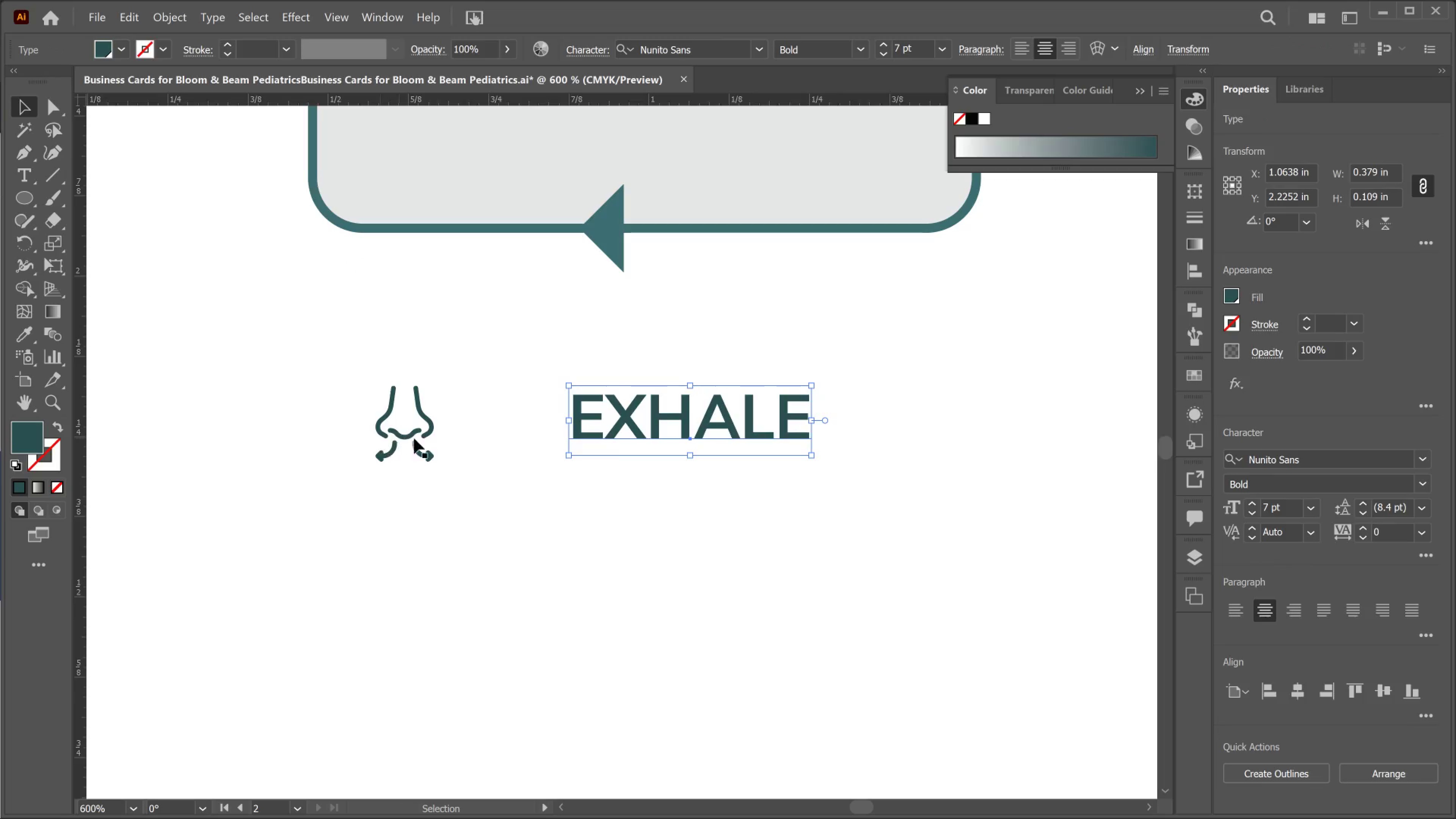 
left_click([416, 437])
 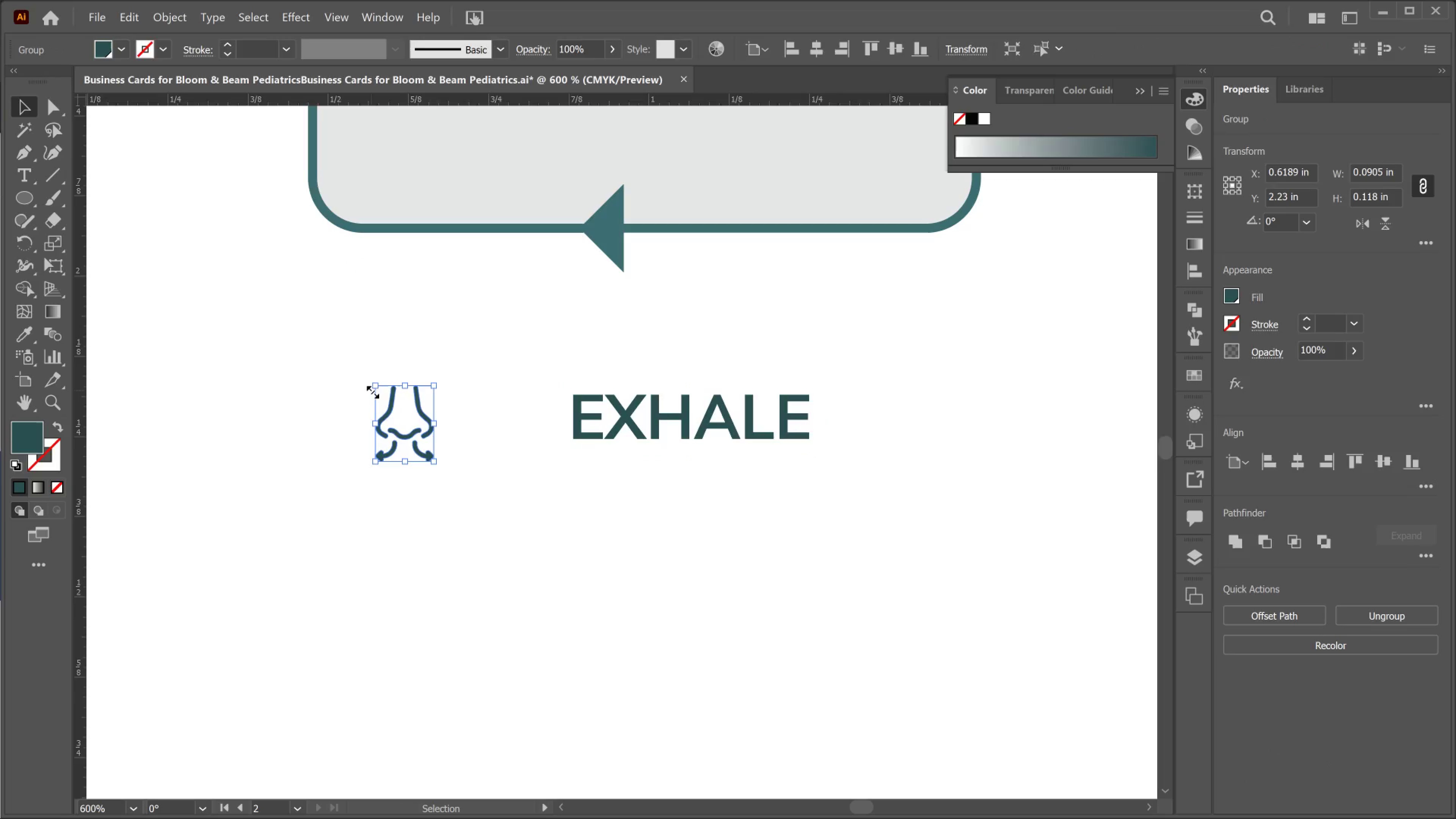 
left_click_drag(start_coordinate=[371, 390], to_coordinate=[386, 399])
 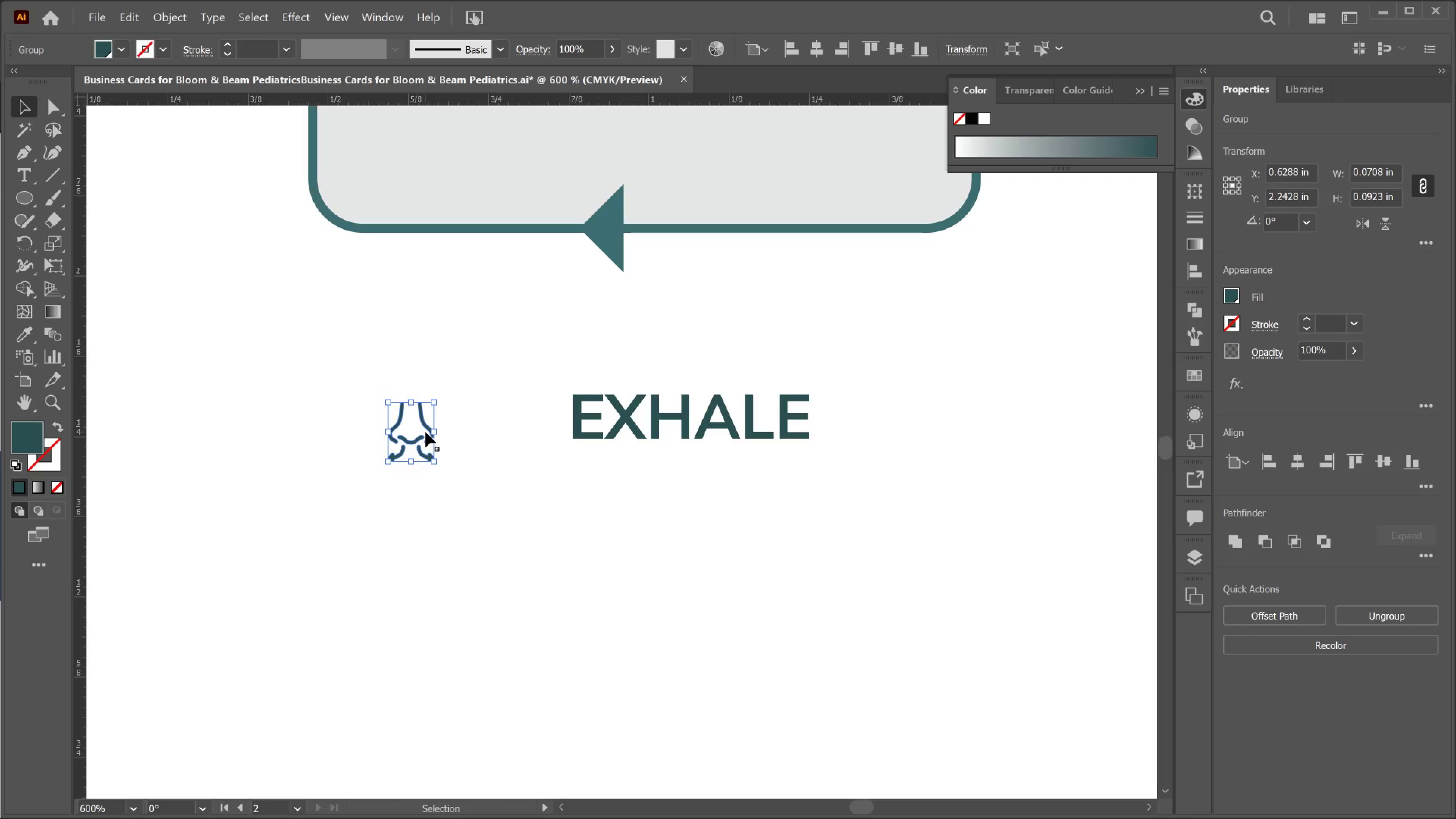 
hold_key(key=ShiftLeft, duration=1.73)
 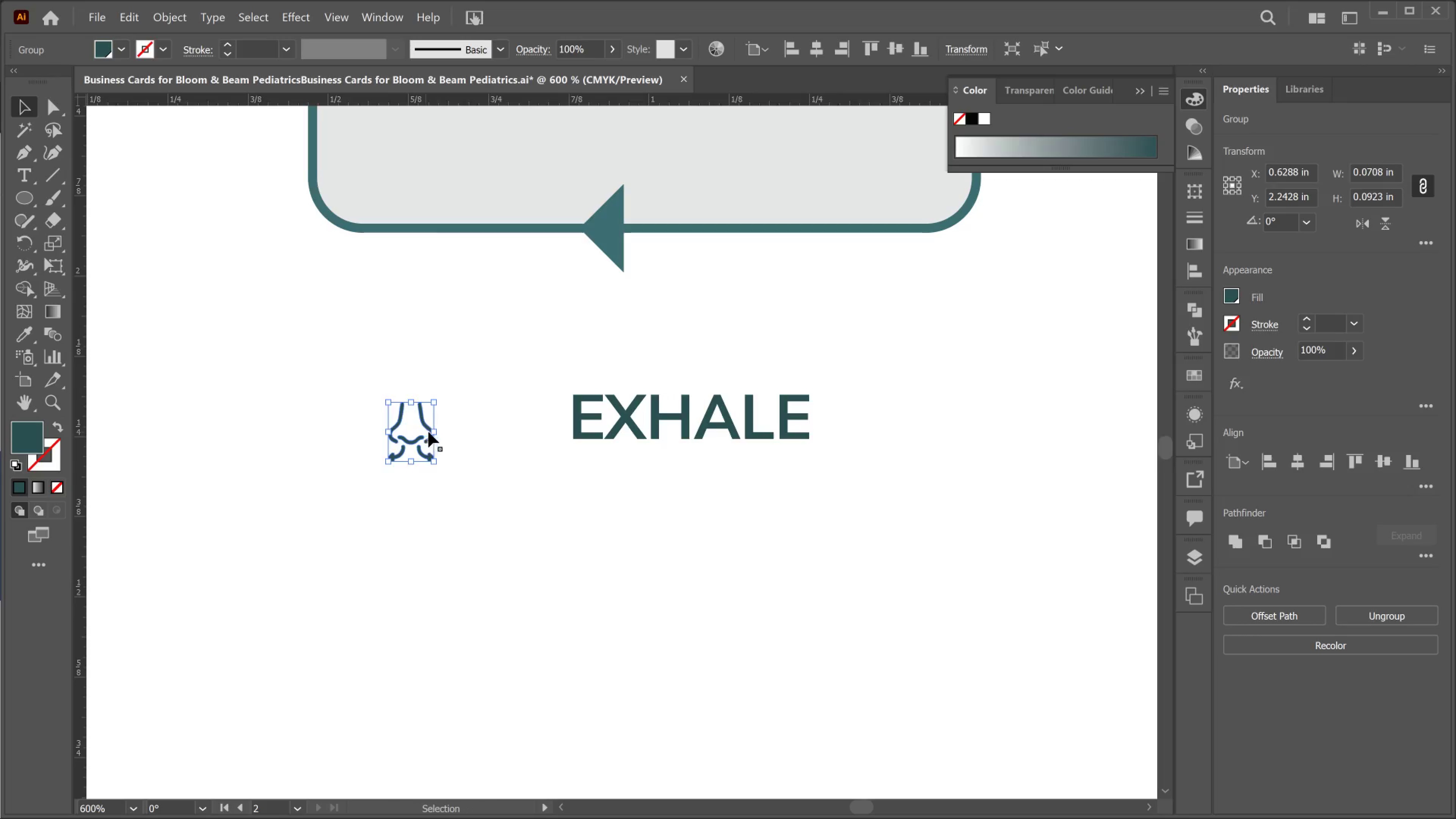 
left_click_drag(start_coordinate=[425, 432], to_coordinate=[526, 419])
 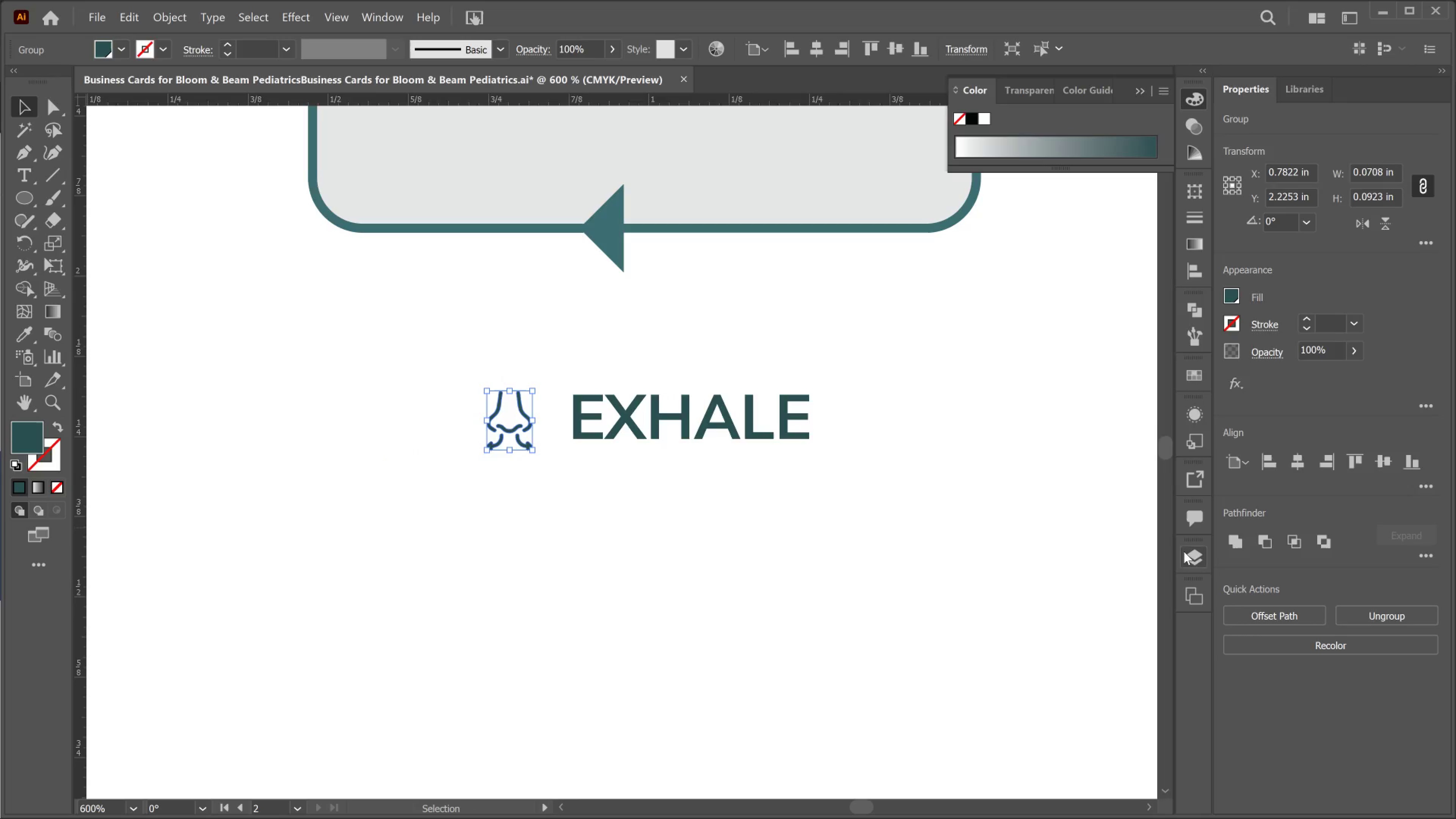 
left_click_drag(start_coordinate=[1189, 551], to_coordinate=[1196, 551])
 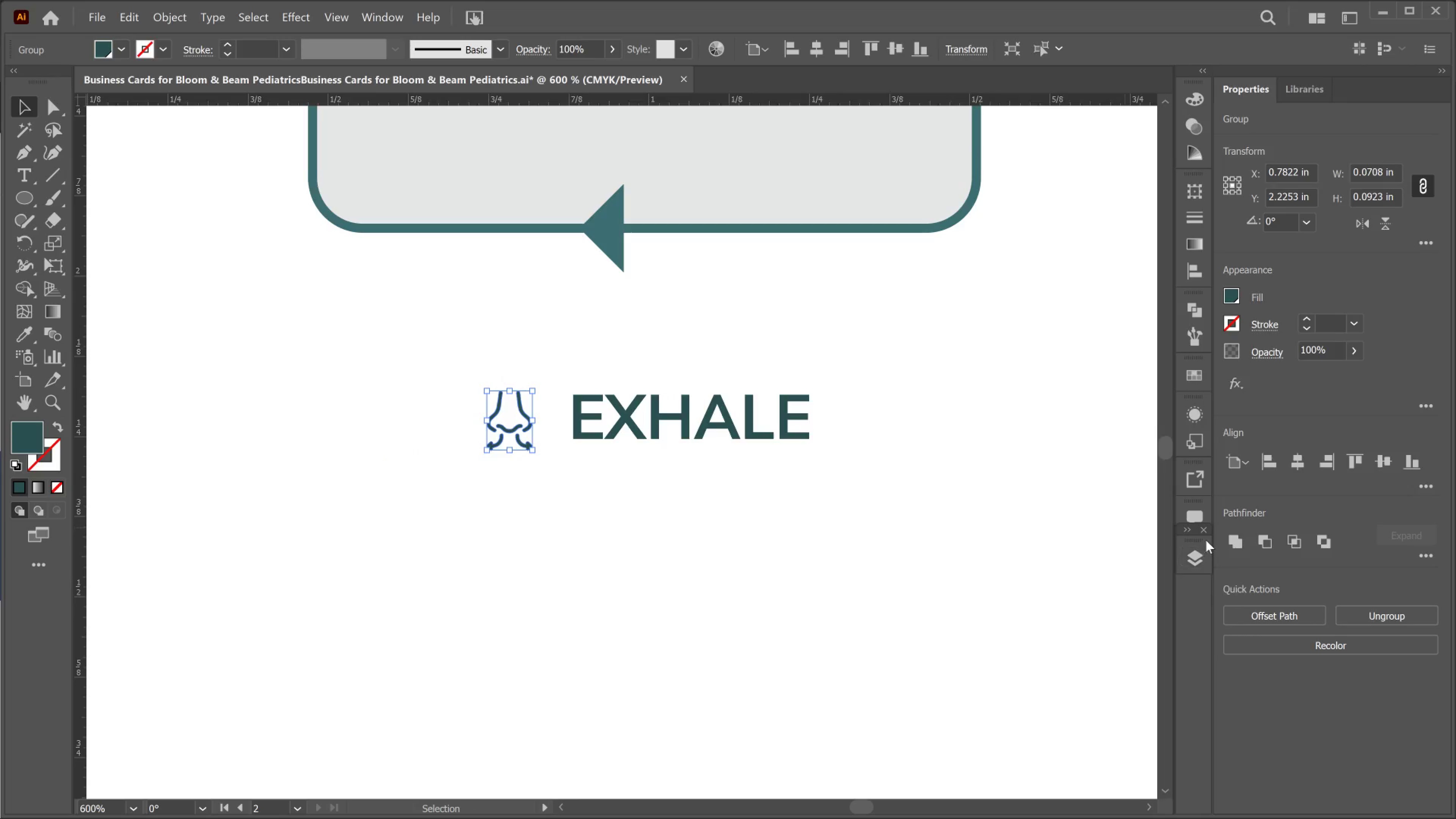 
left_click_drag(start_coordinate=[1200, 536], to_coordinate=[1192, 560])
 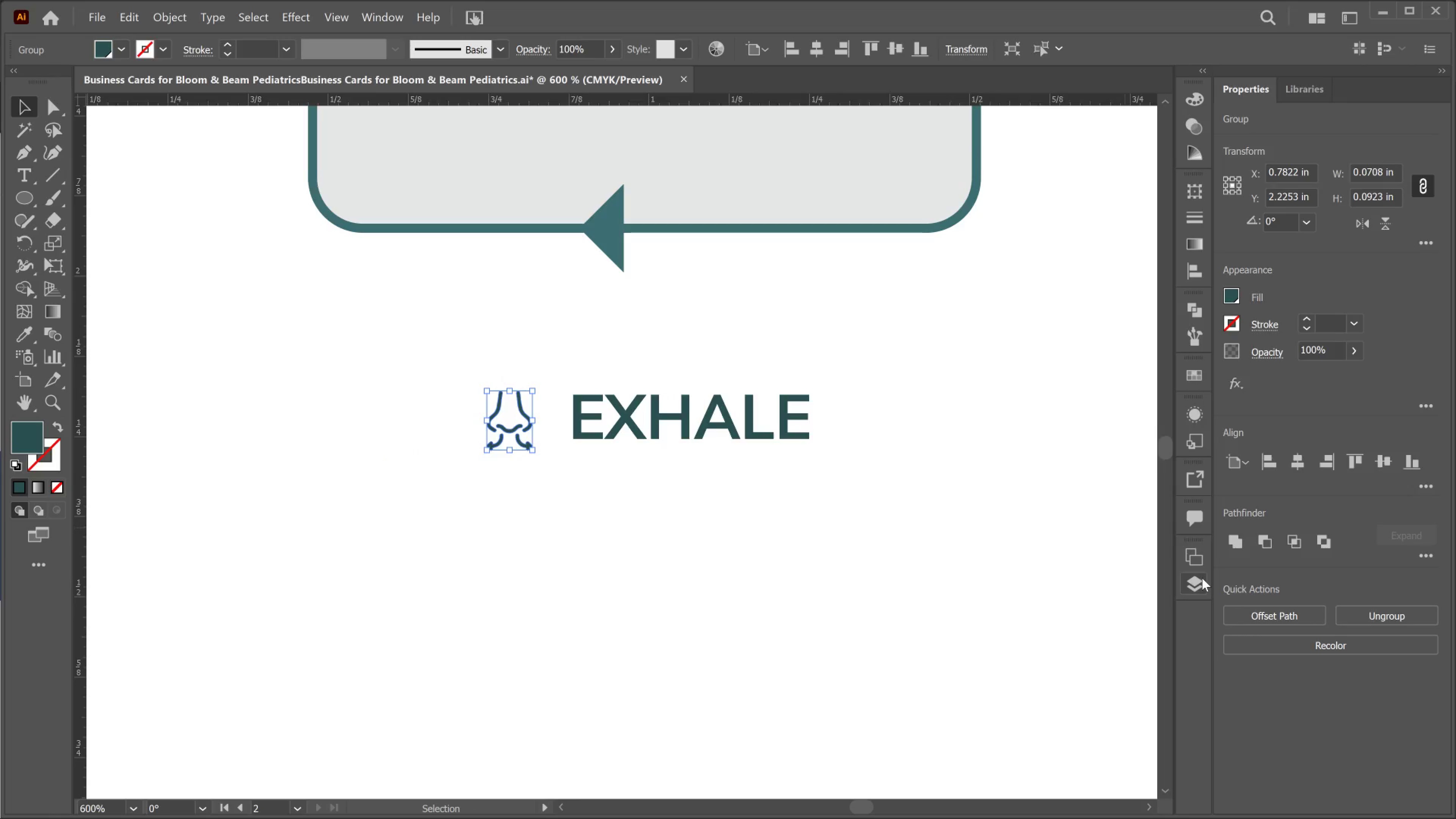 
left_click([1202, 582])
 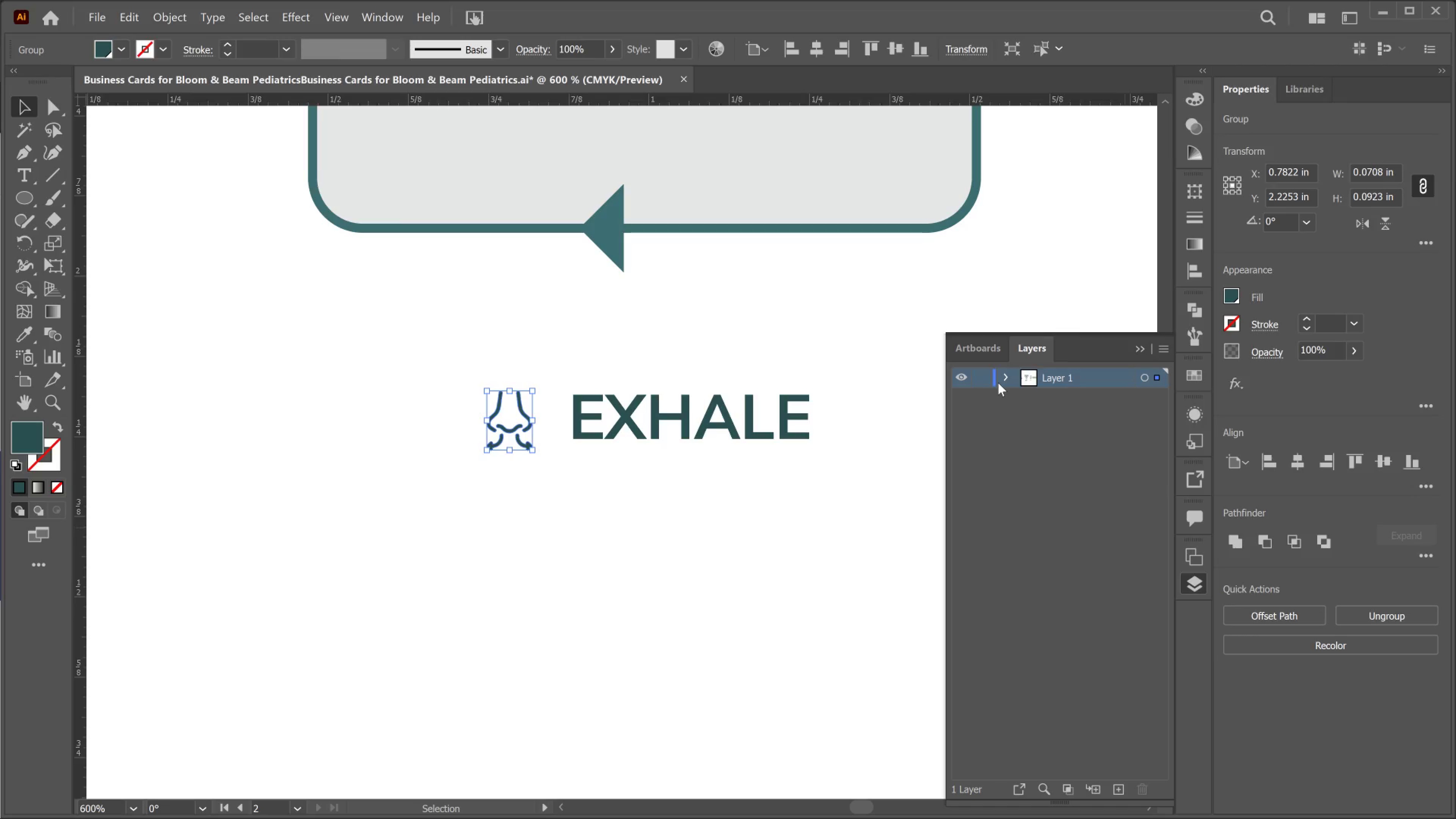 
left_click([1000, 370])
 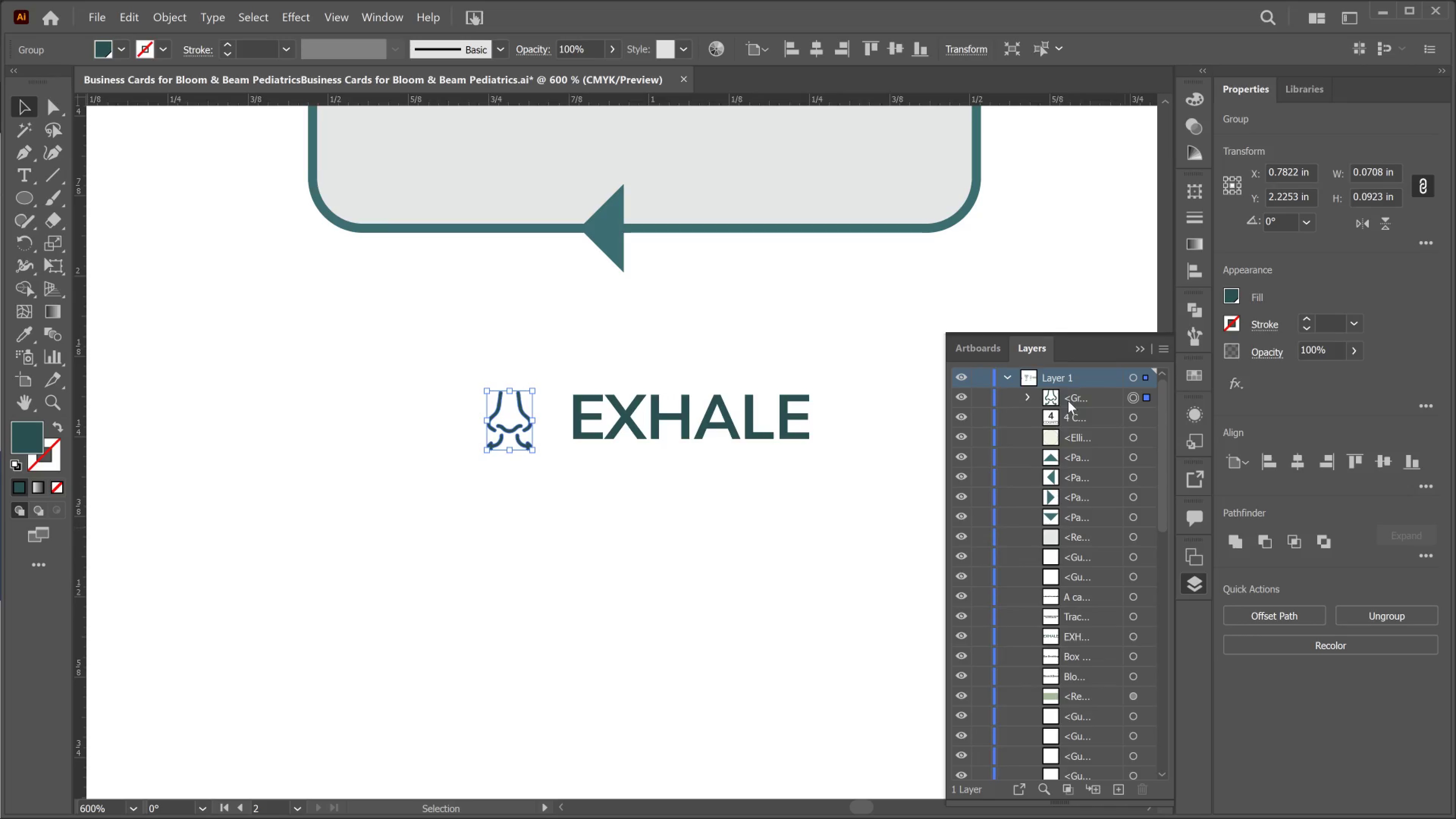 
double_click([1068, 399])
 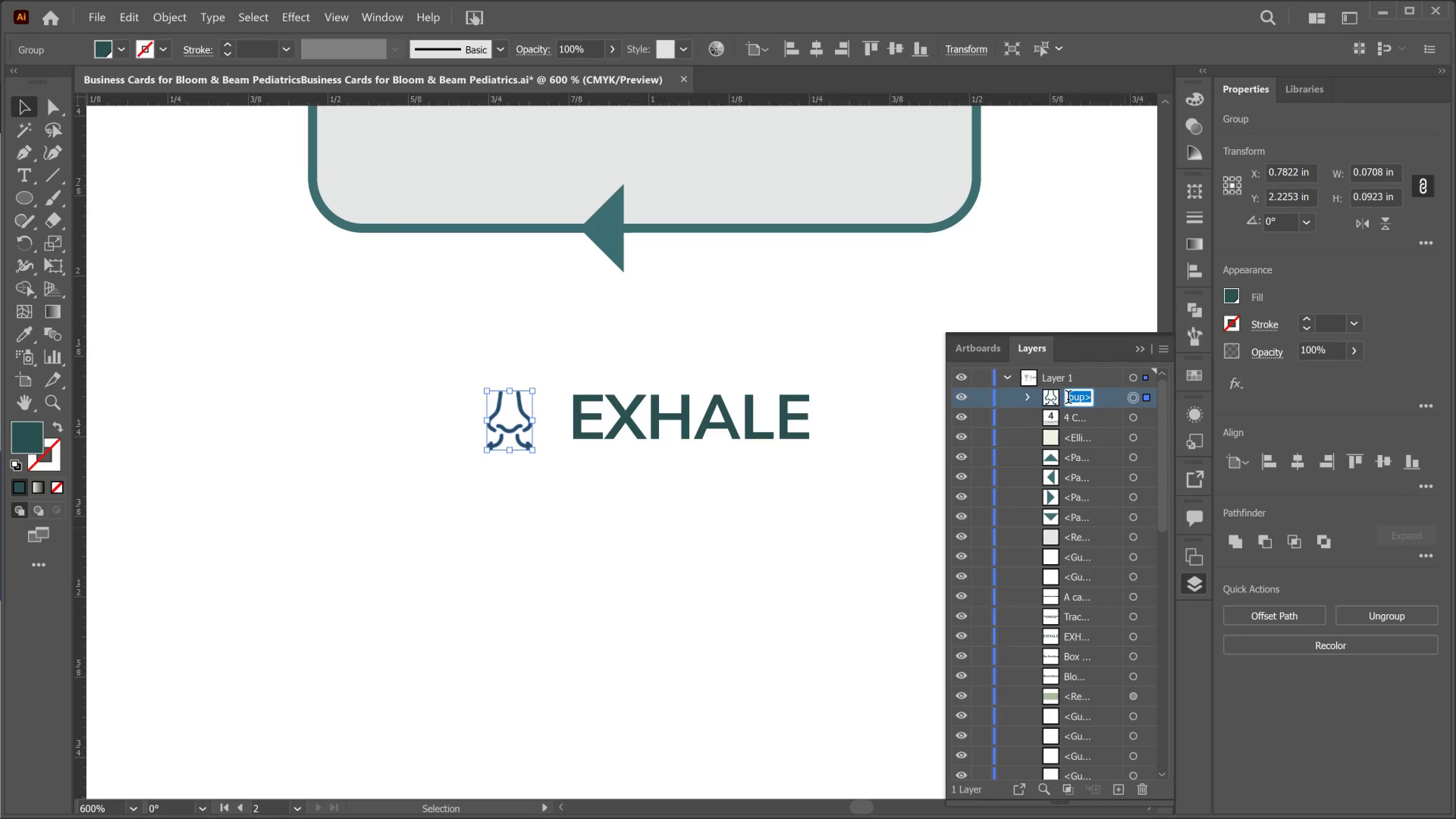 
type(EXHA)
 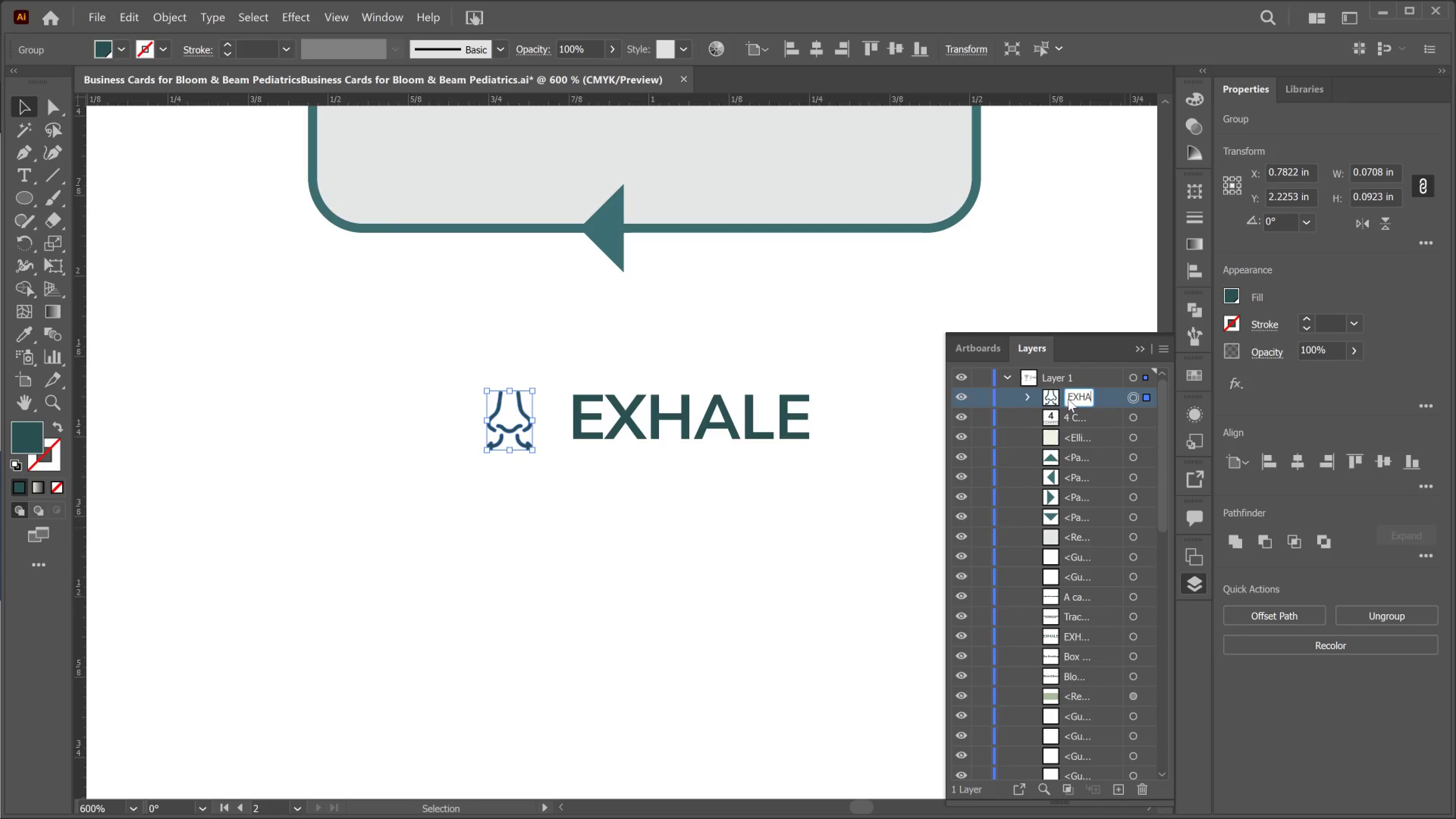 
key(Control+A)
 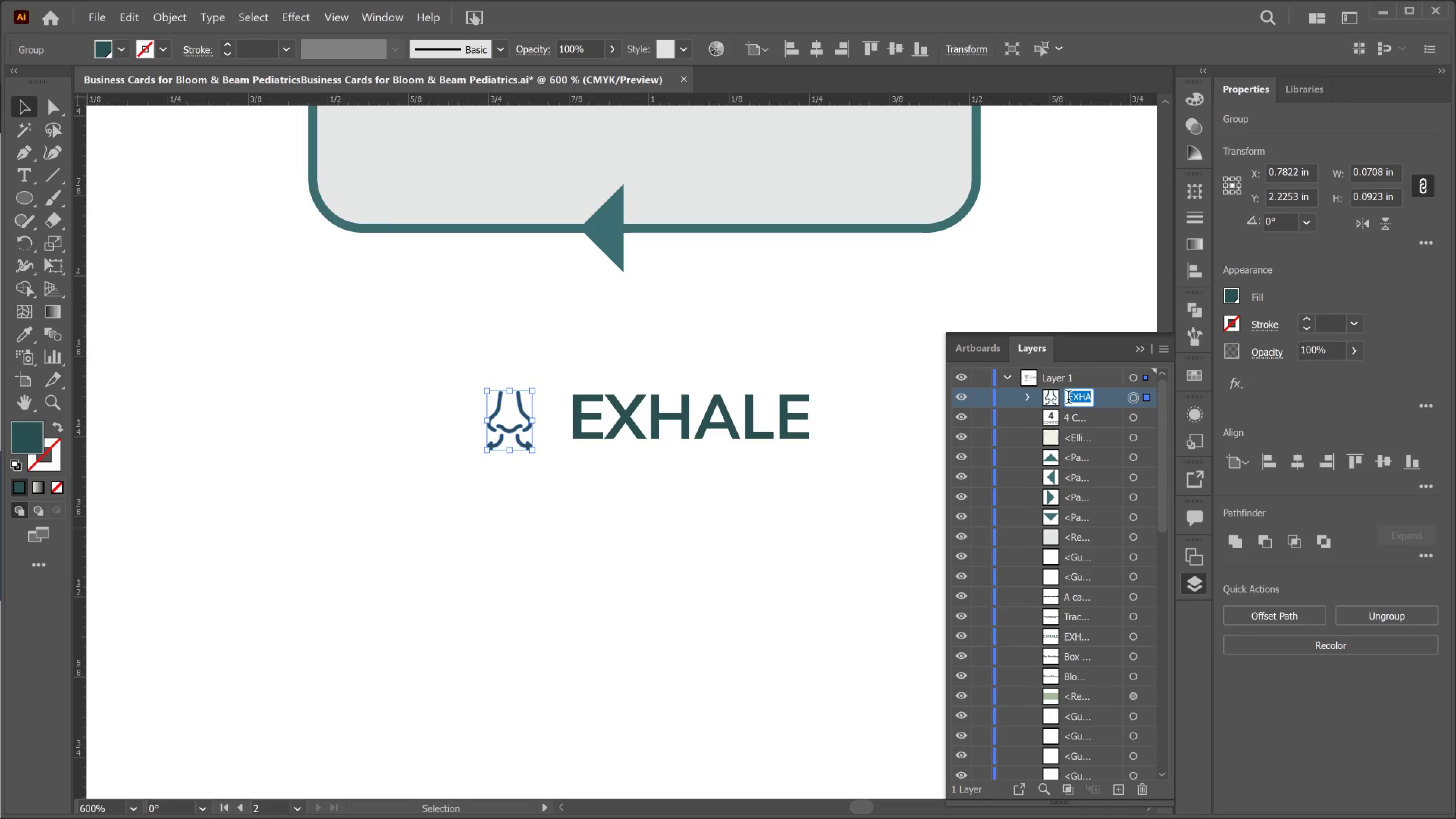 
type(ICON)
 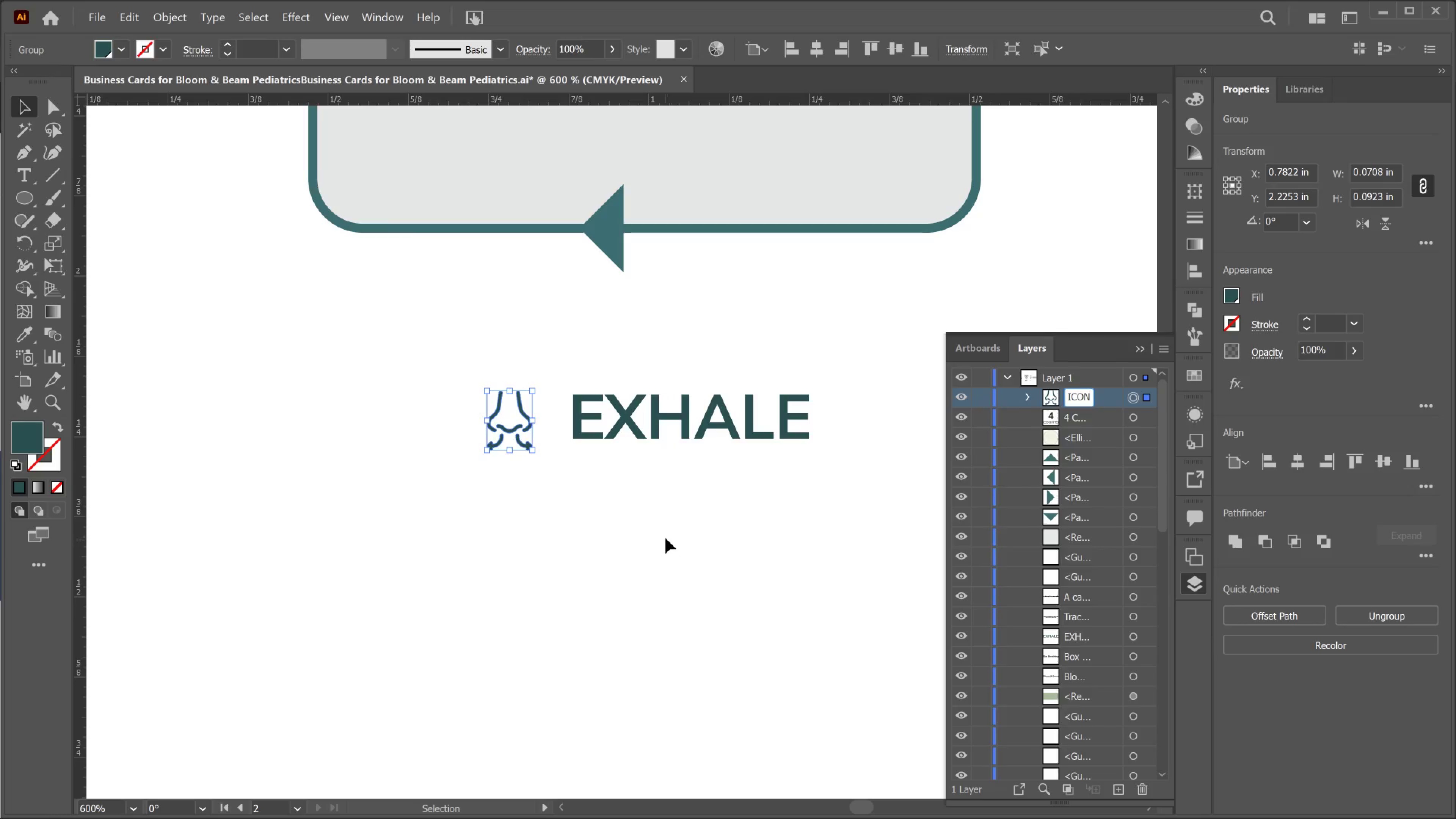 
left_click([665, 538])
 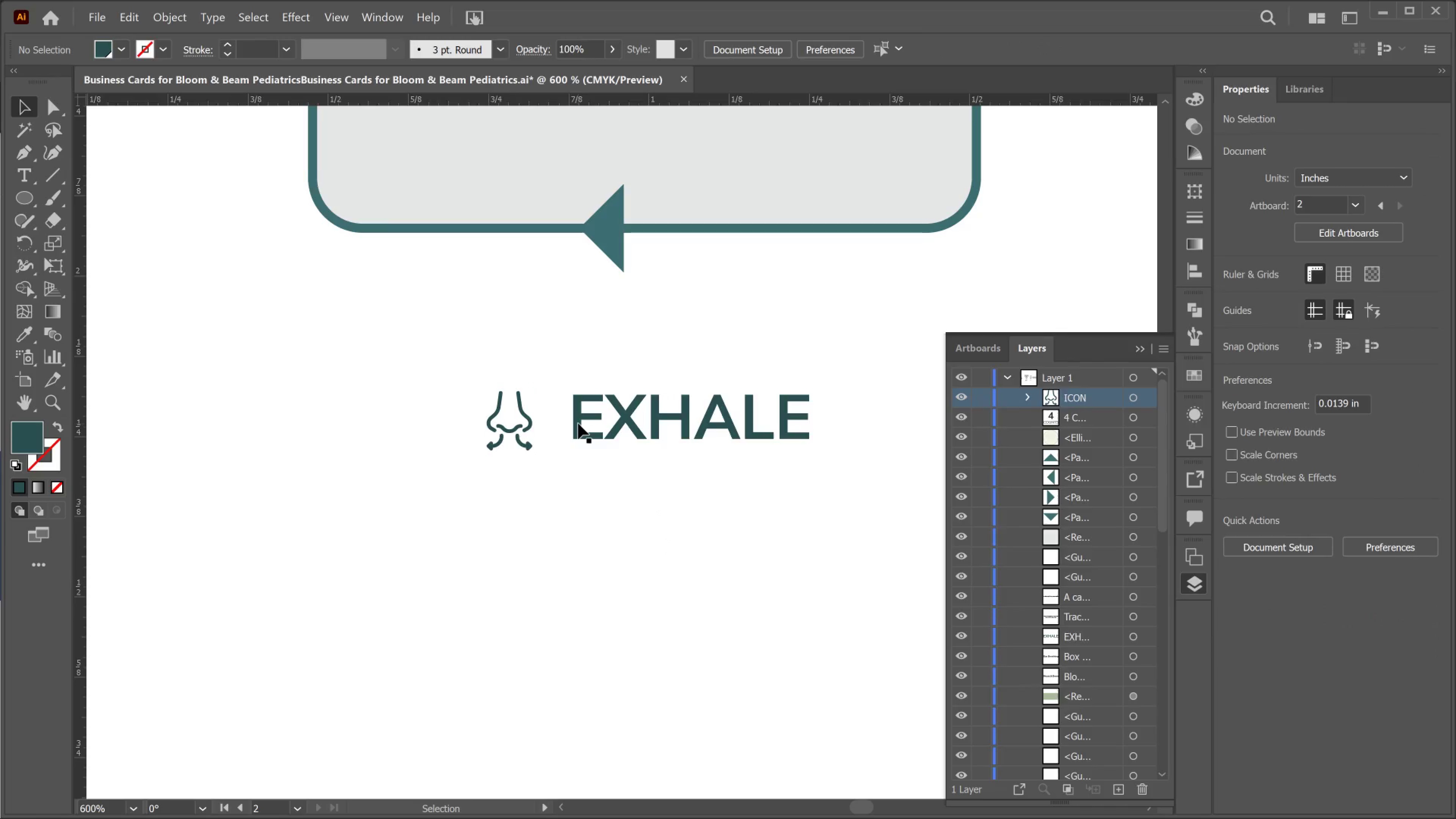 
left_click([578, 424])
 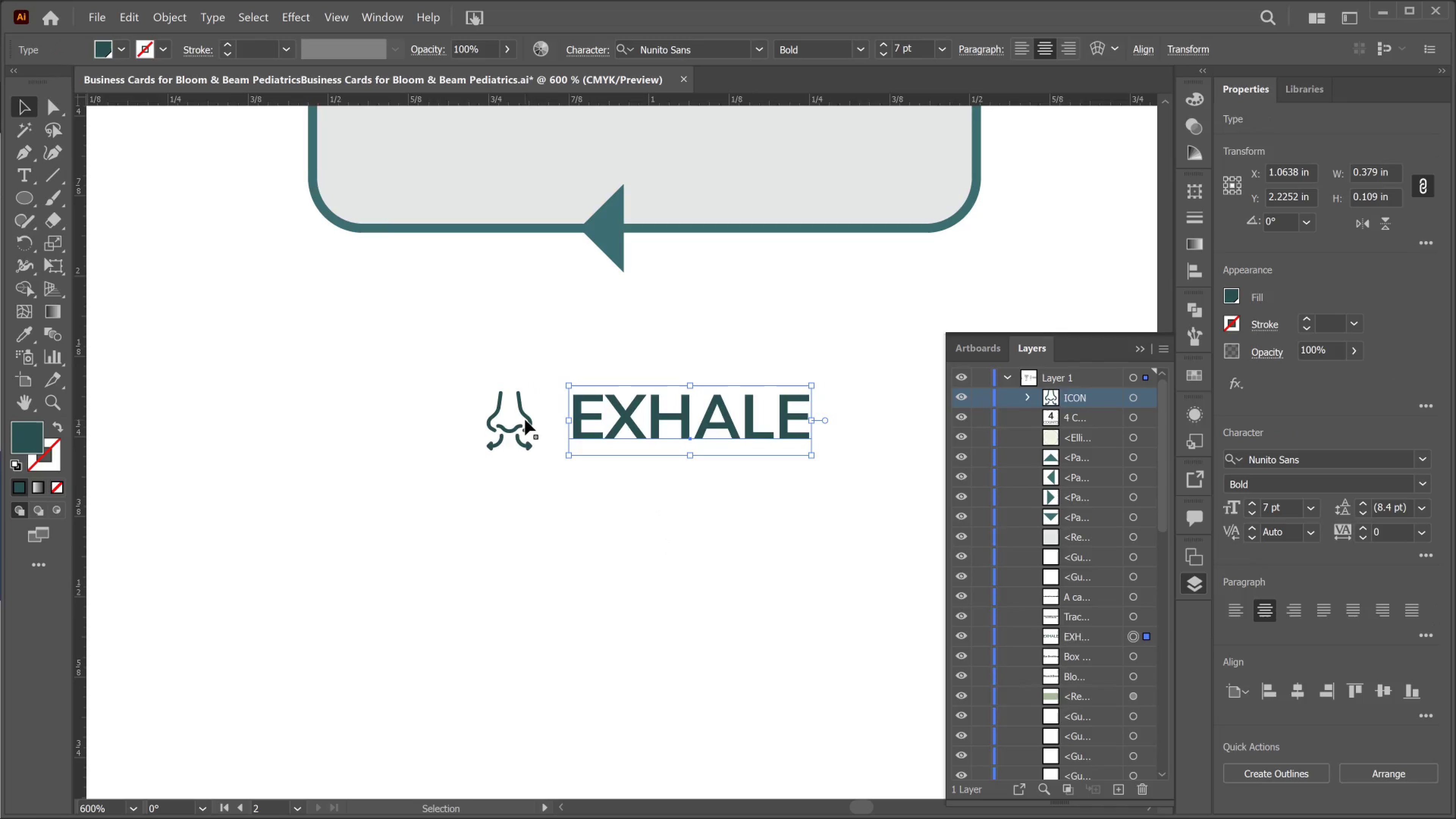 
hold_key(key=ShiftLeft, duration=1.55)
left_click([525, 420])
 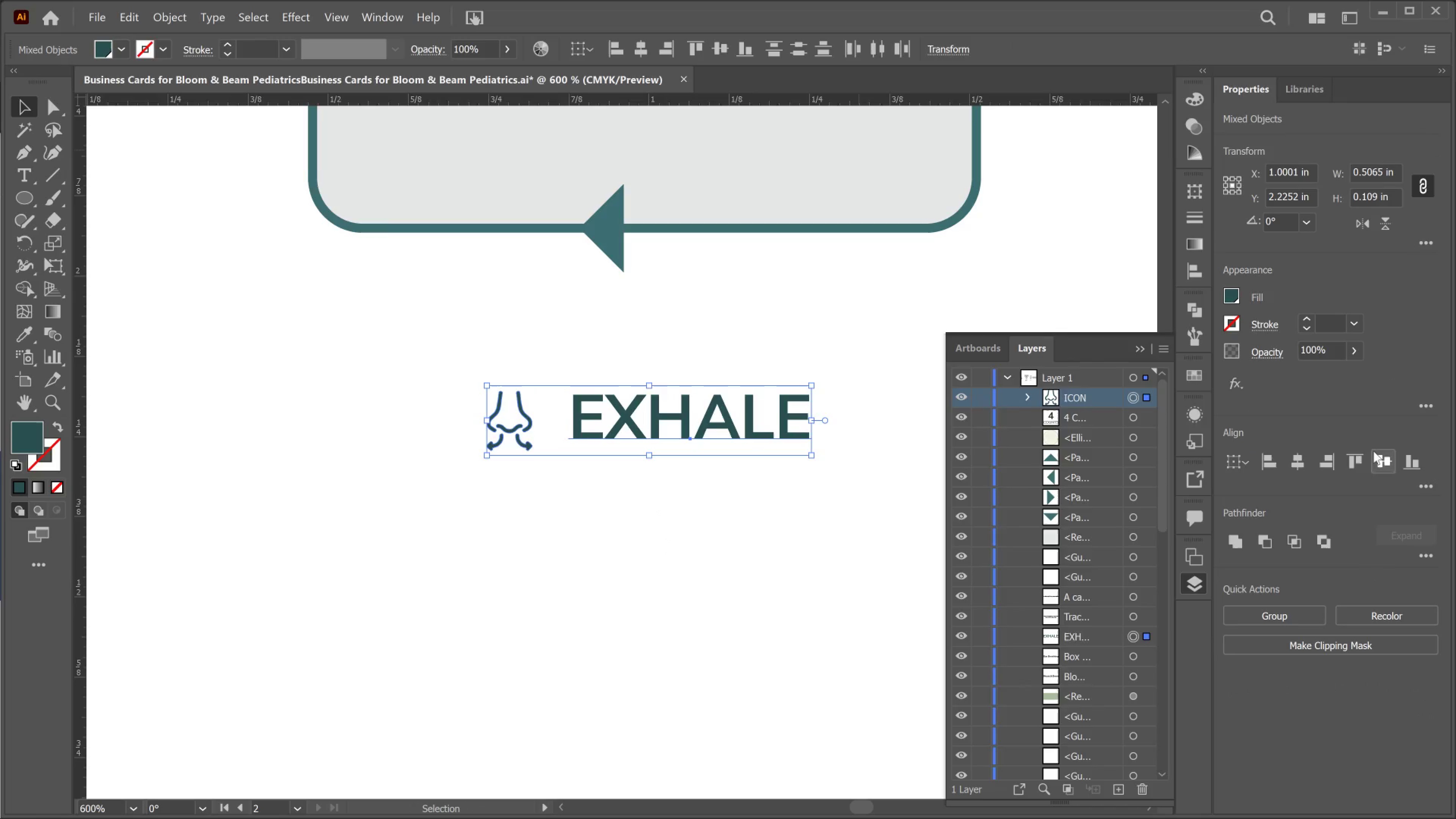 
left_click([1386, 466])
 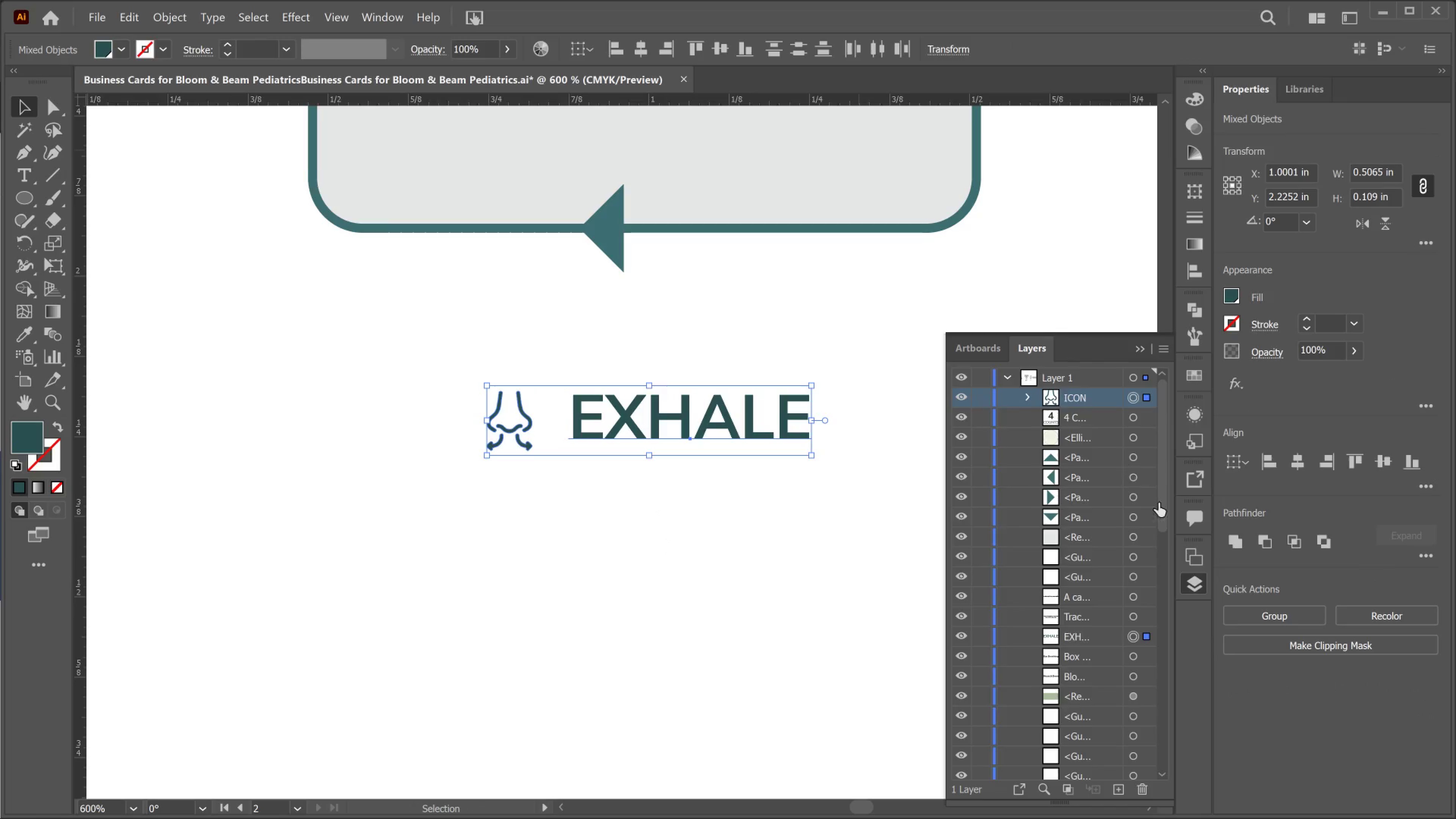 
left_click([1276, 612])
 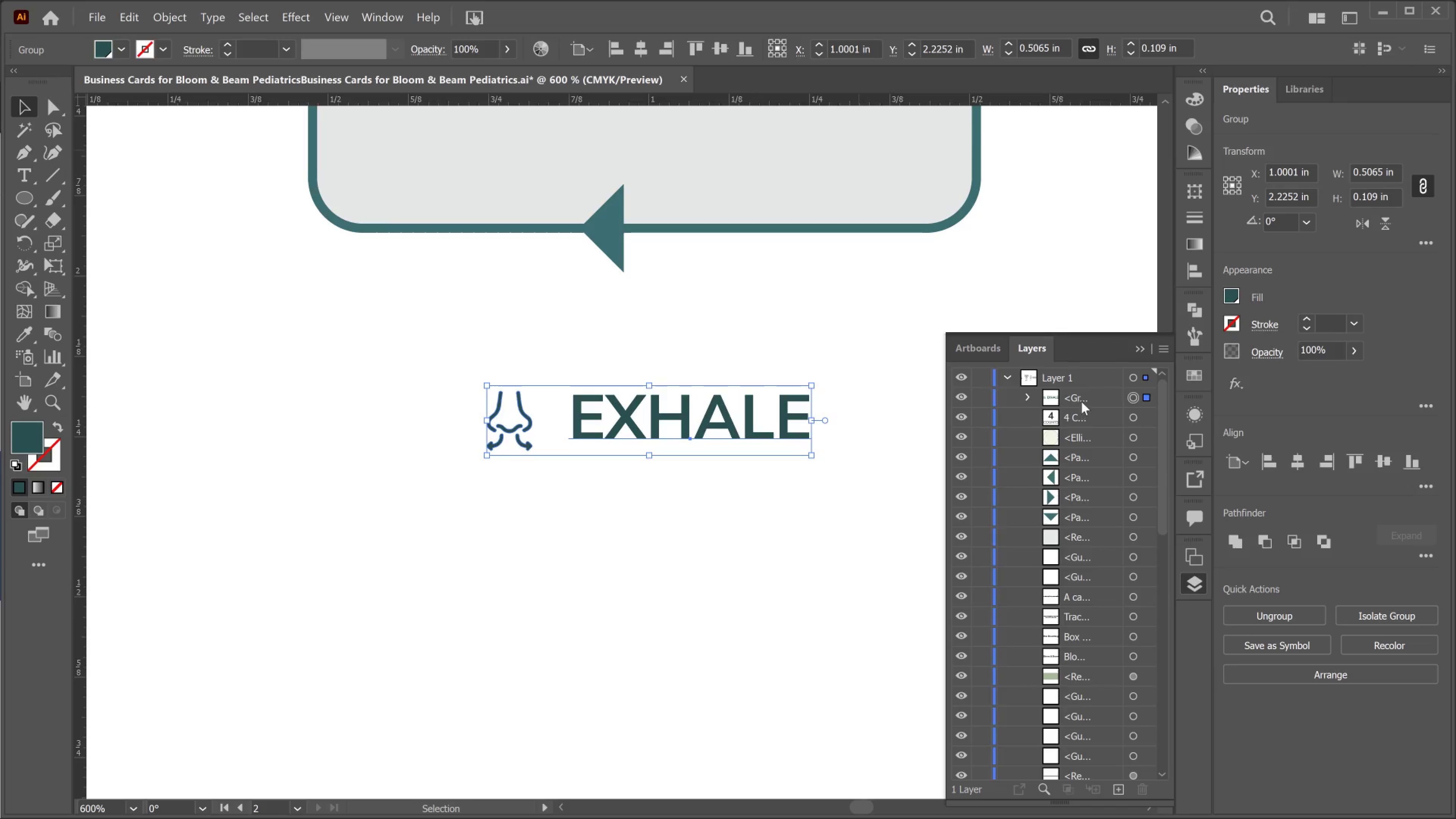 
double_click([1083, 402])
 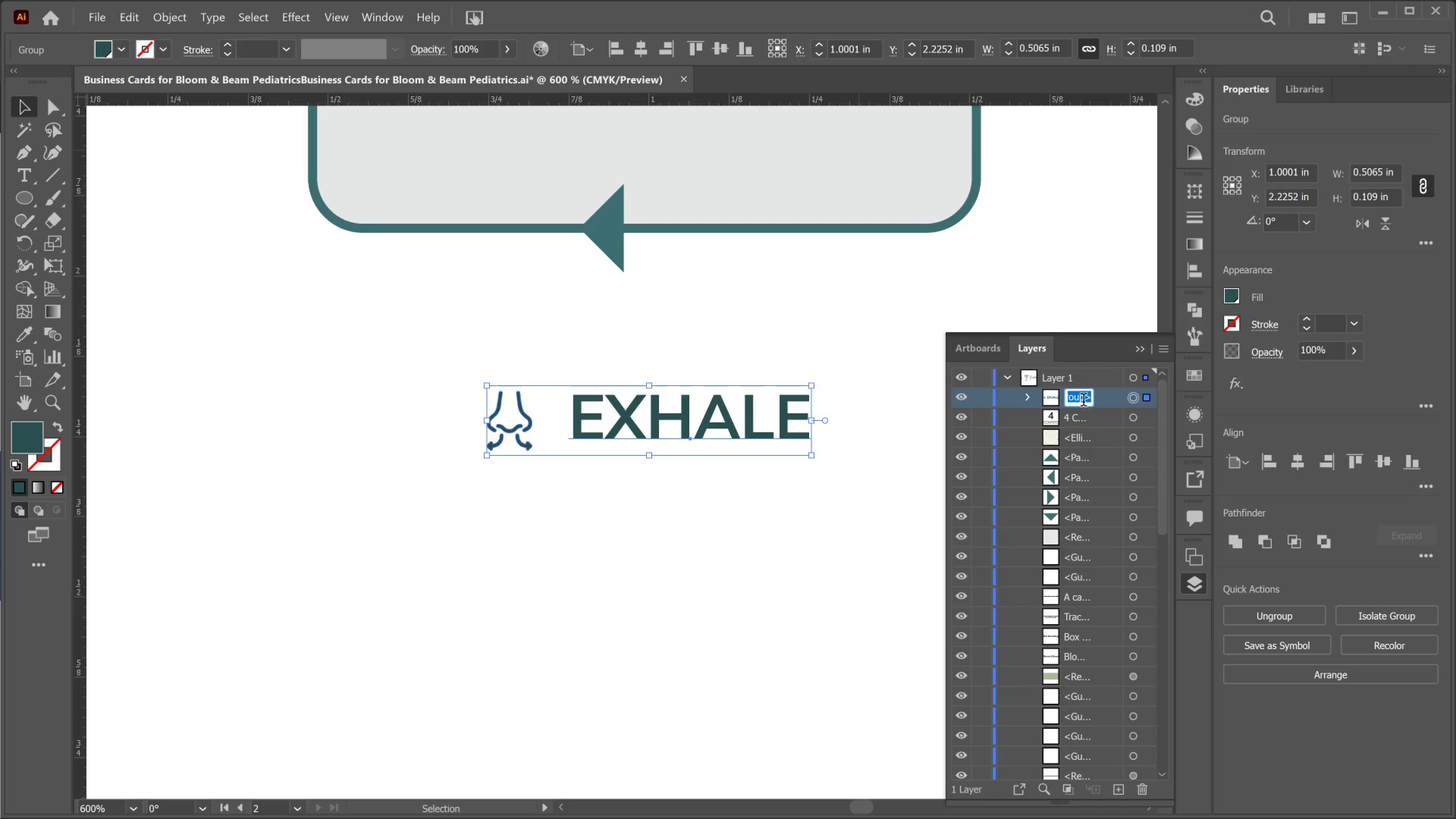 
type(EXHALE)
 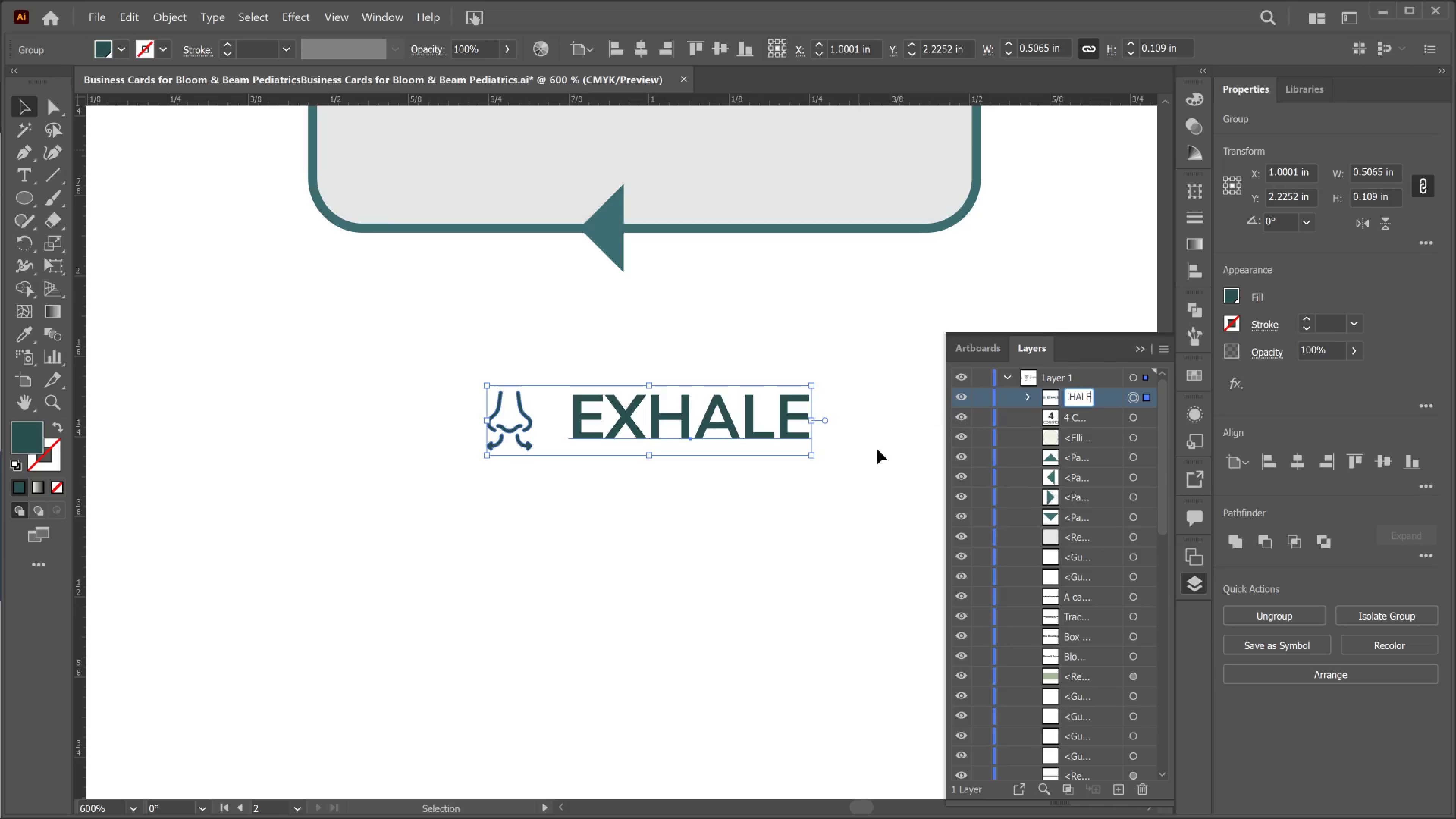 
left_click([834, 457])
 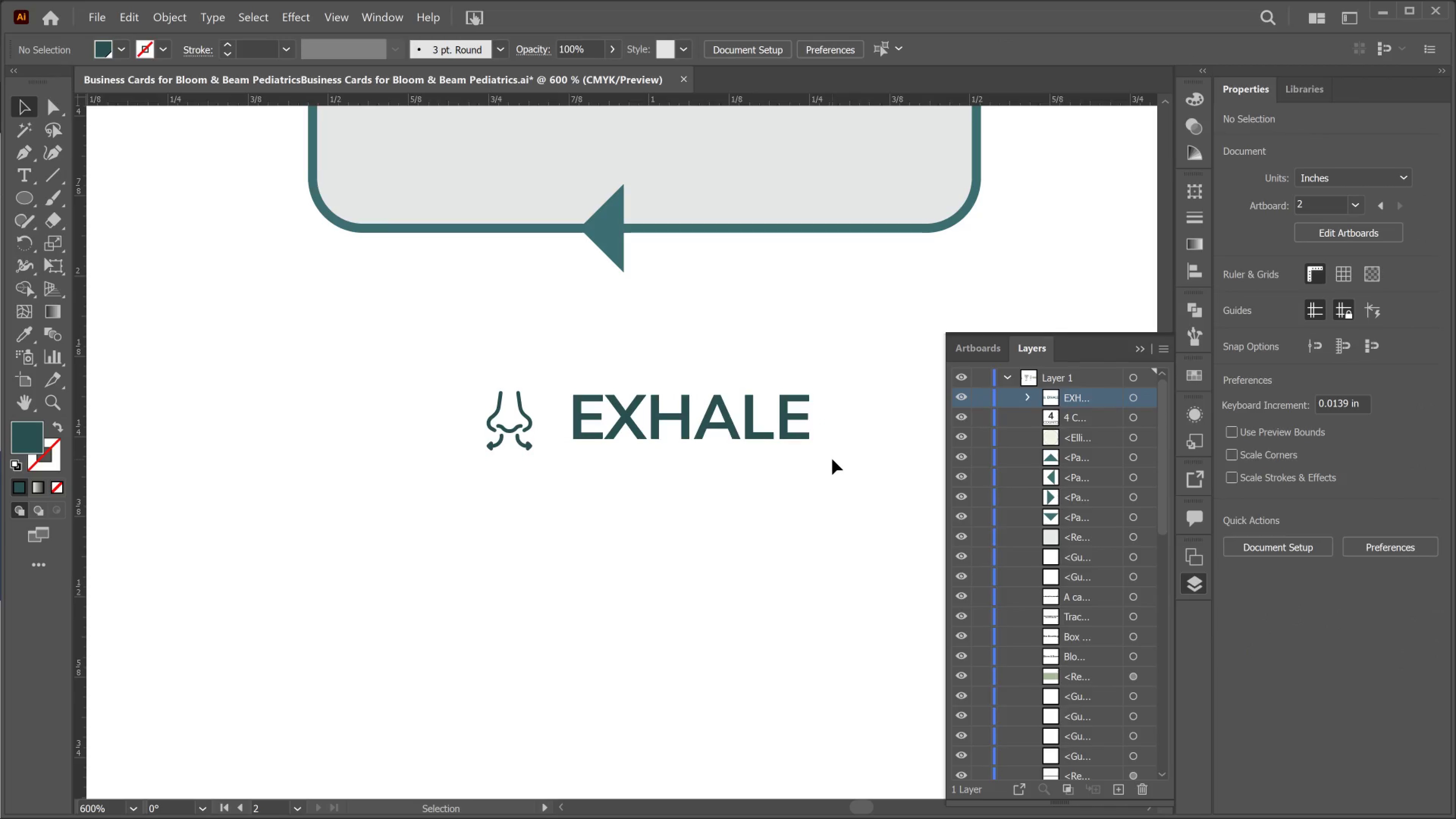 
hold_key(key=AltLeft, duration=3.62)
 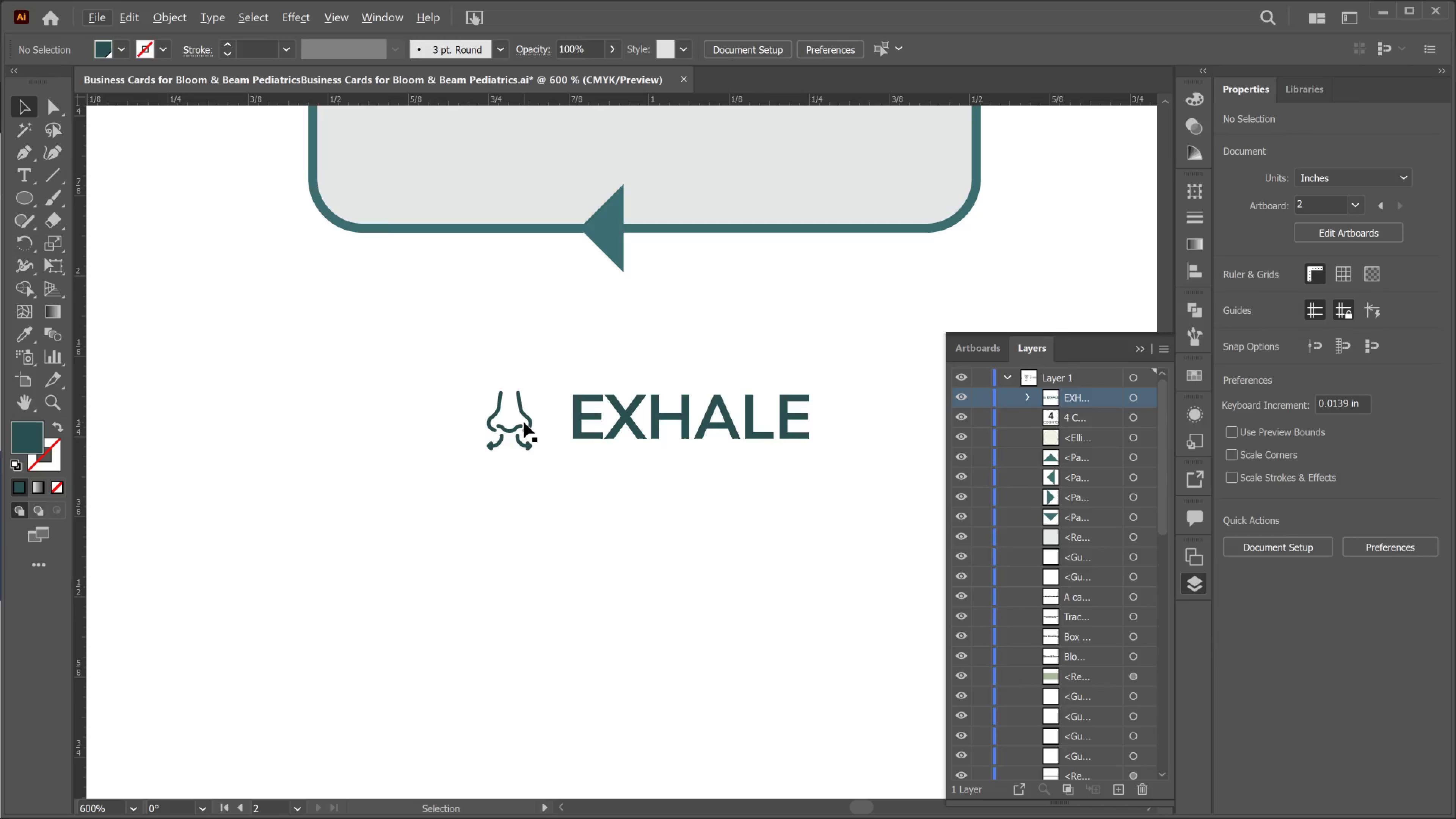 
hold_key(key=AltLeft, duration=1.59)
scroll: coordinate [535, 417], scroll_direction: down, amount: 3.0
 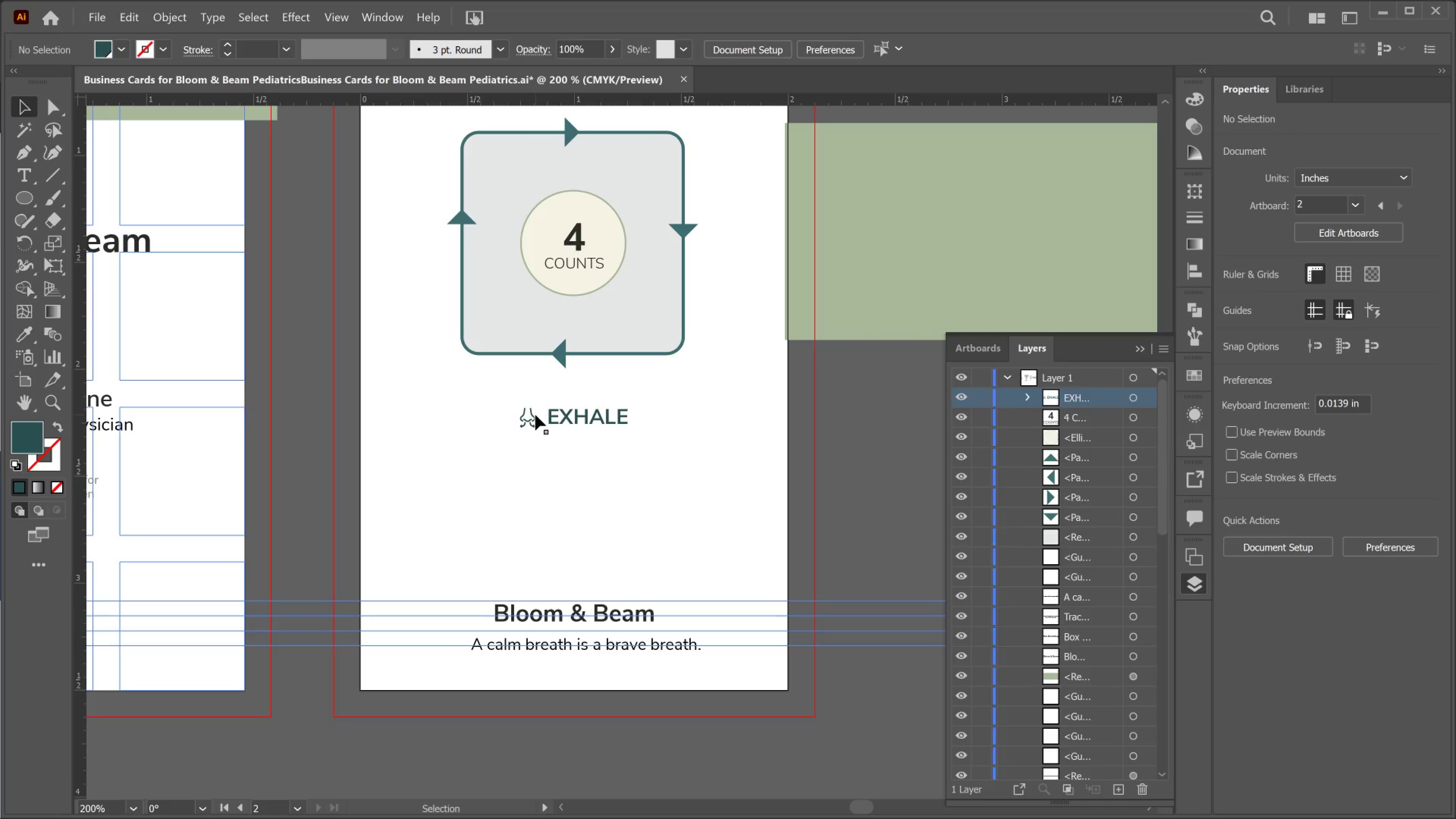 
scroll: coordinate [535, 415], scroll_direction: up, amount: 3.0
 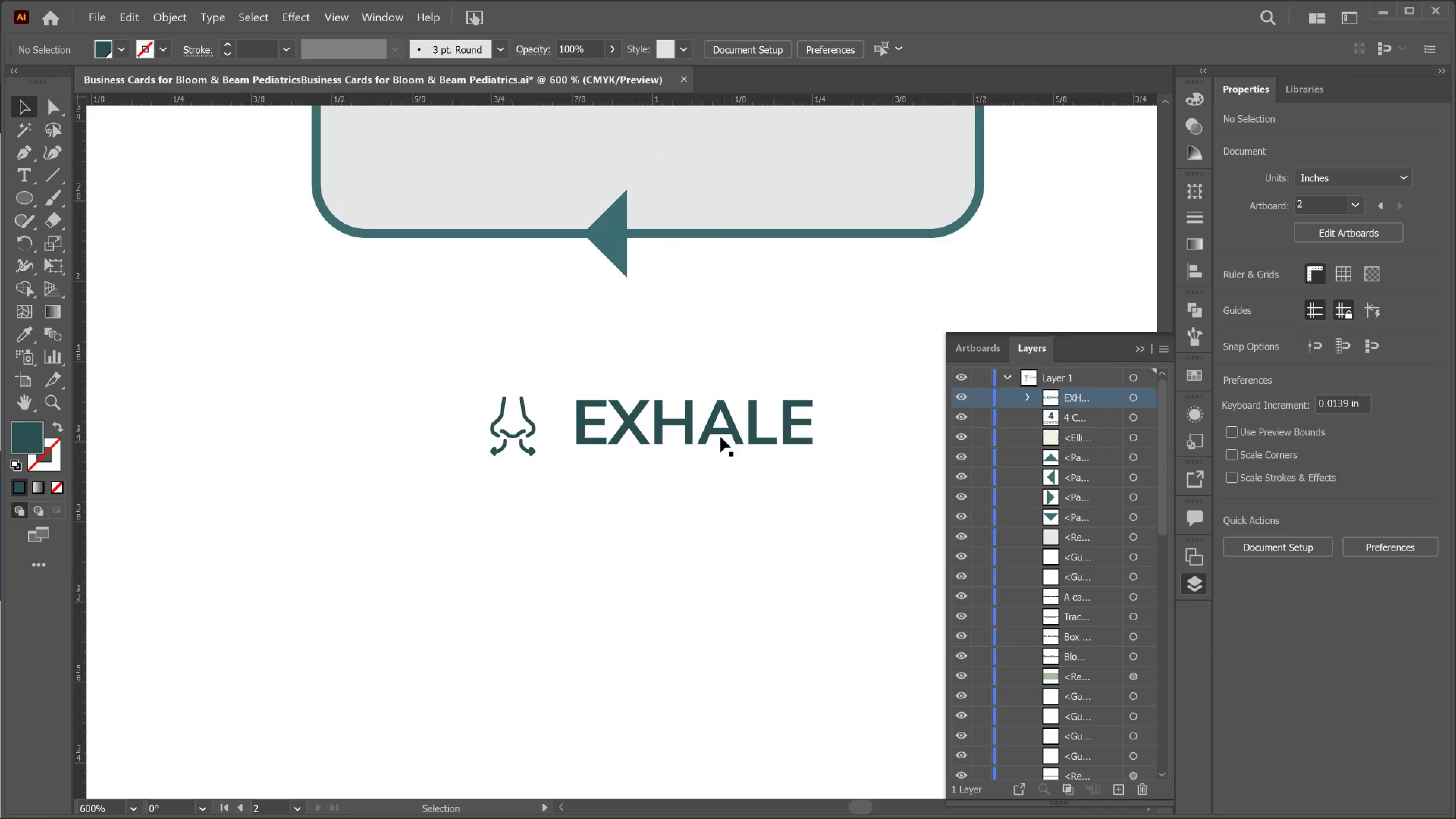 
left_click([728, 436])
 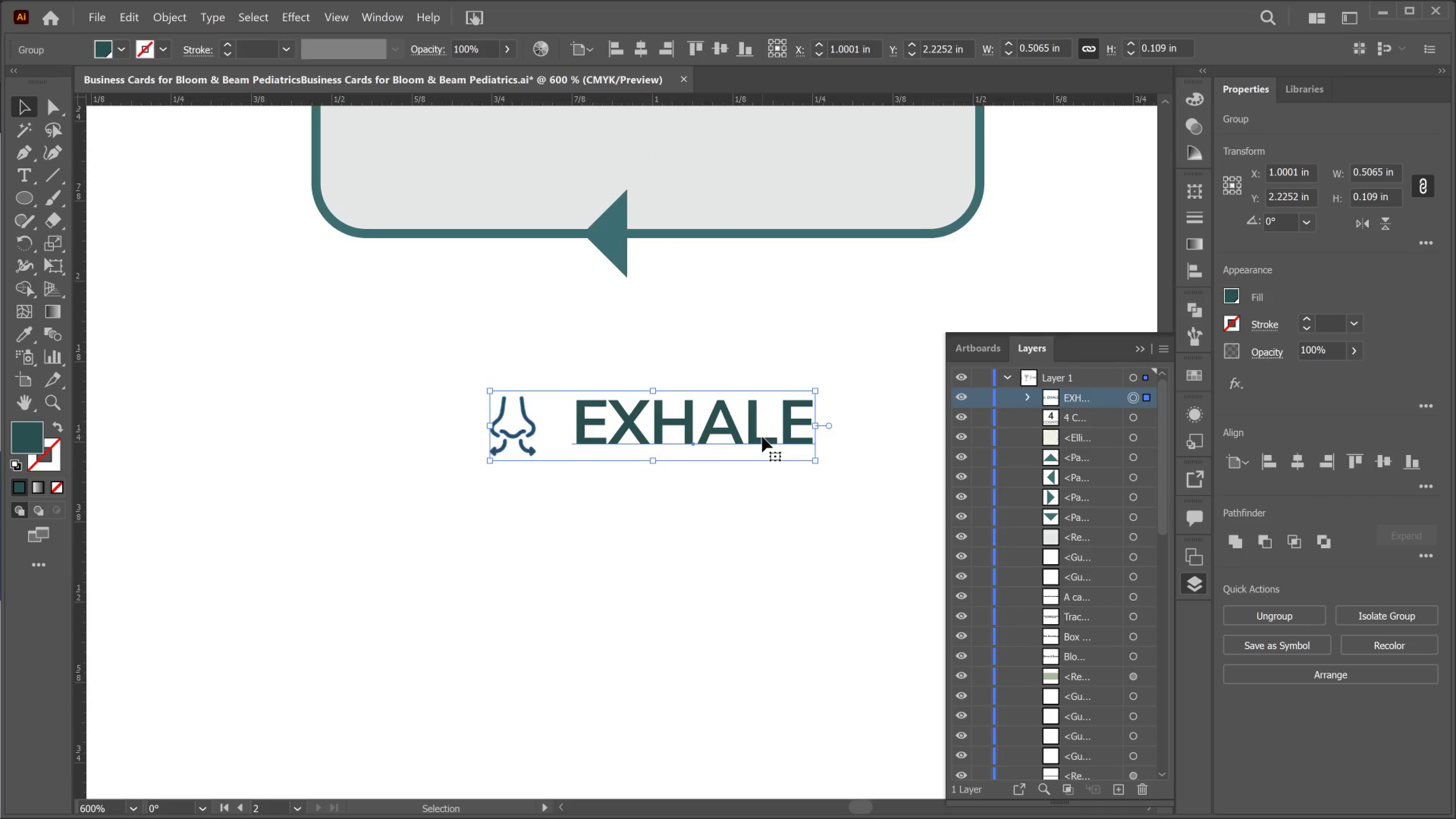 
double_click([762, 437])
 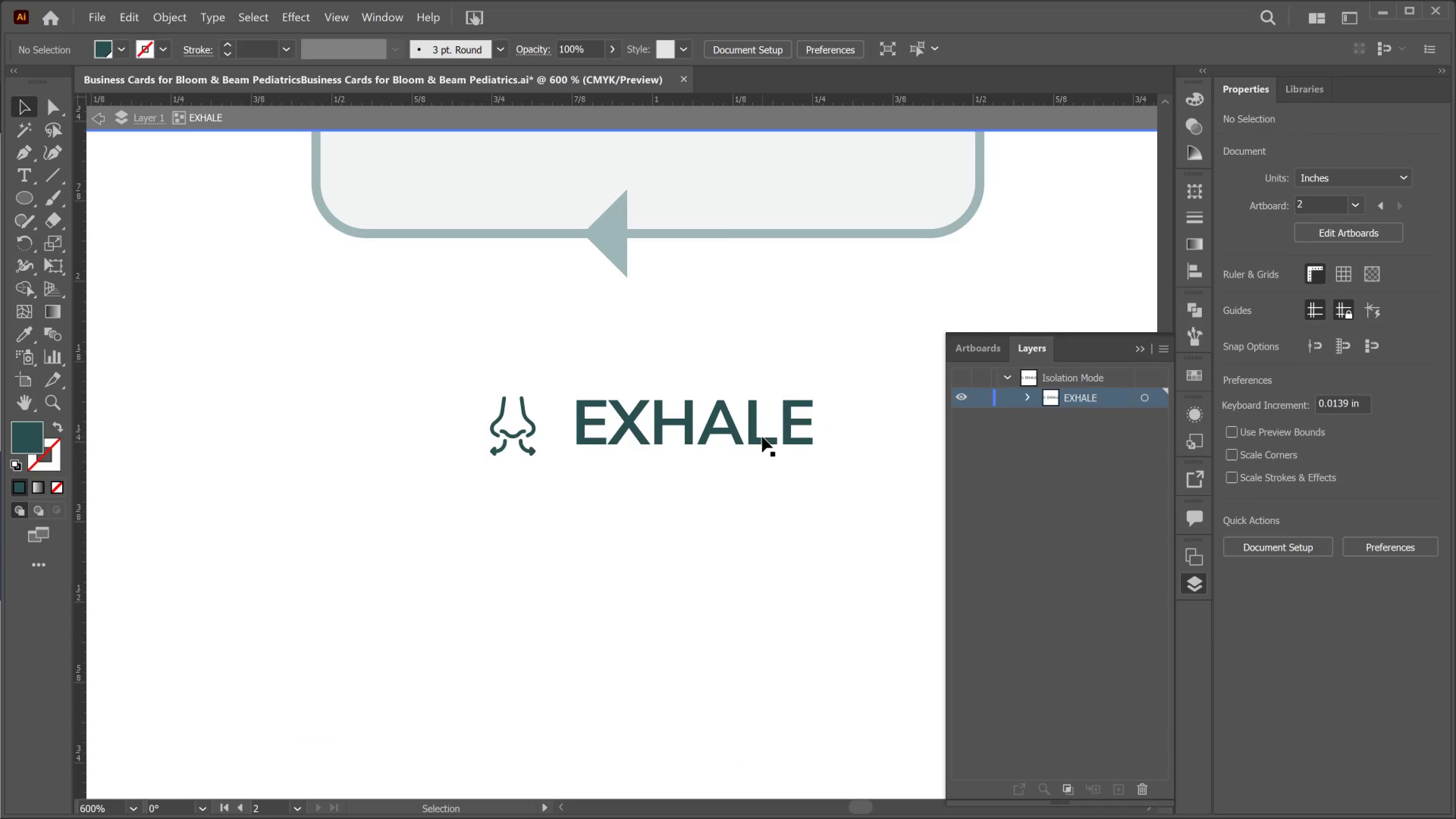 
left_click([762, 437])
 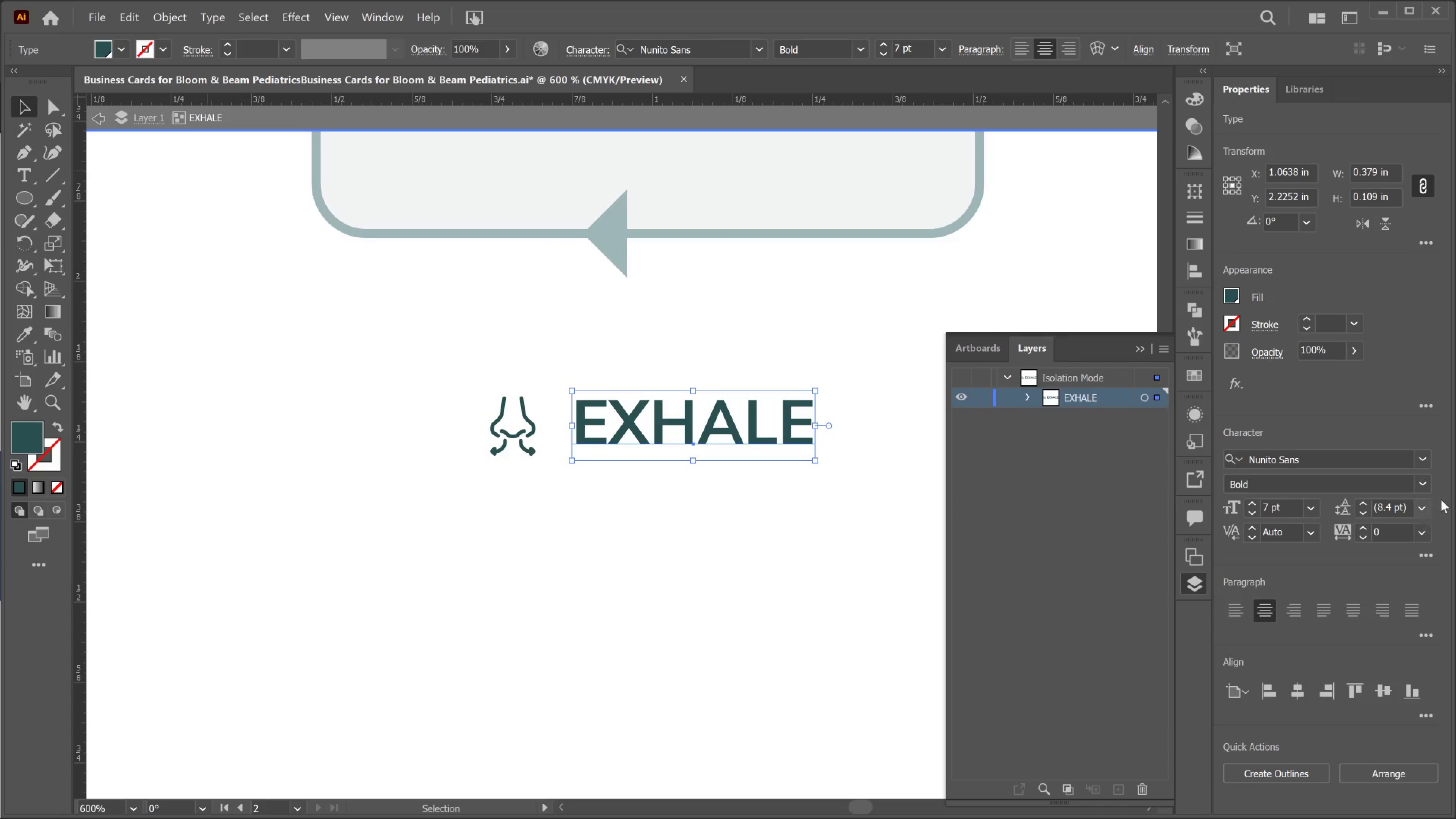 
left_click([1418, 485])
 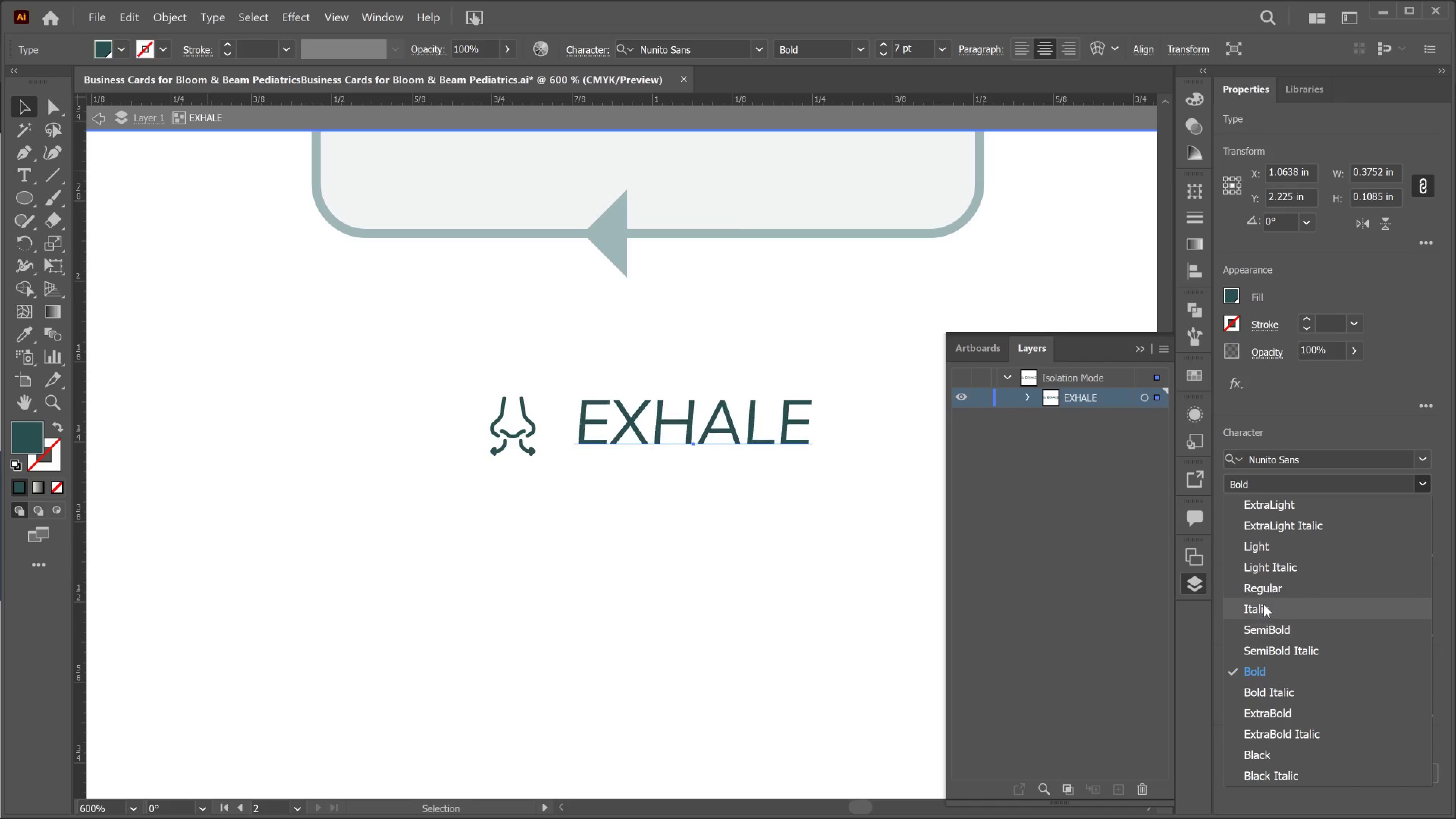 
wait(9.08)
 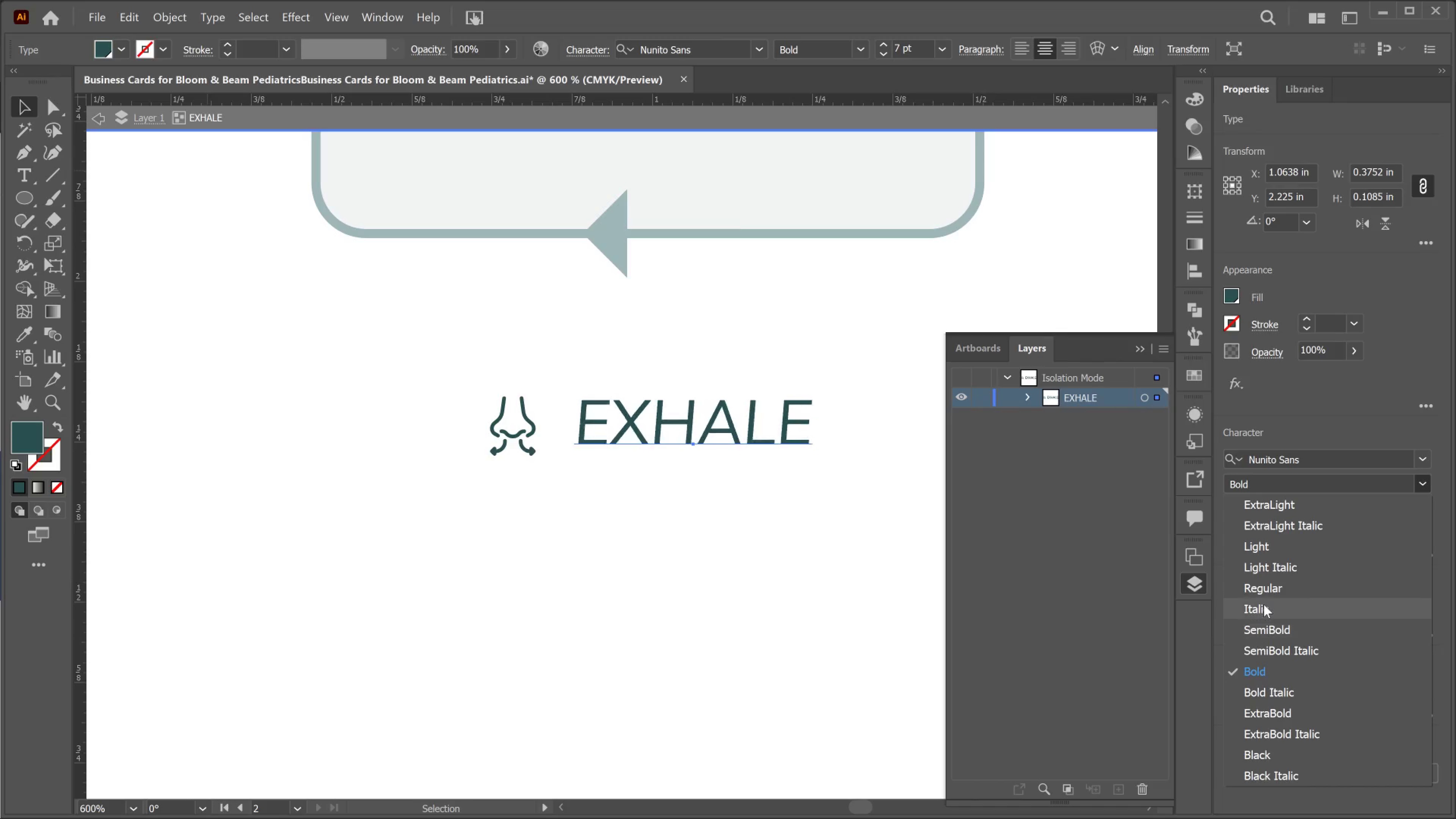 
left_click([1266, 627])
 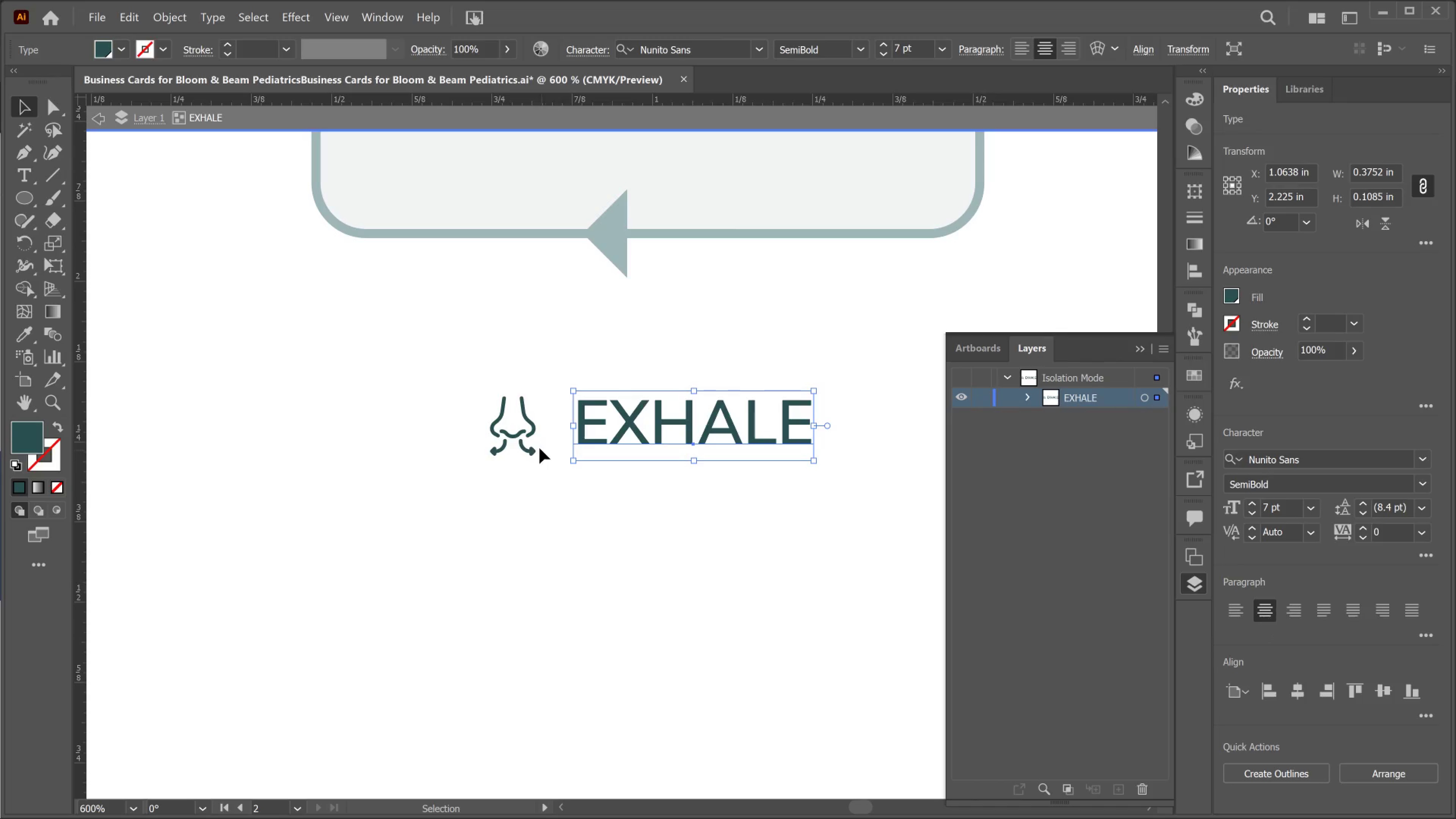 
left_click([518, 429])
 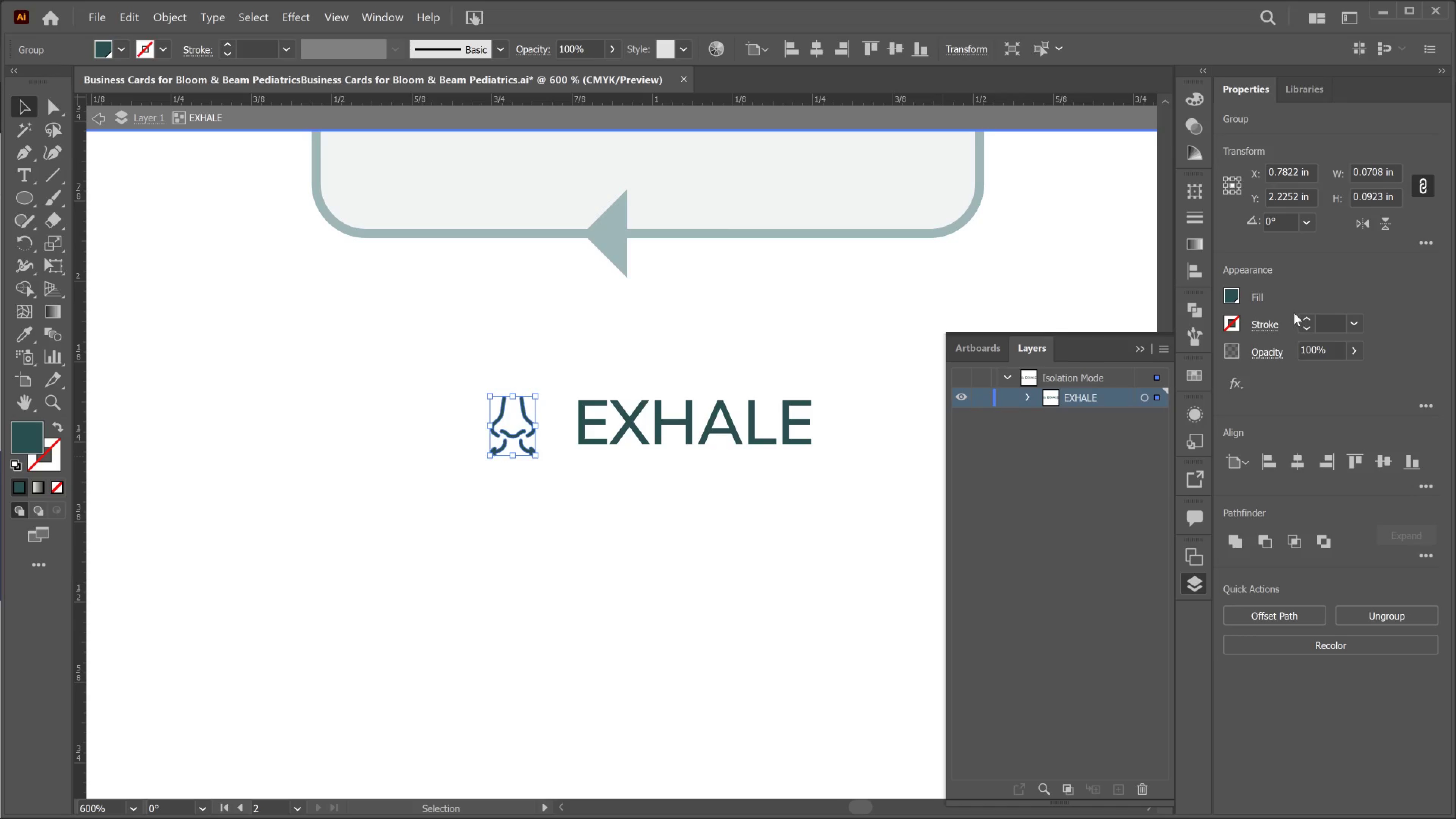 
left_click([1307, 322])
 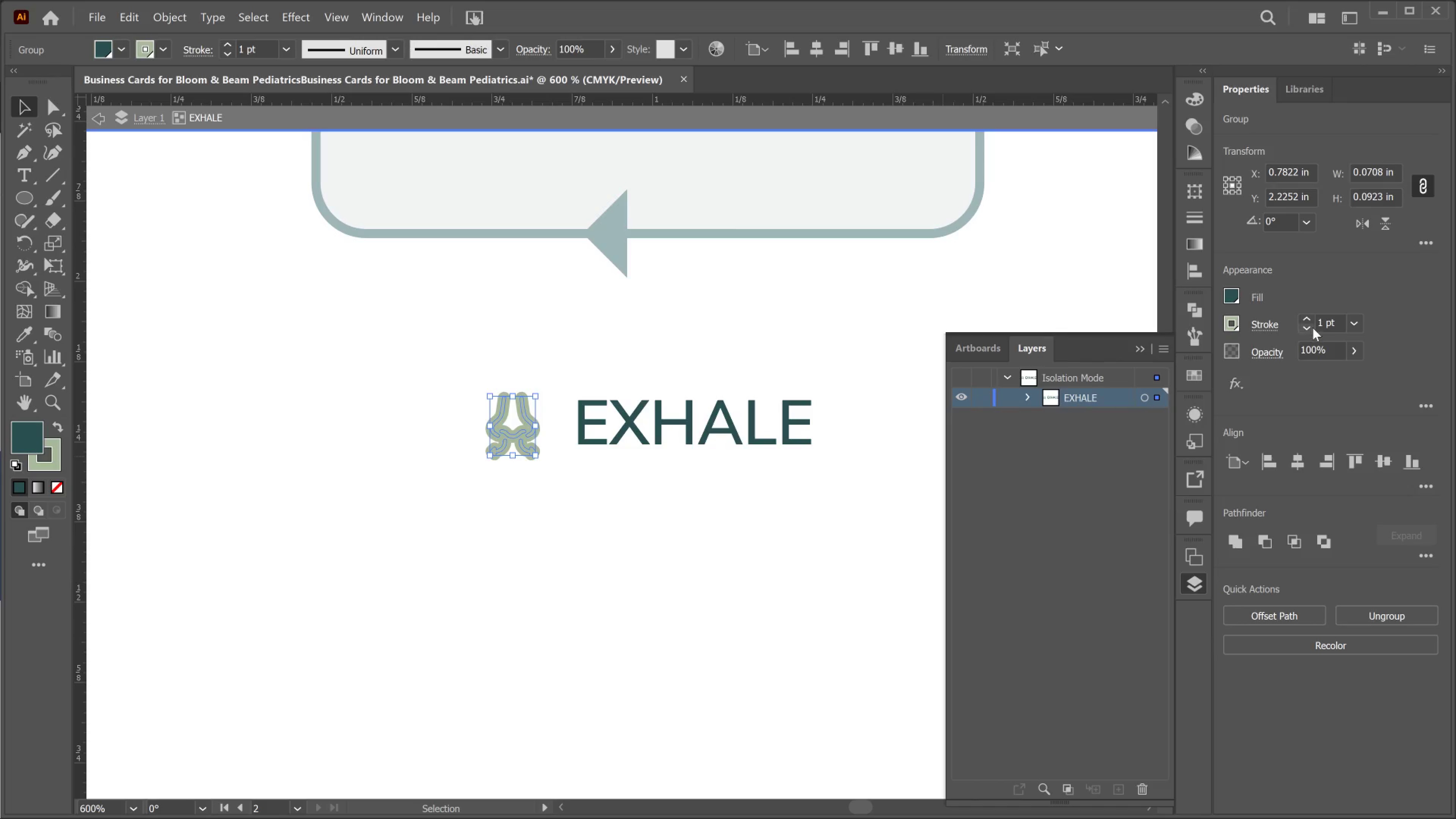 
left_click([1307, 333])
 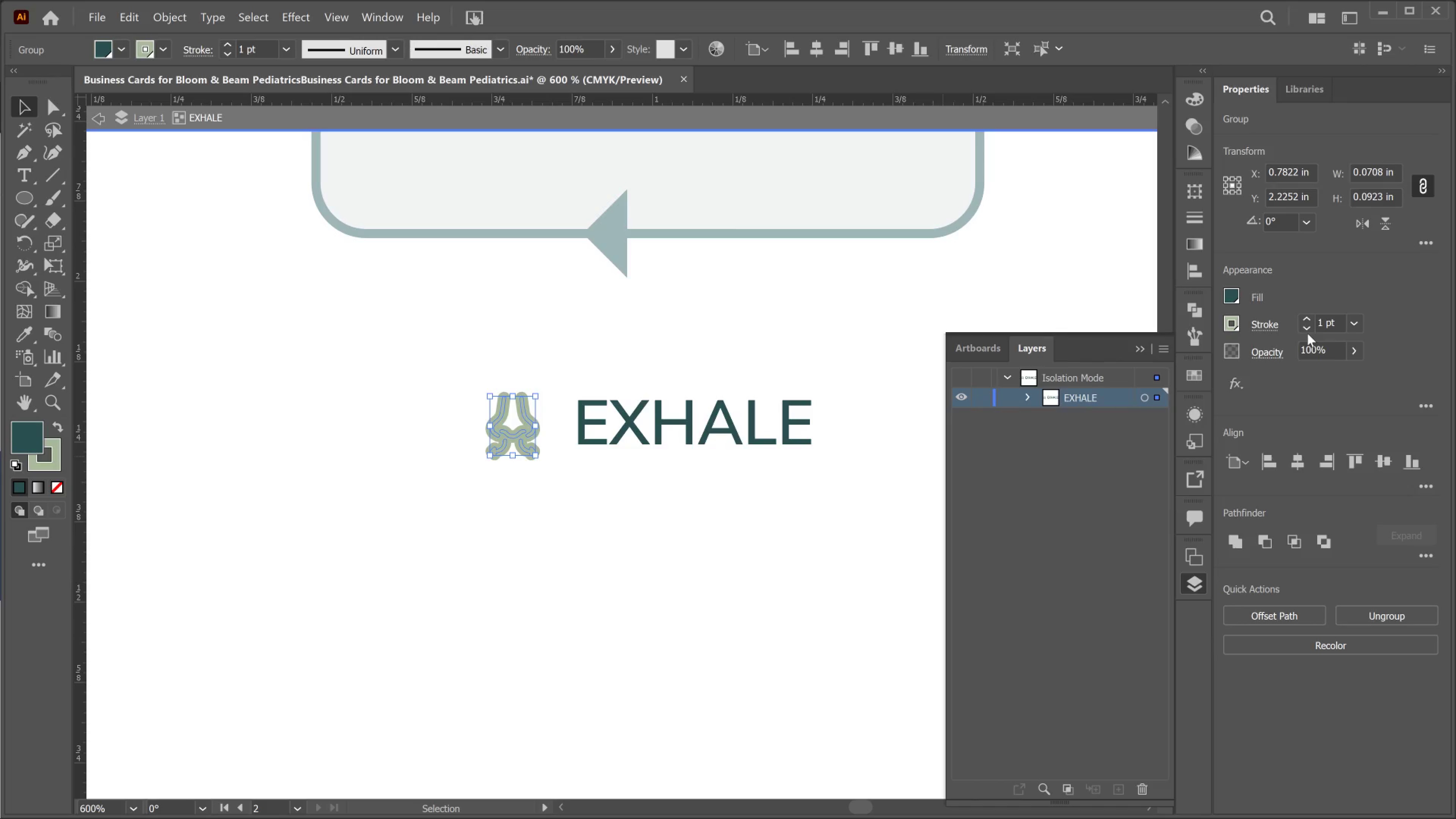 
left_click([1307, 333])
 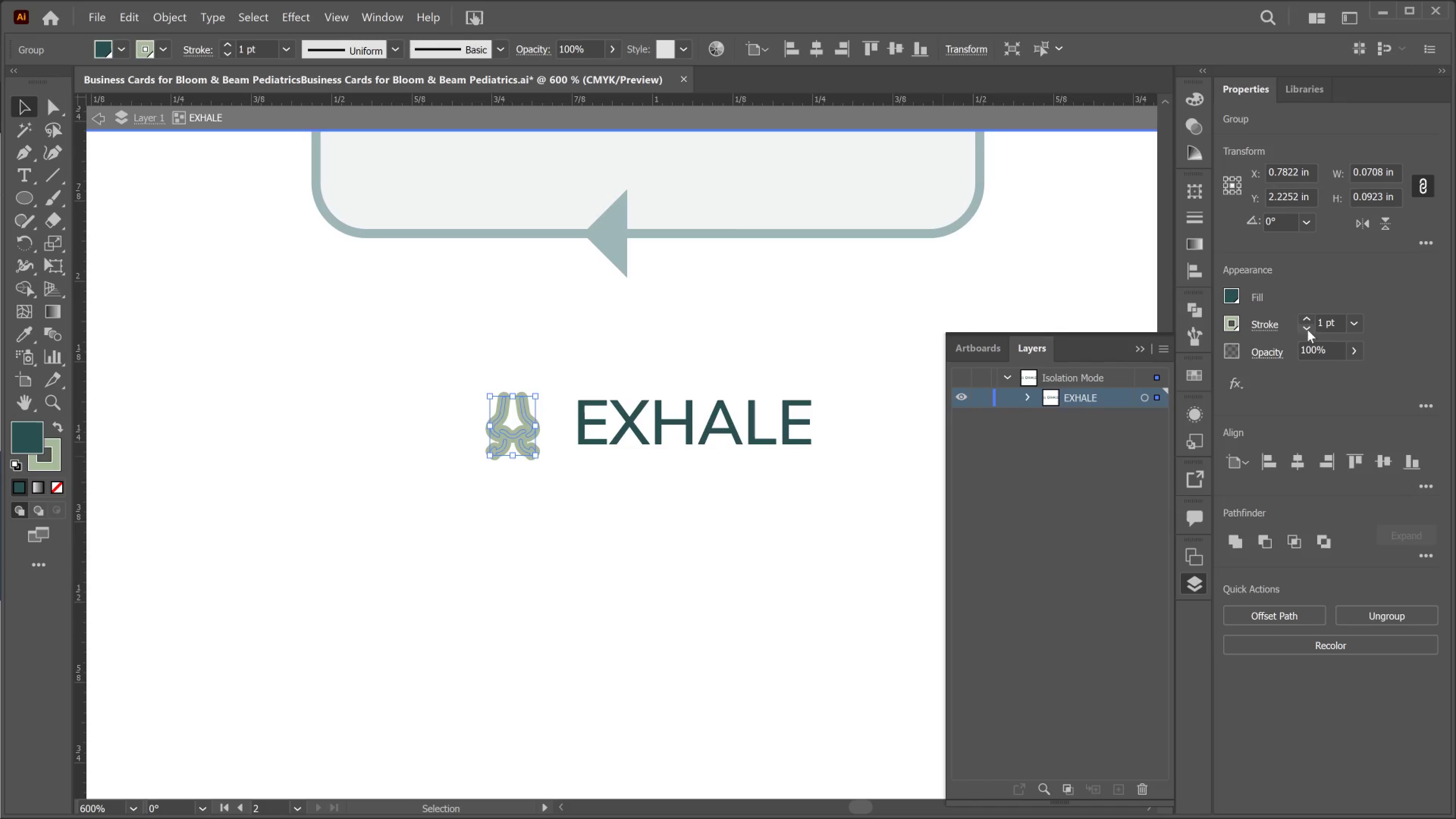 
left_click([1307, 329])
 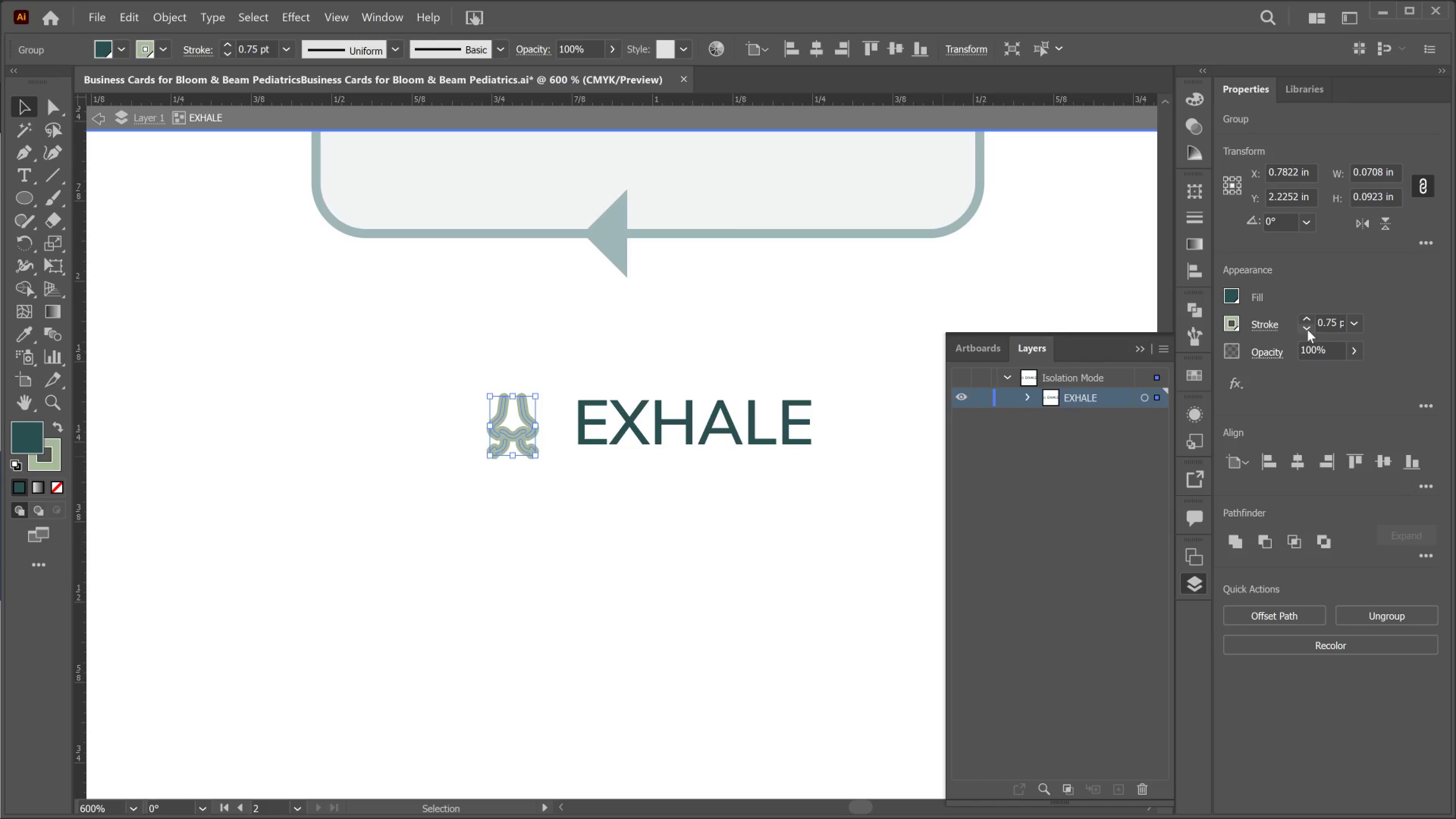 
left_click([1307, 329])
 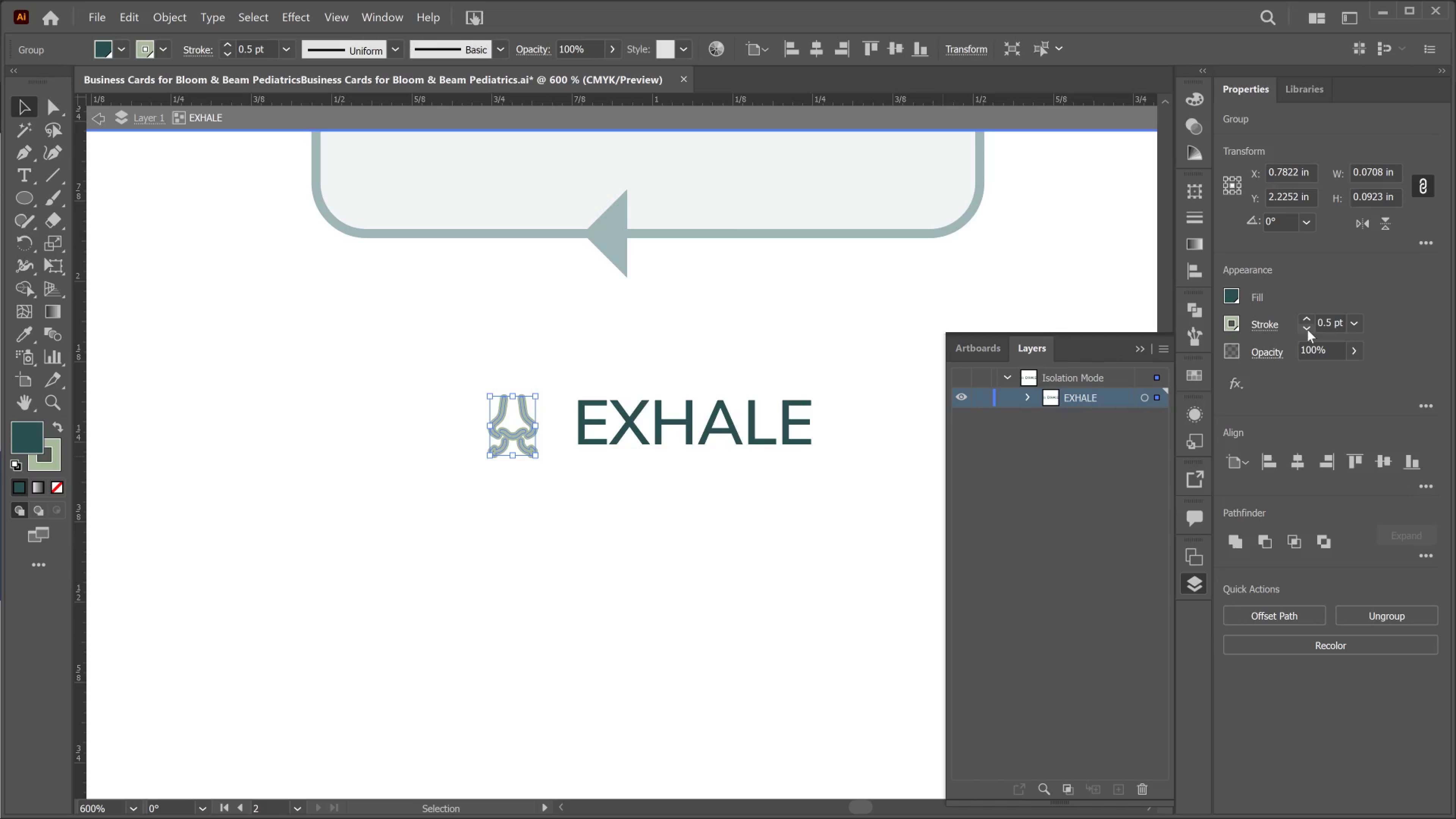 
left_click([1307, 329])
 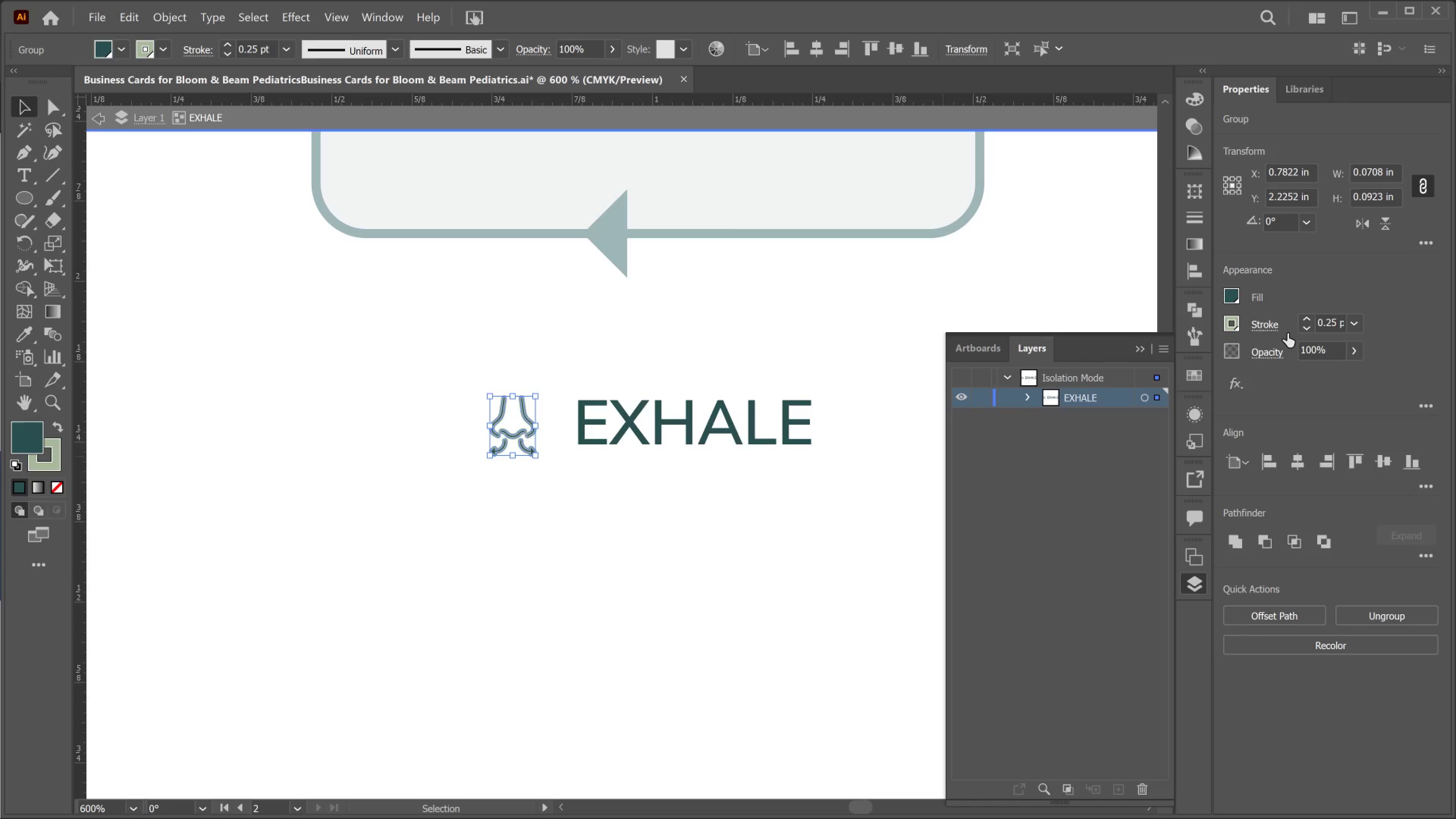 
left_click([1235, 327])
 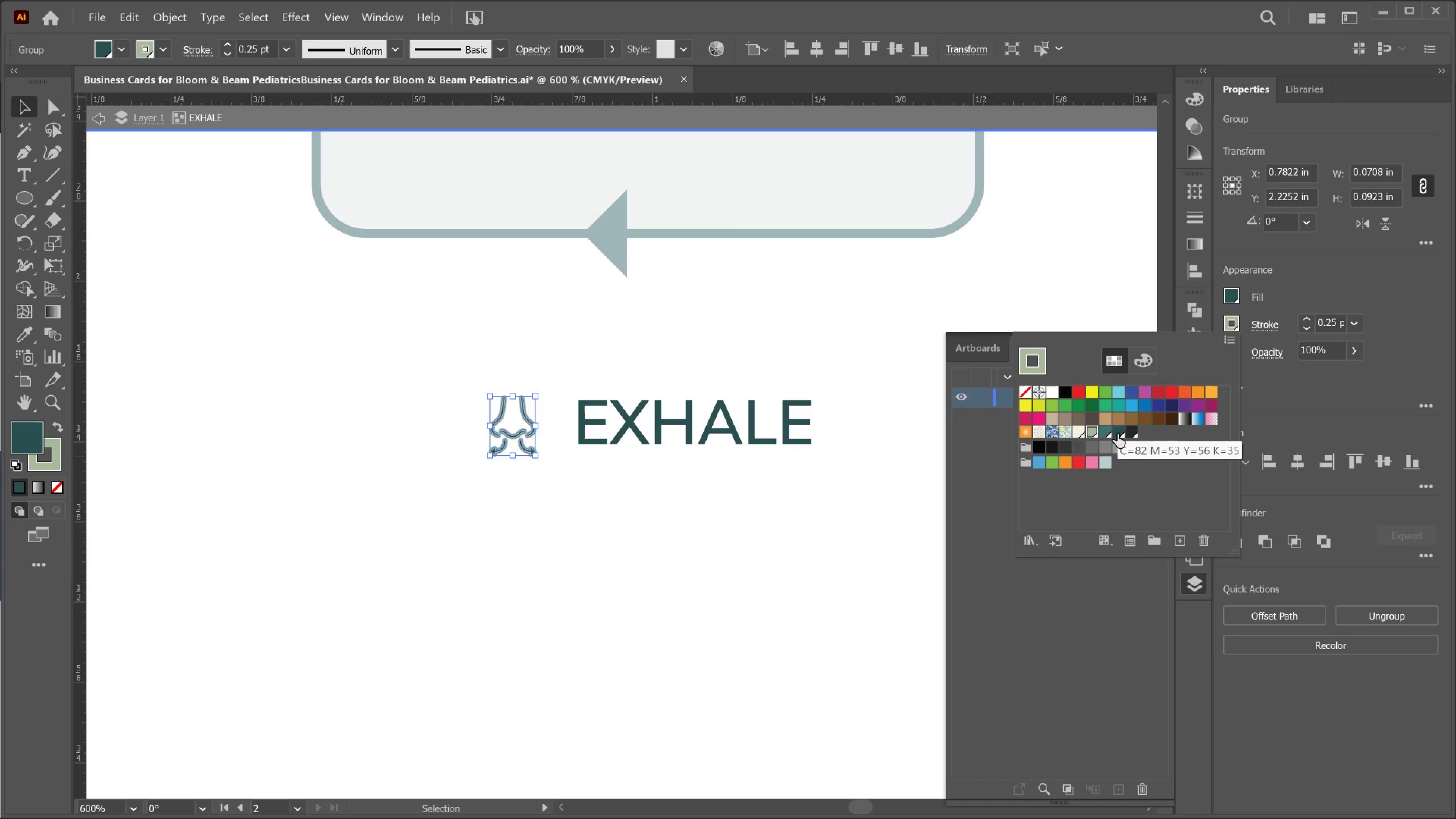 
left_click([1117, 434])
 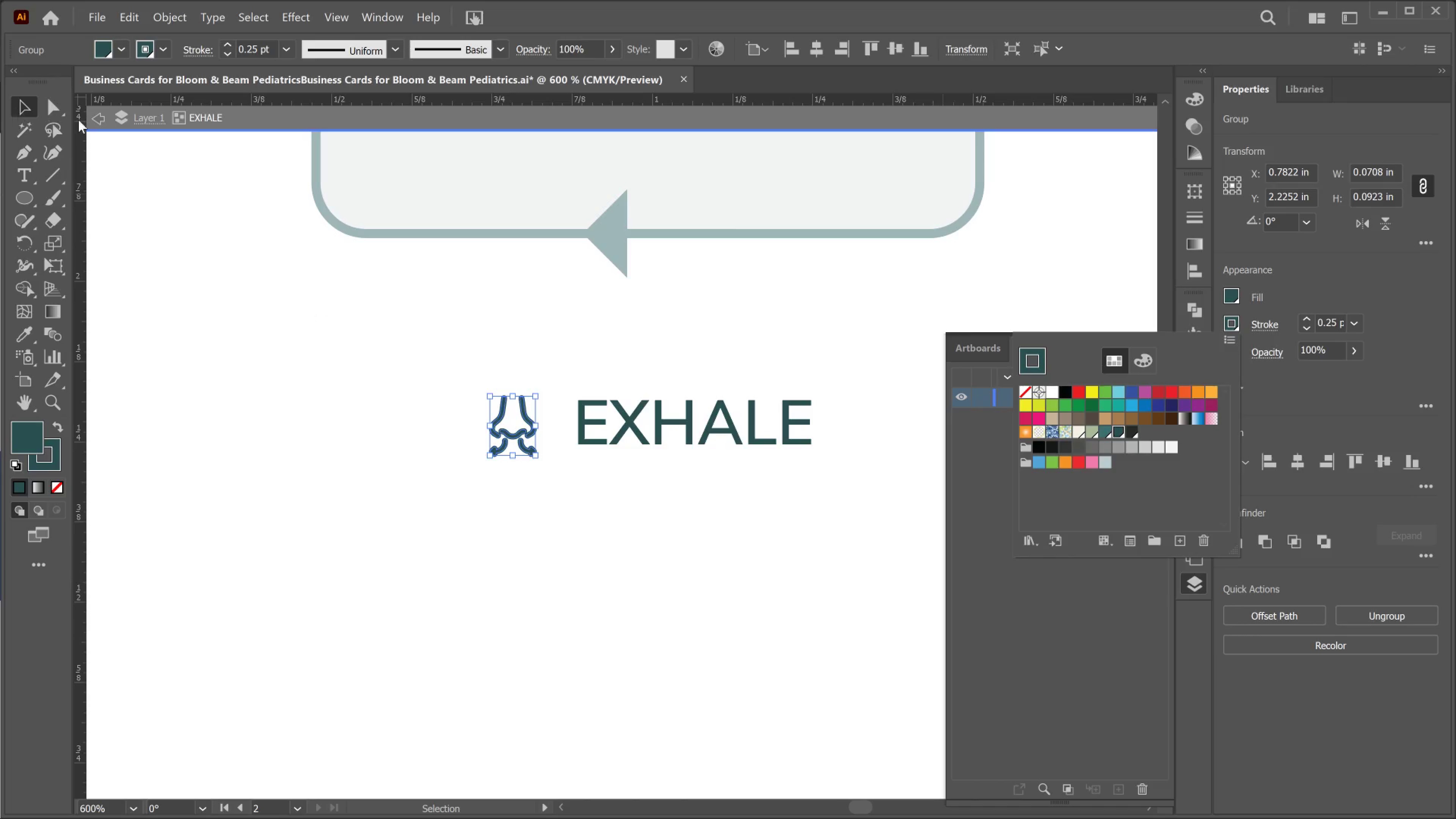 
left_click([96, 126])
 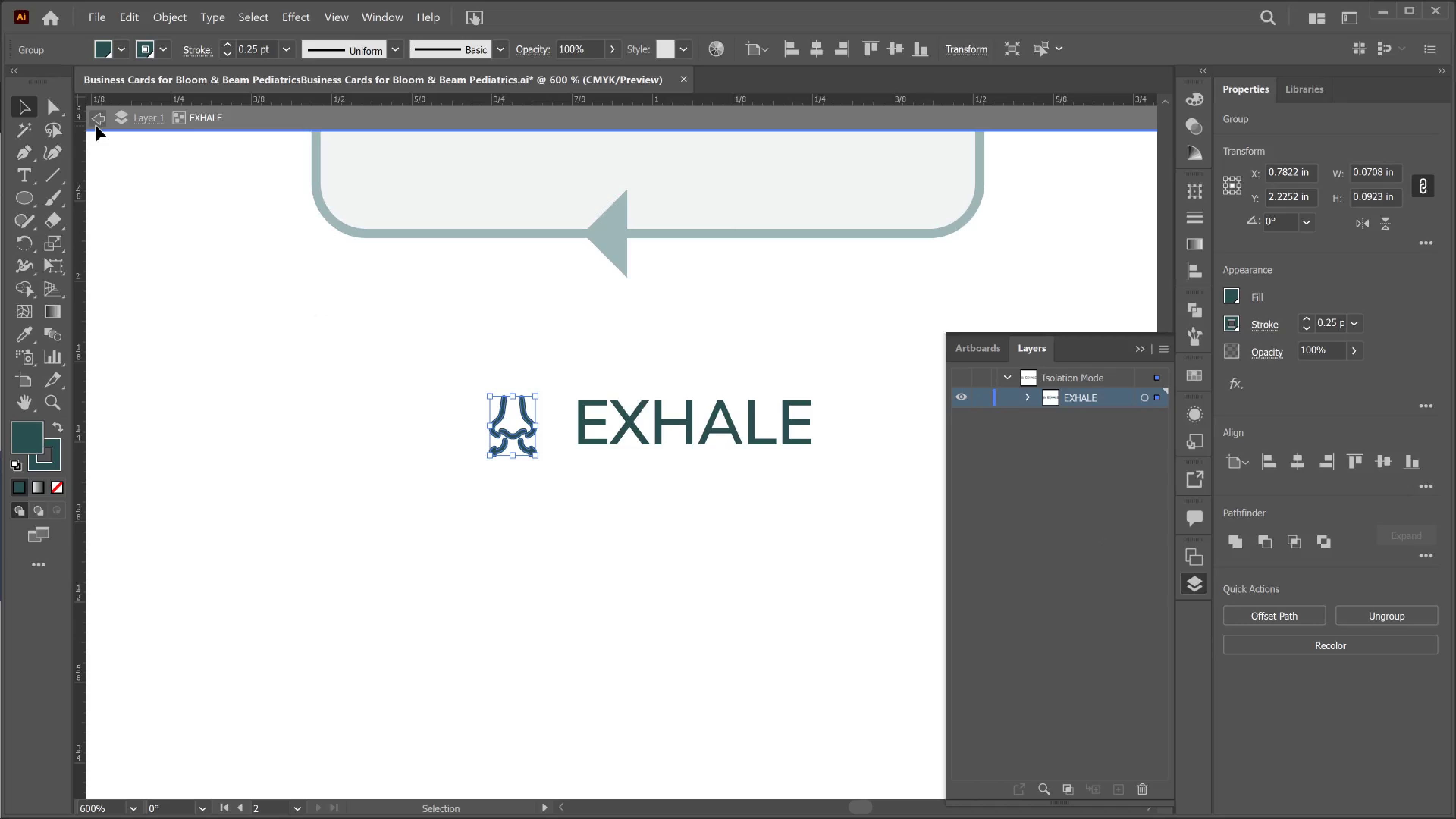 
left_click([96, 126])
 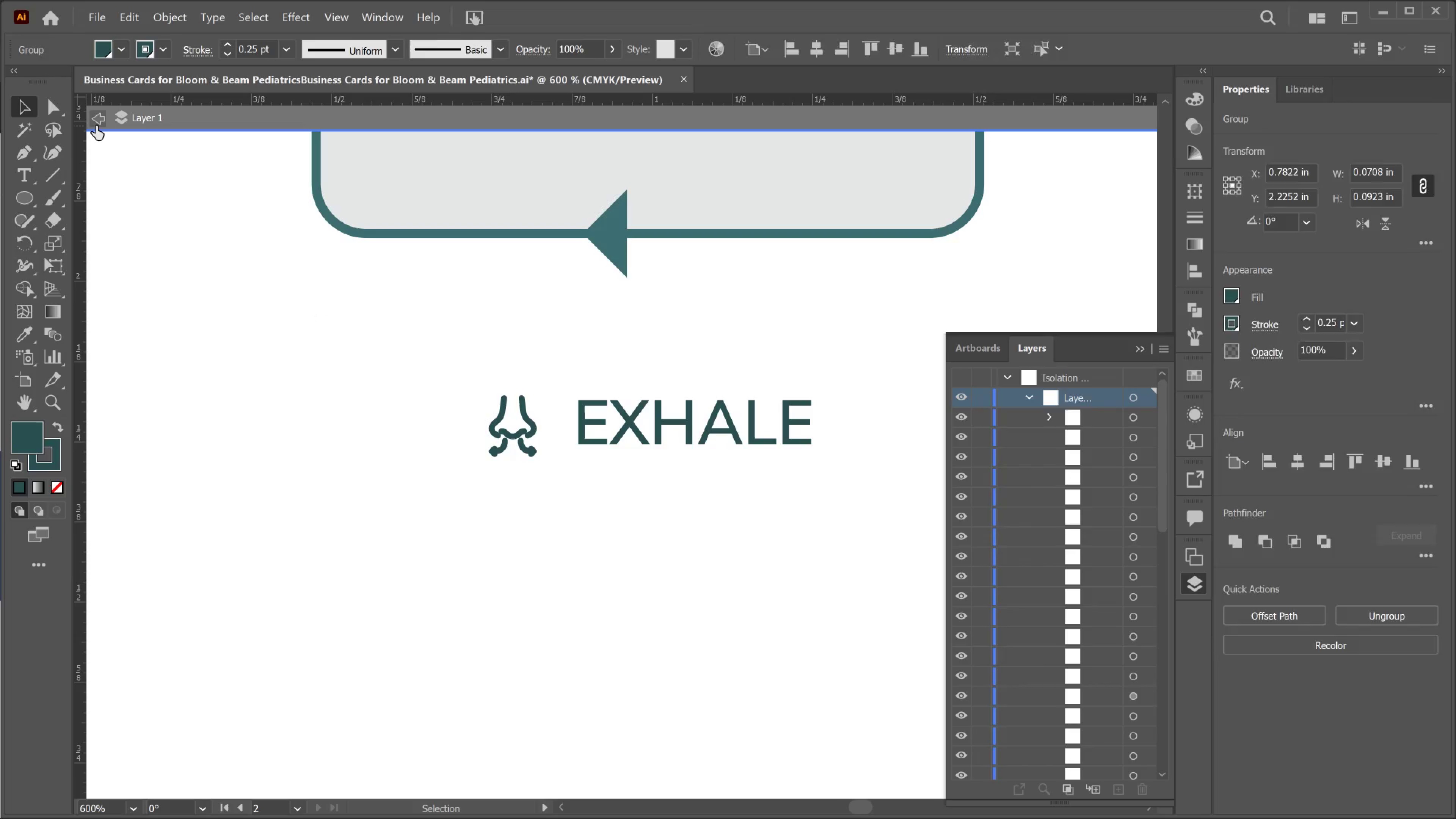 
left_click([96, 126])
 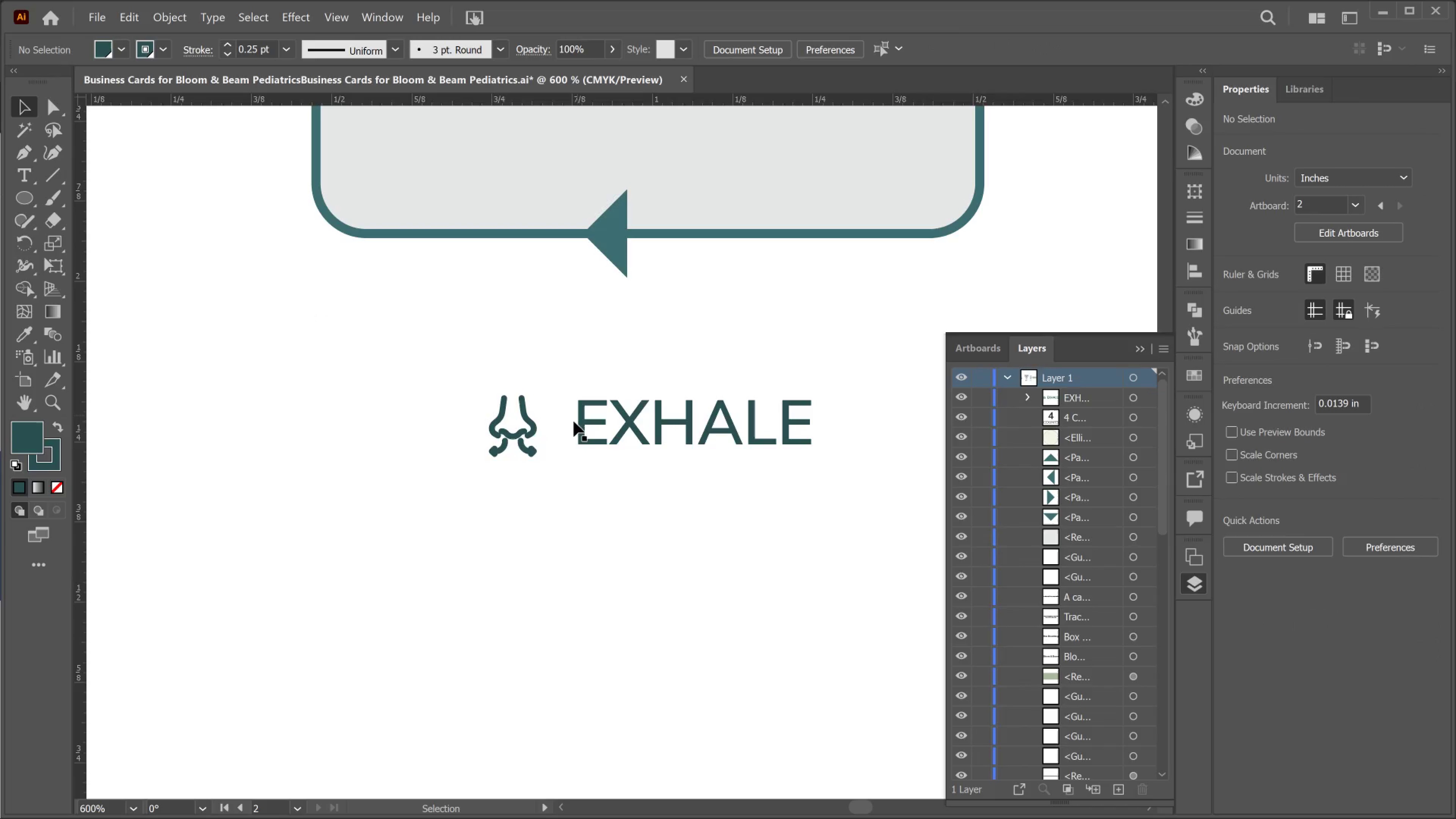 
left_click([482, 453])
 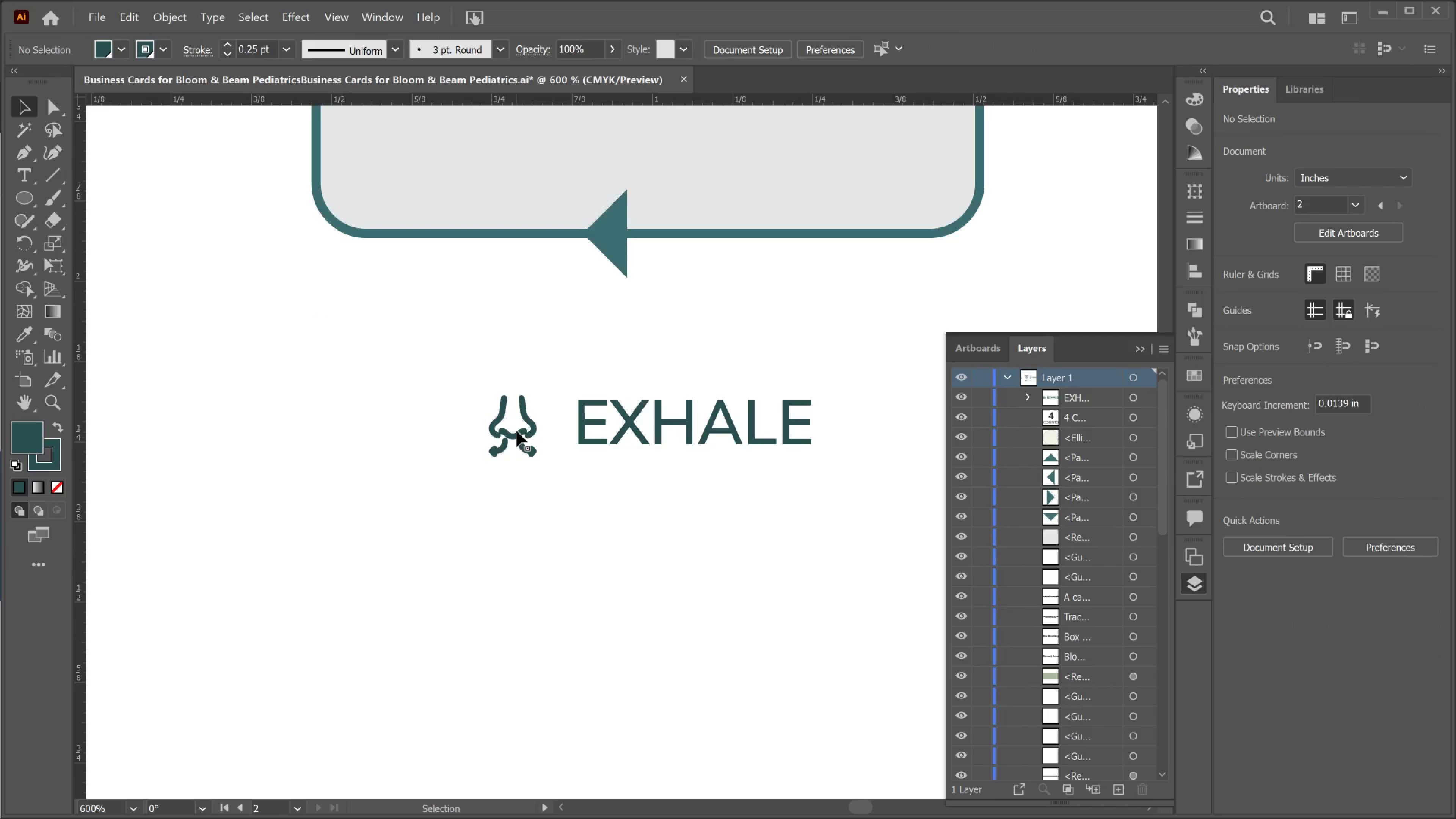 
left_click([517, 431])
 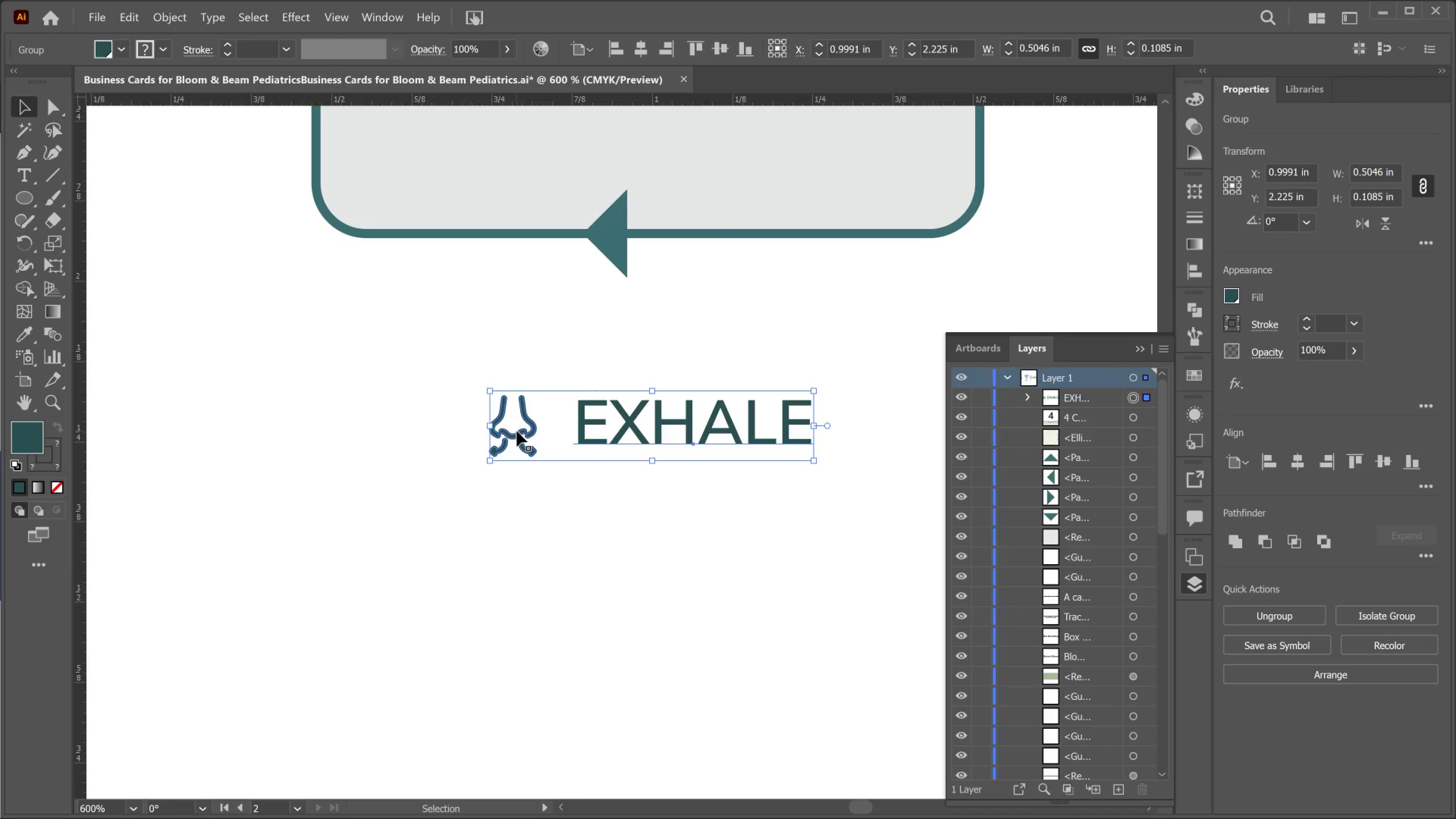 
left_click([517, 431])
 